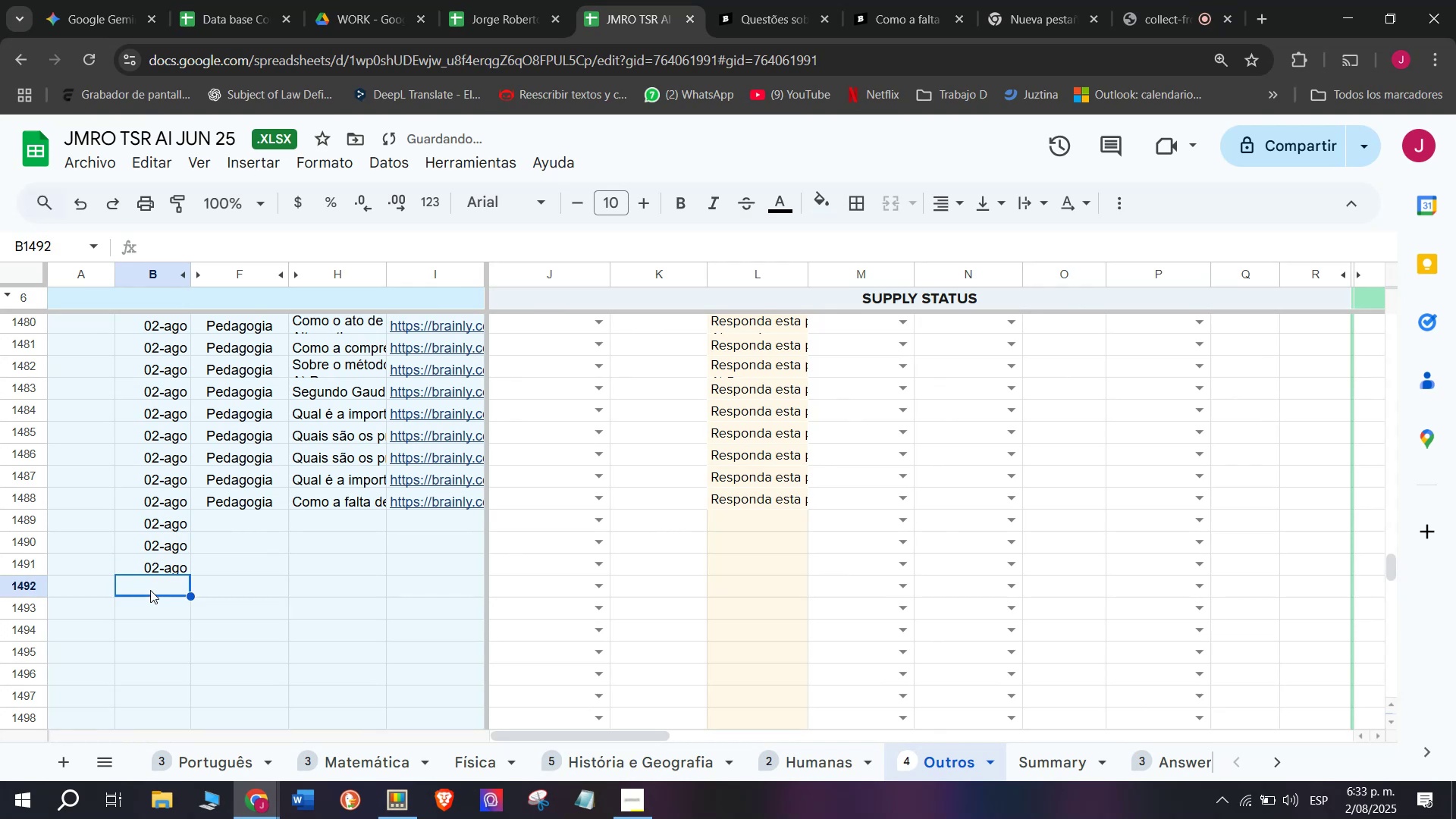 
key(Control+V)
 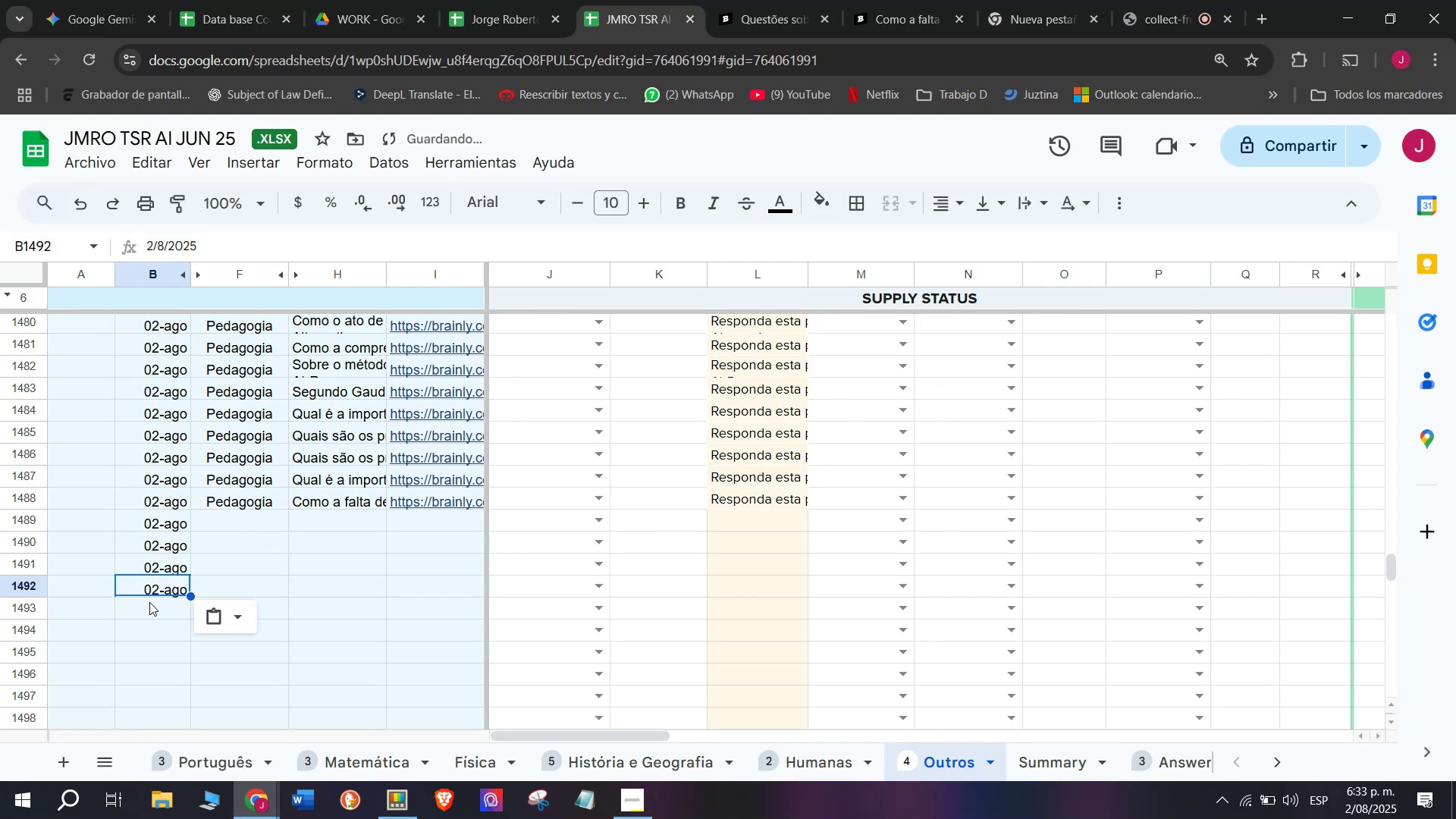 
left_click([149, 602])
 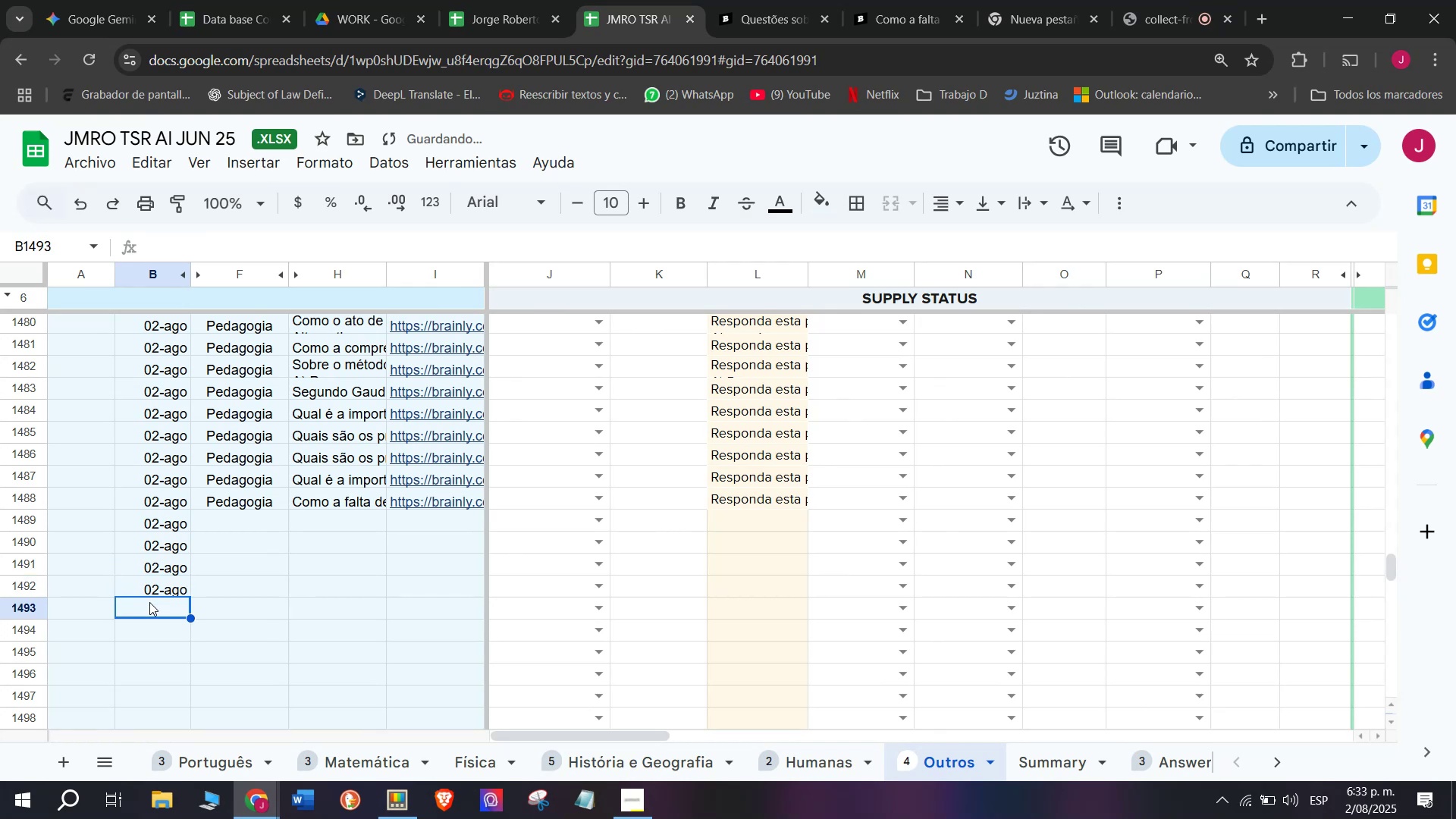 
key(Control+V)
 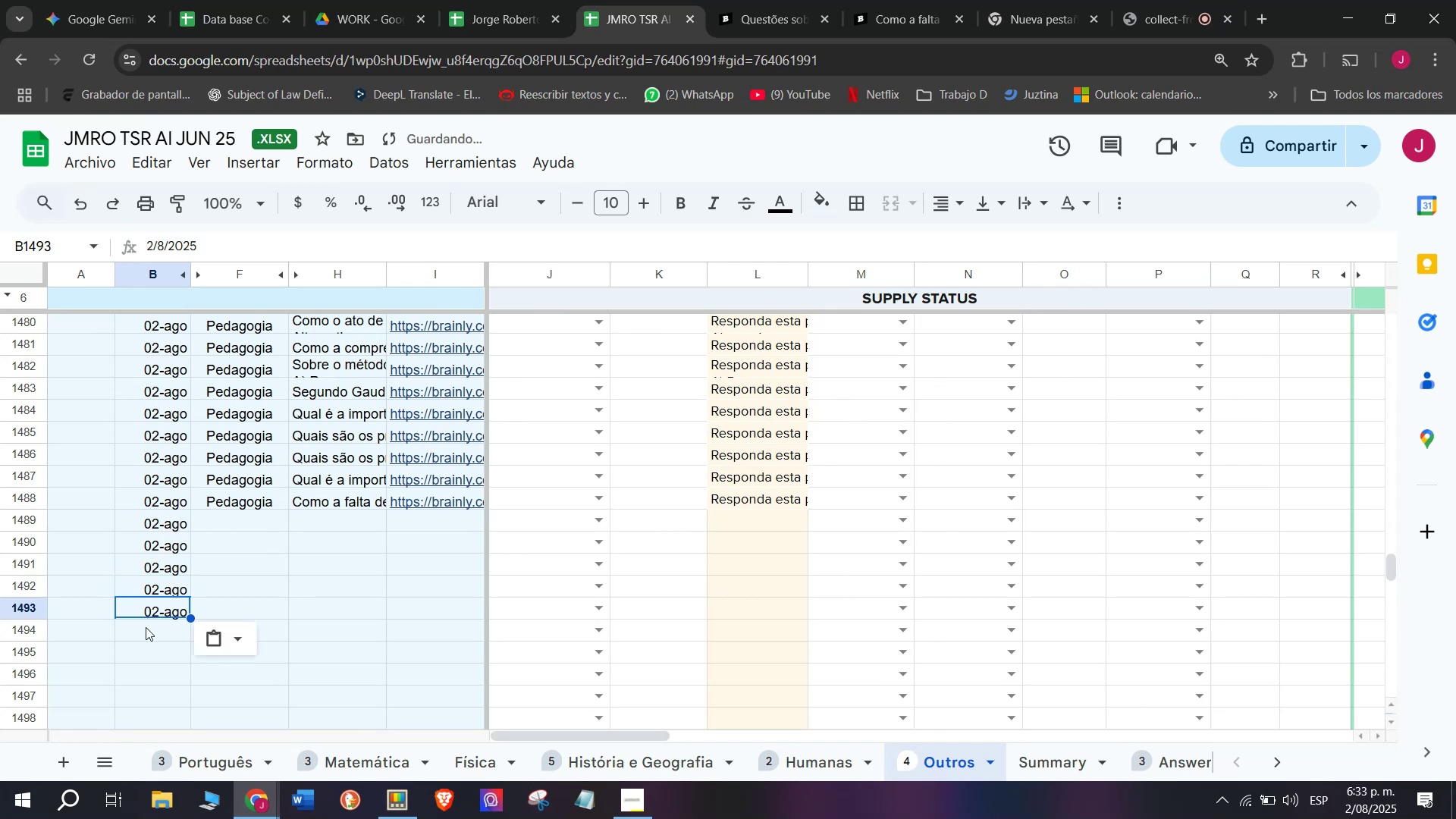 
left_click([146, 627])
 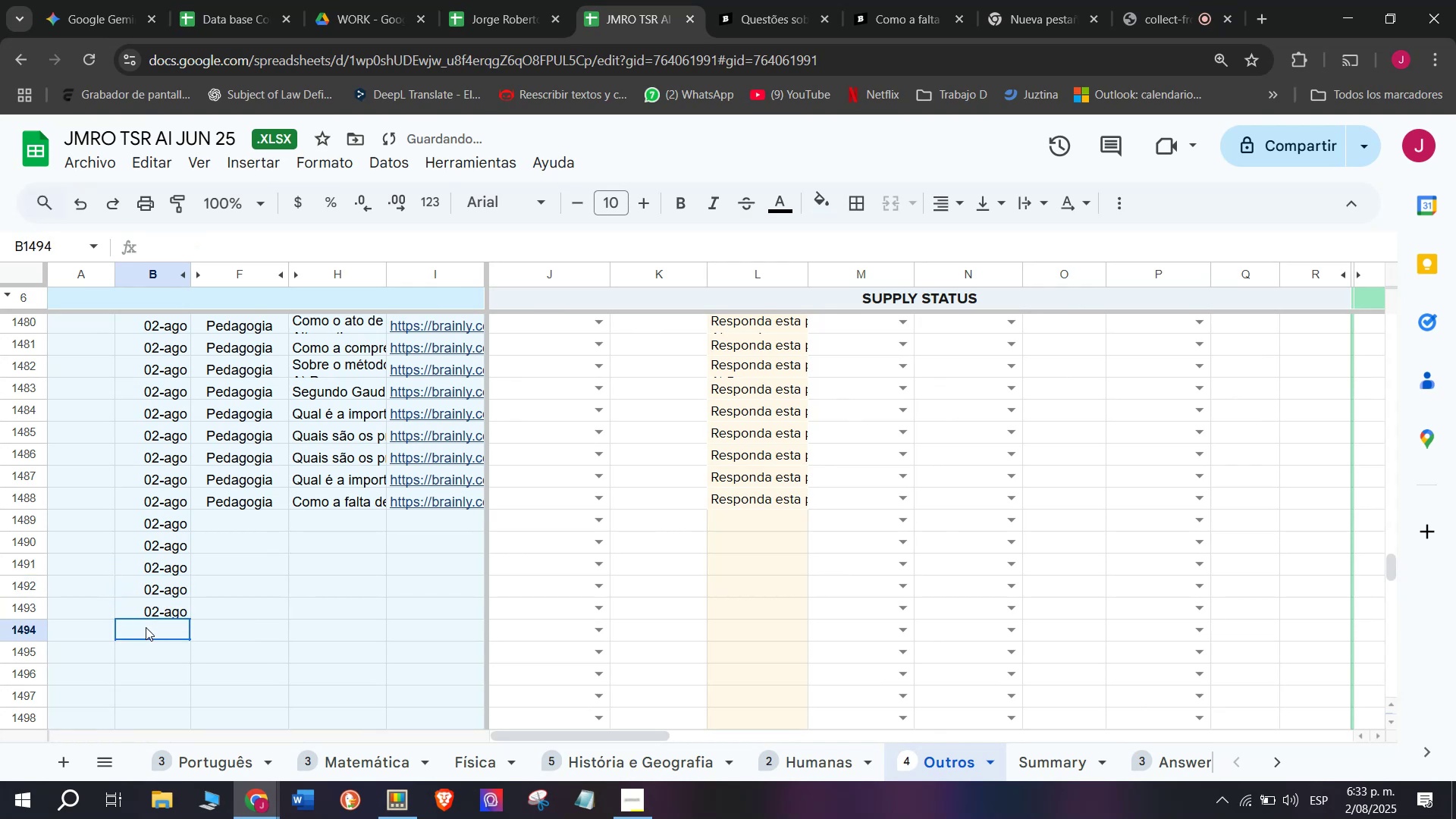 
key(Control+V)
 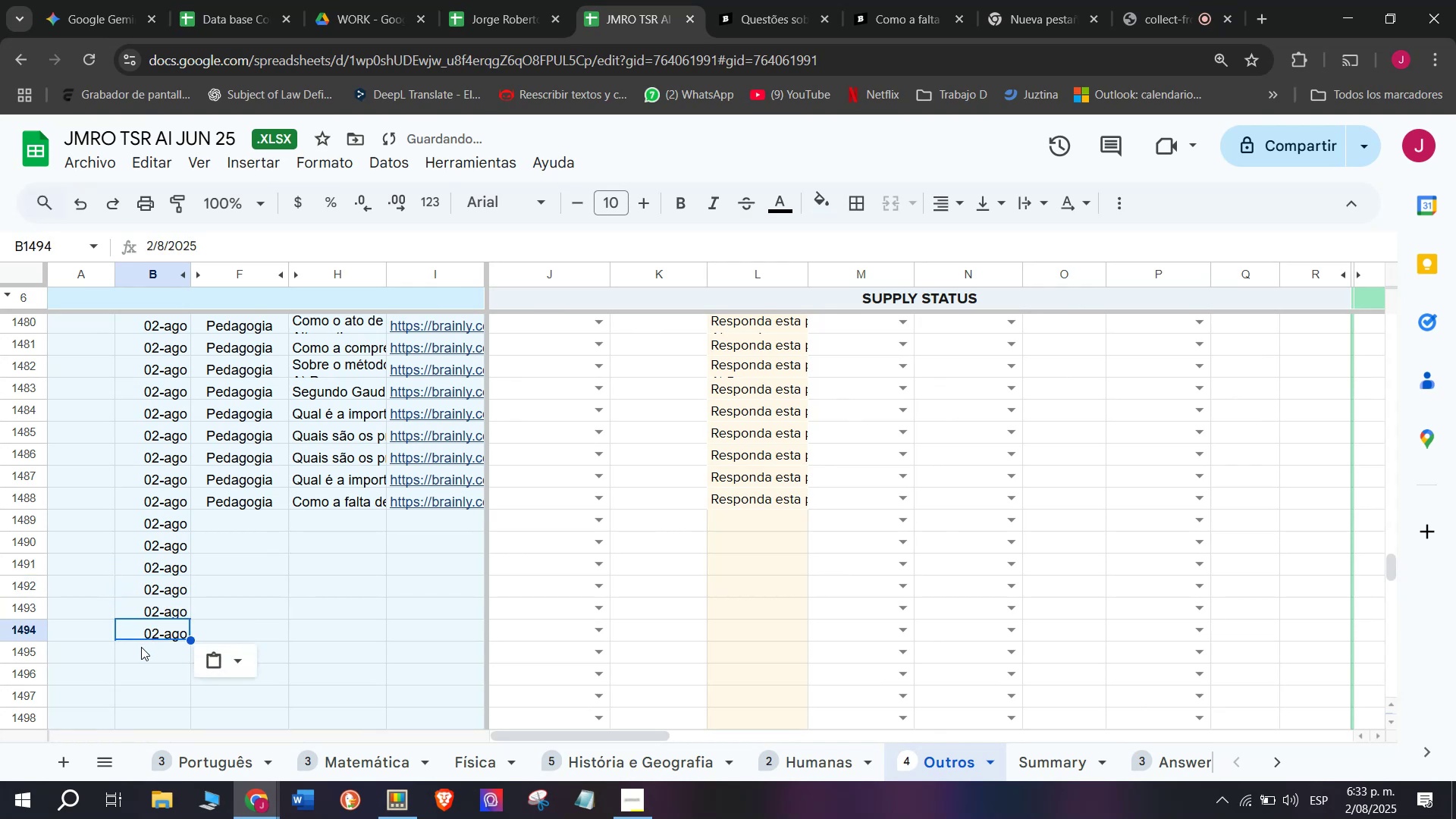 
left_click([140, 650])
 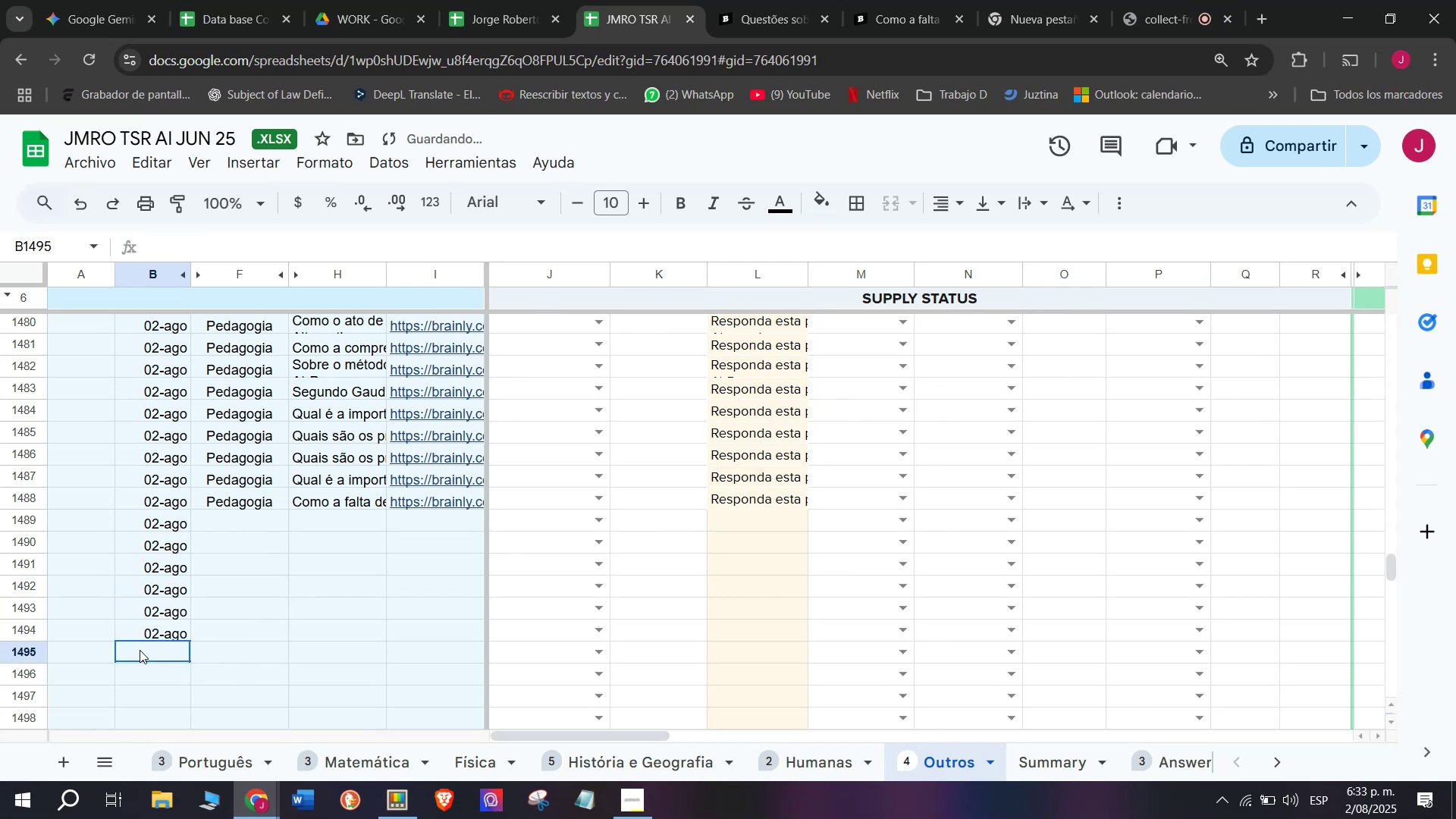 
key(Control+ControlLeft)
 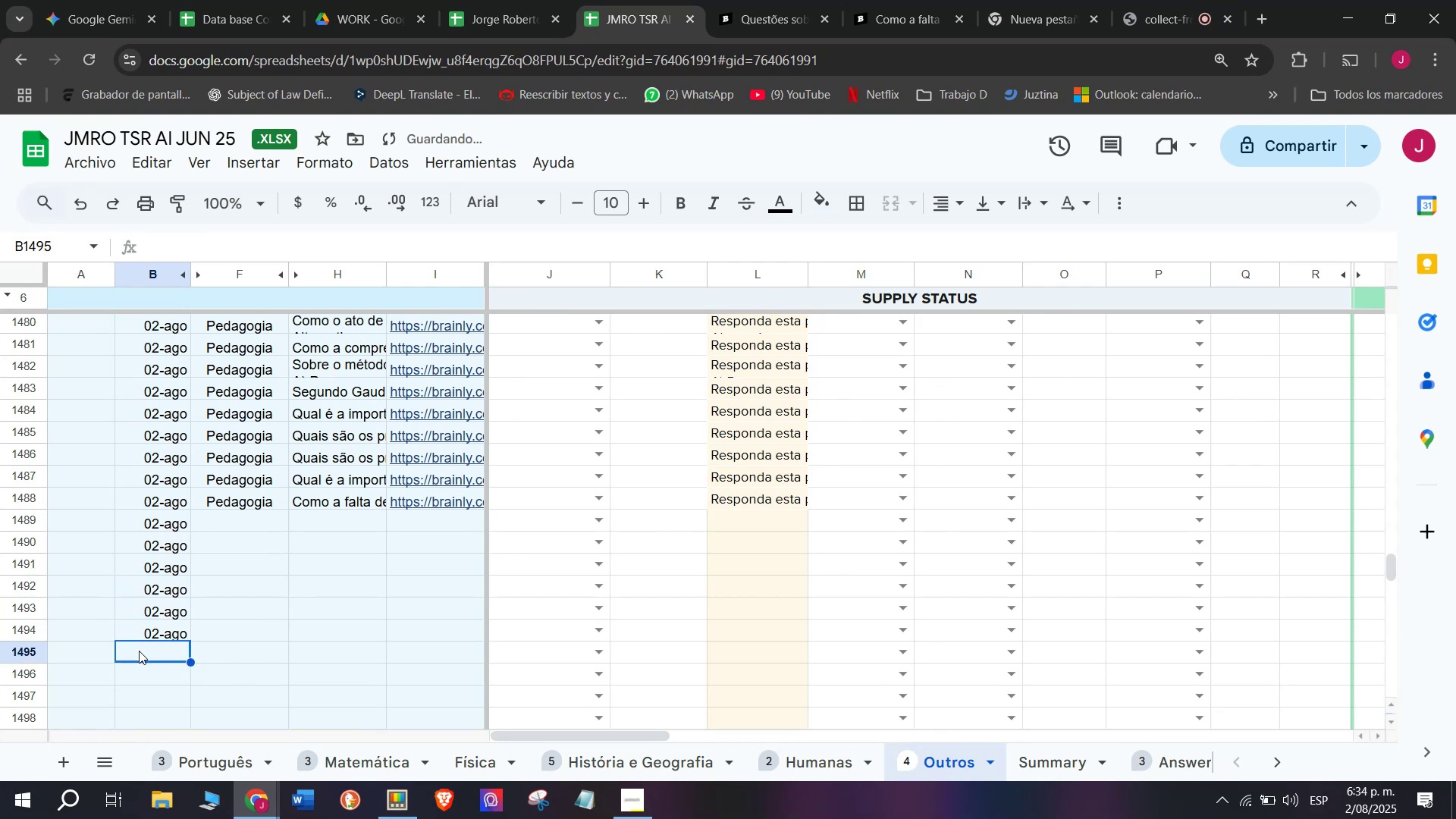 
key(Control+V)
 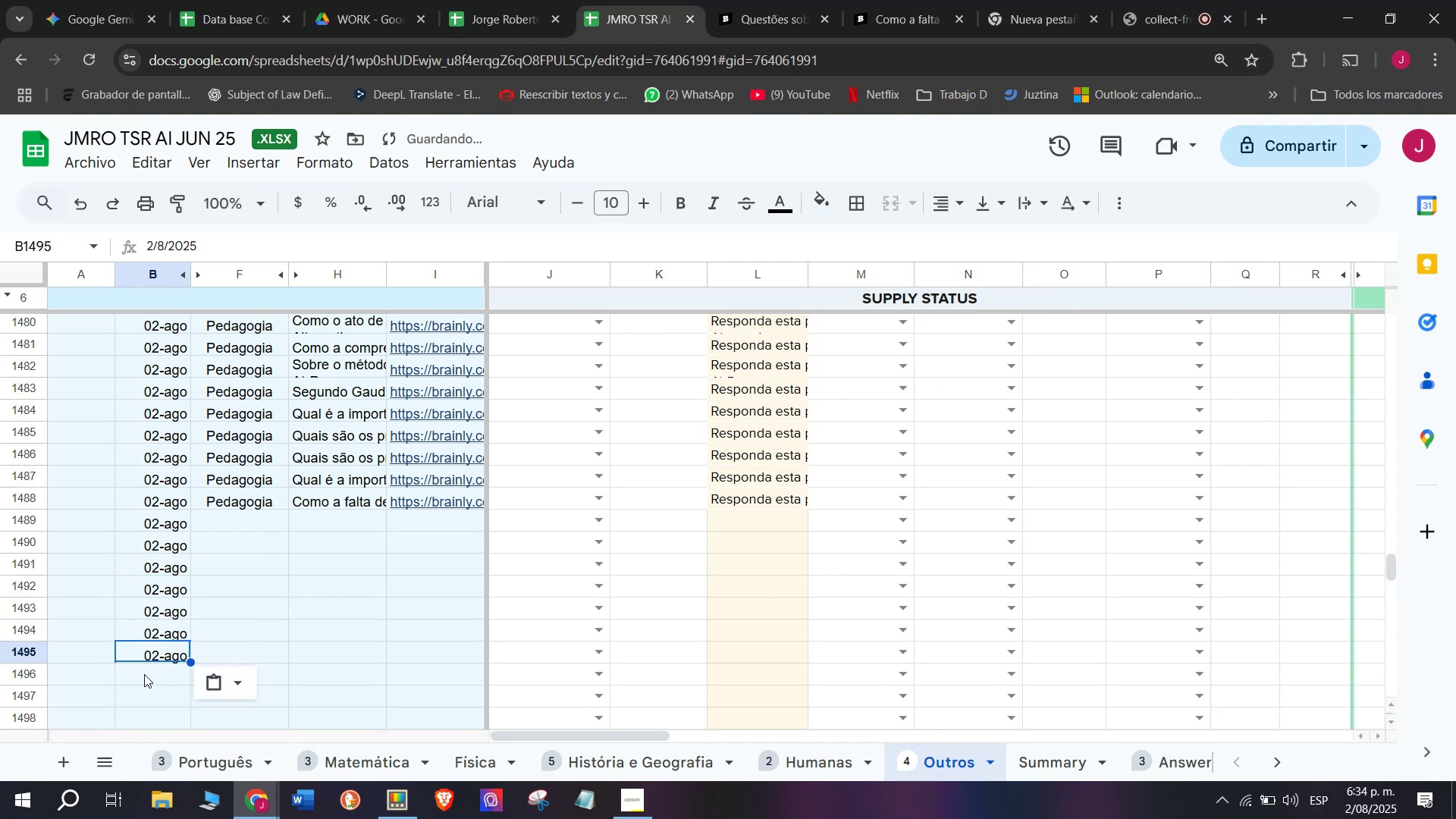 
left_click([144, 674])
 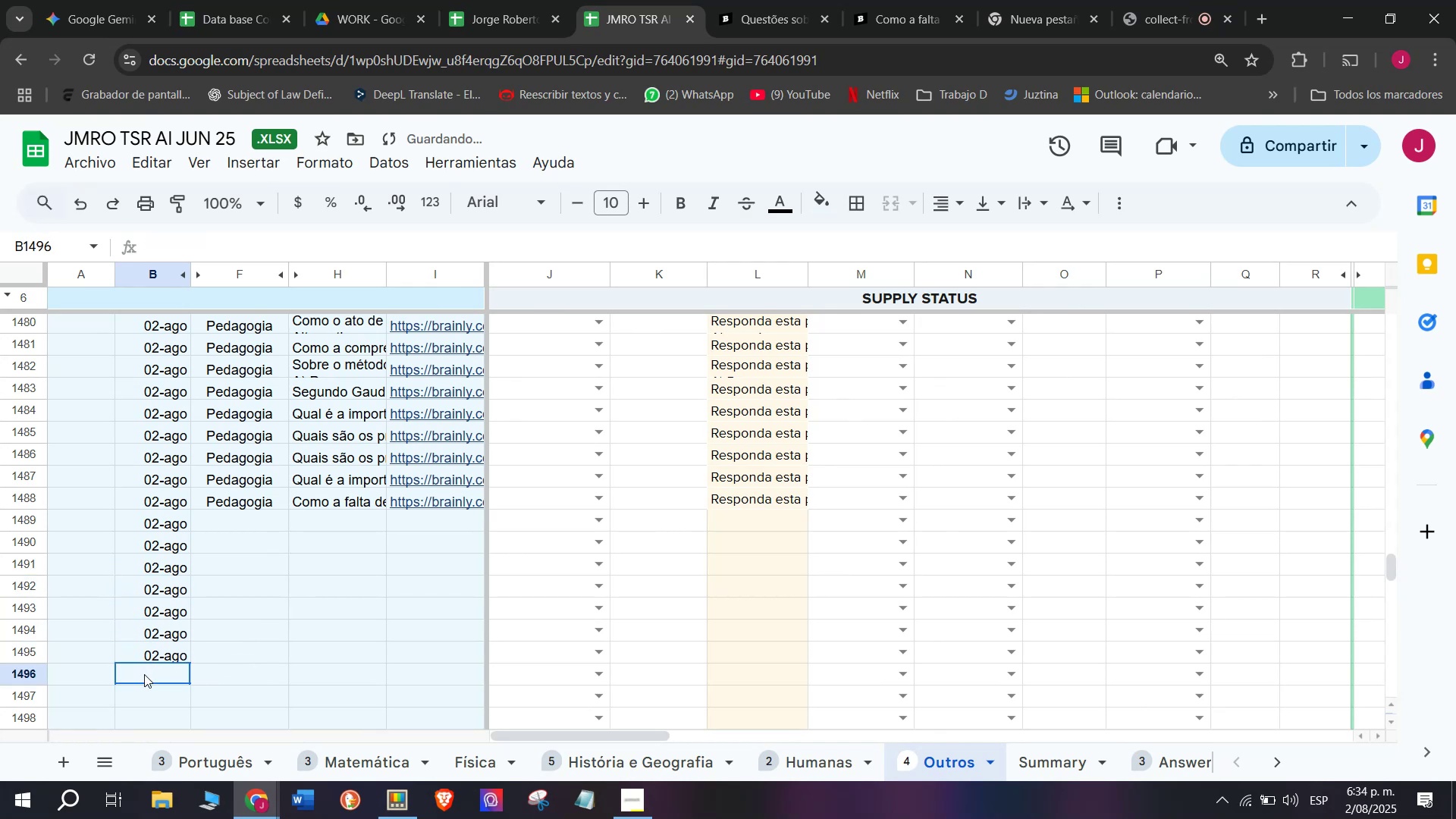 
key(Control+V)
 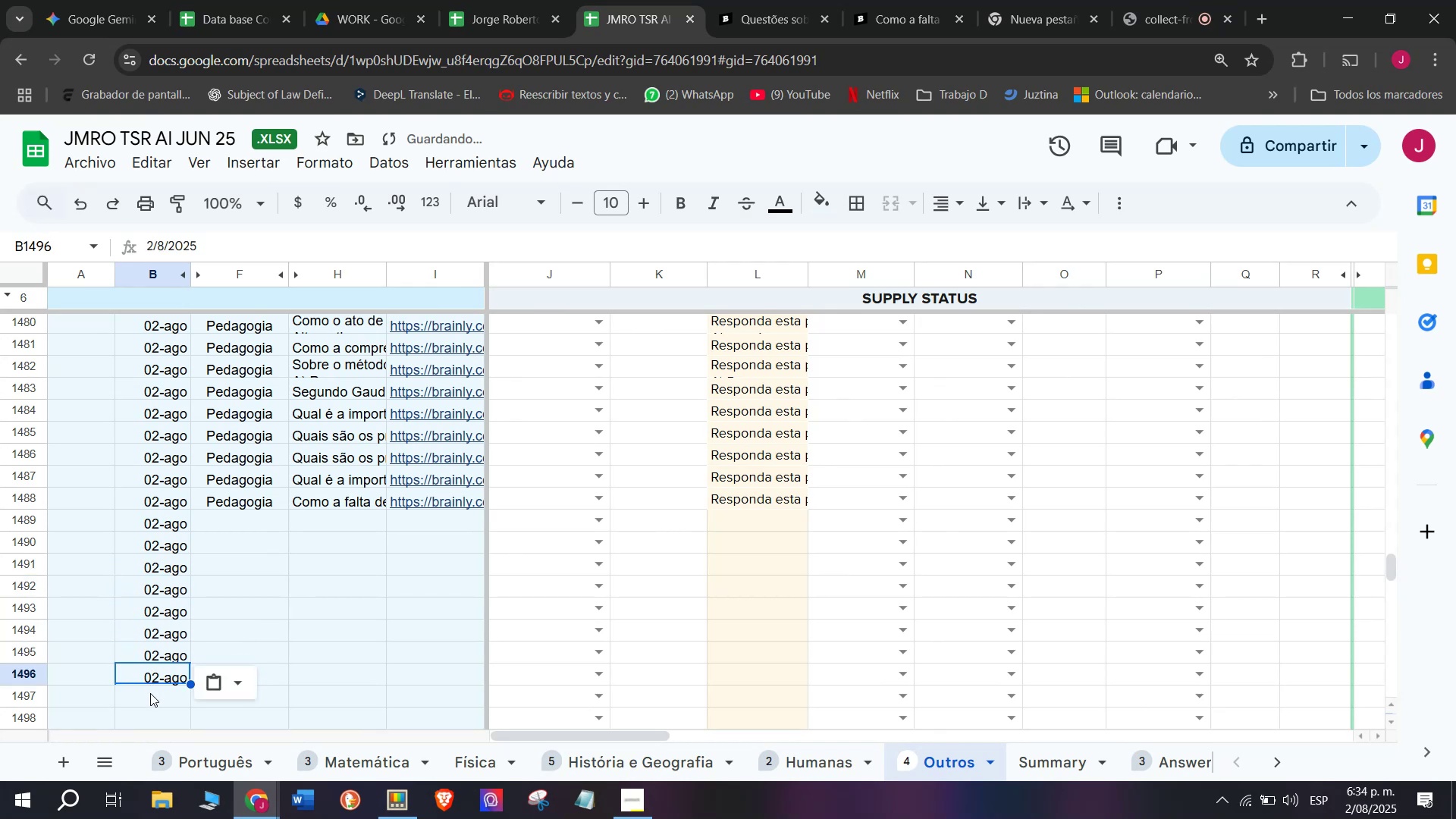 
left_click([150, 693])
 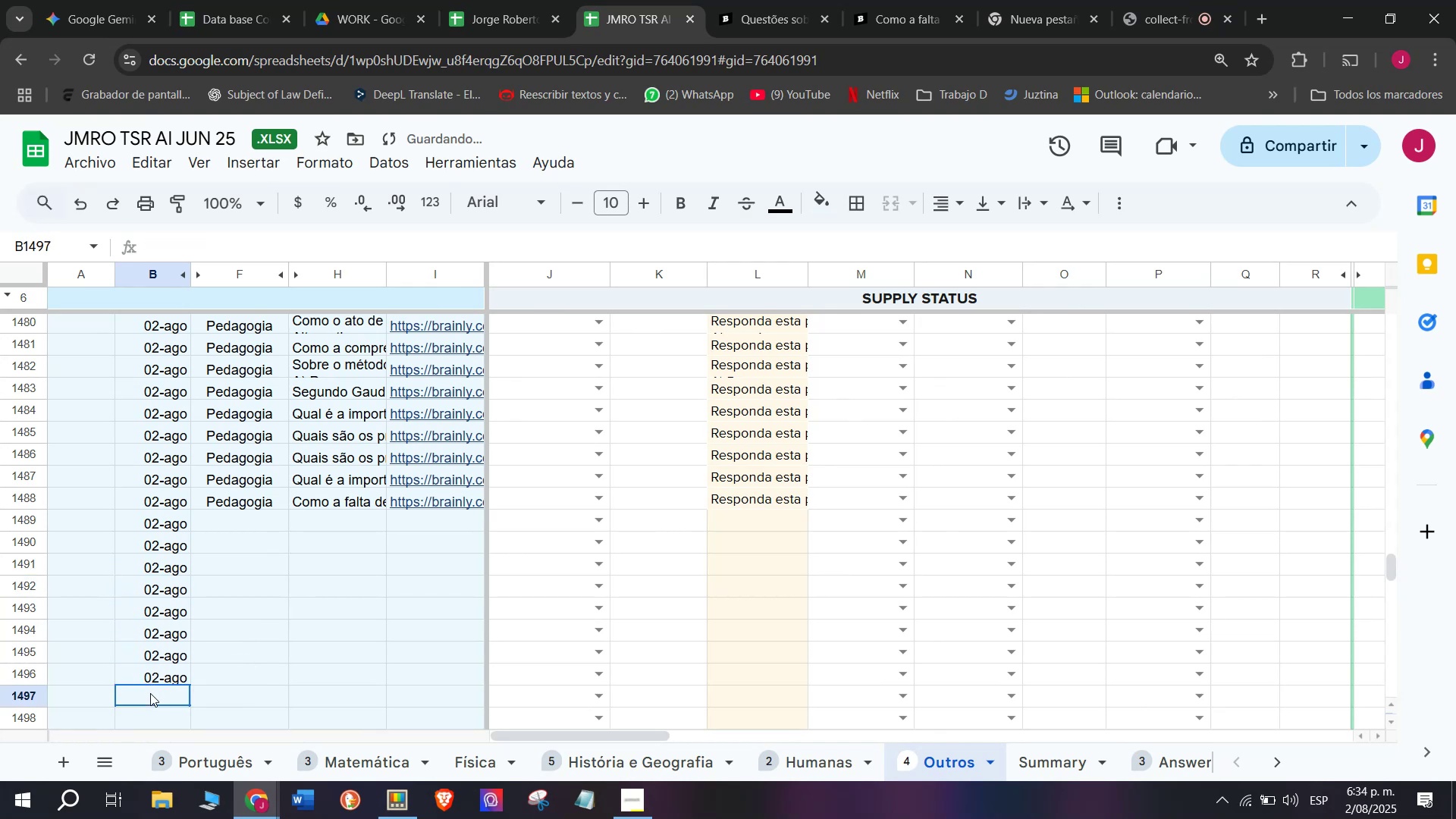 
key(Control+V)
 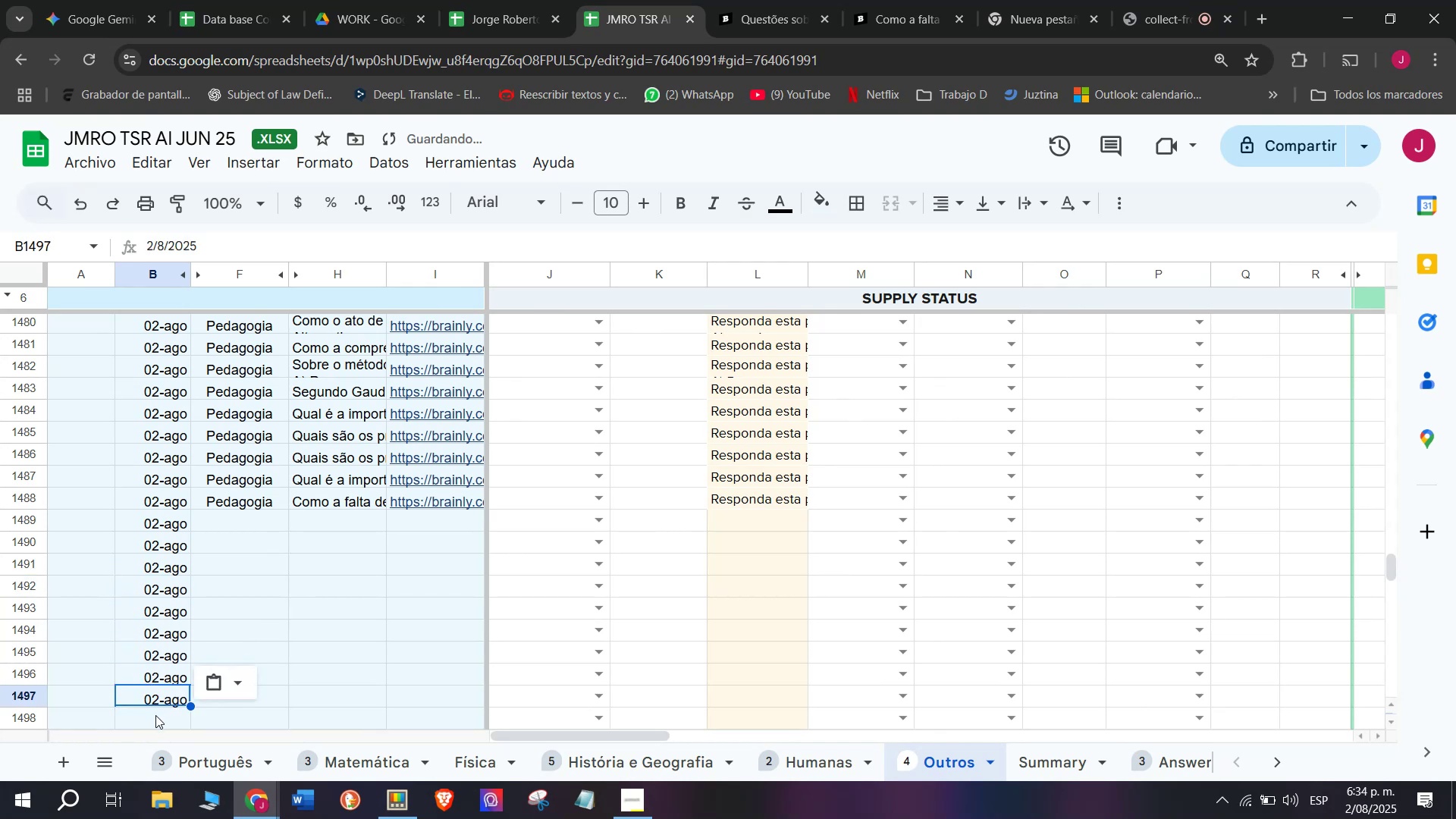 
left_click([154, 716])
 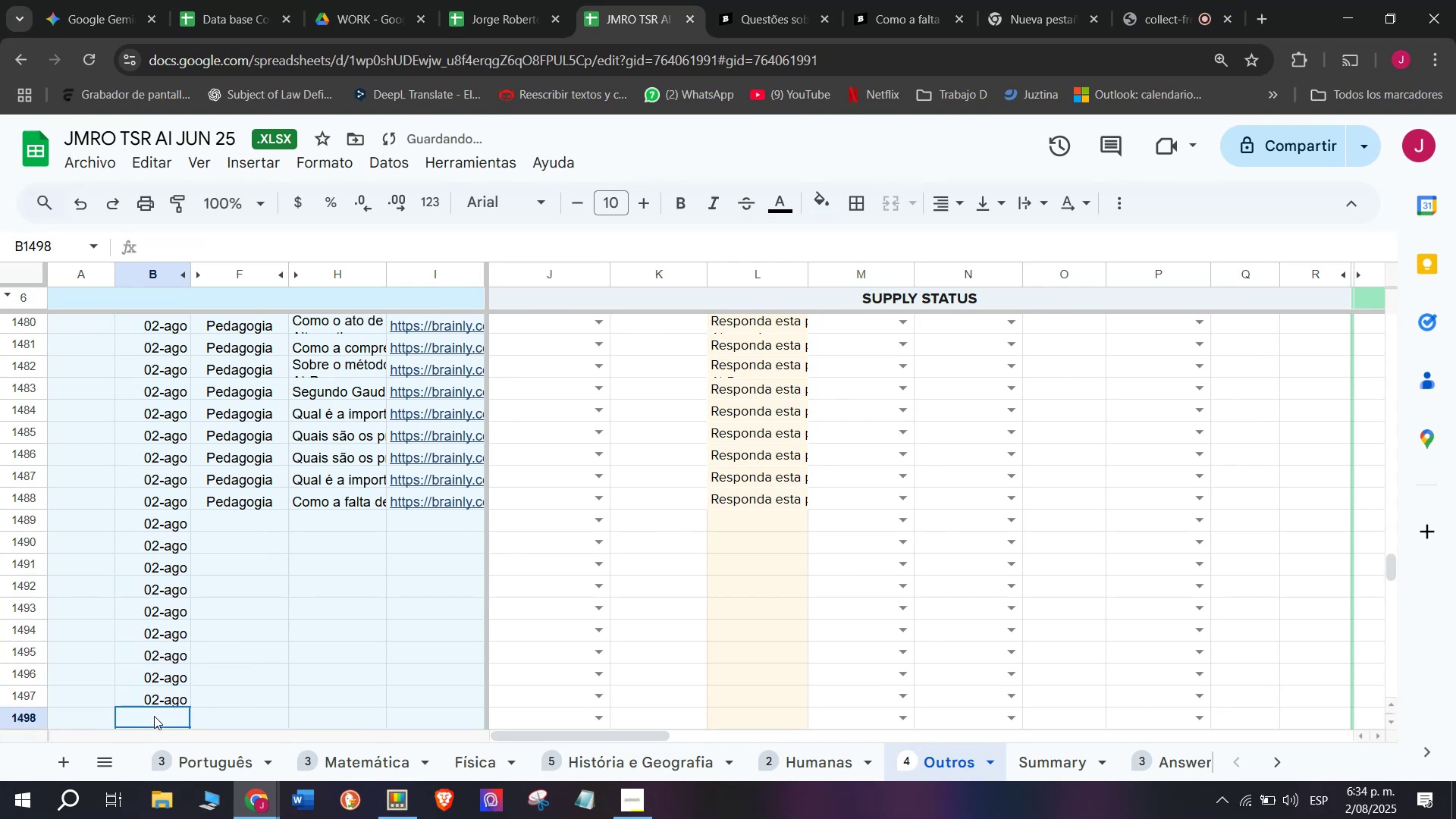 
key(Control+V)
 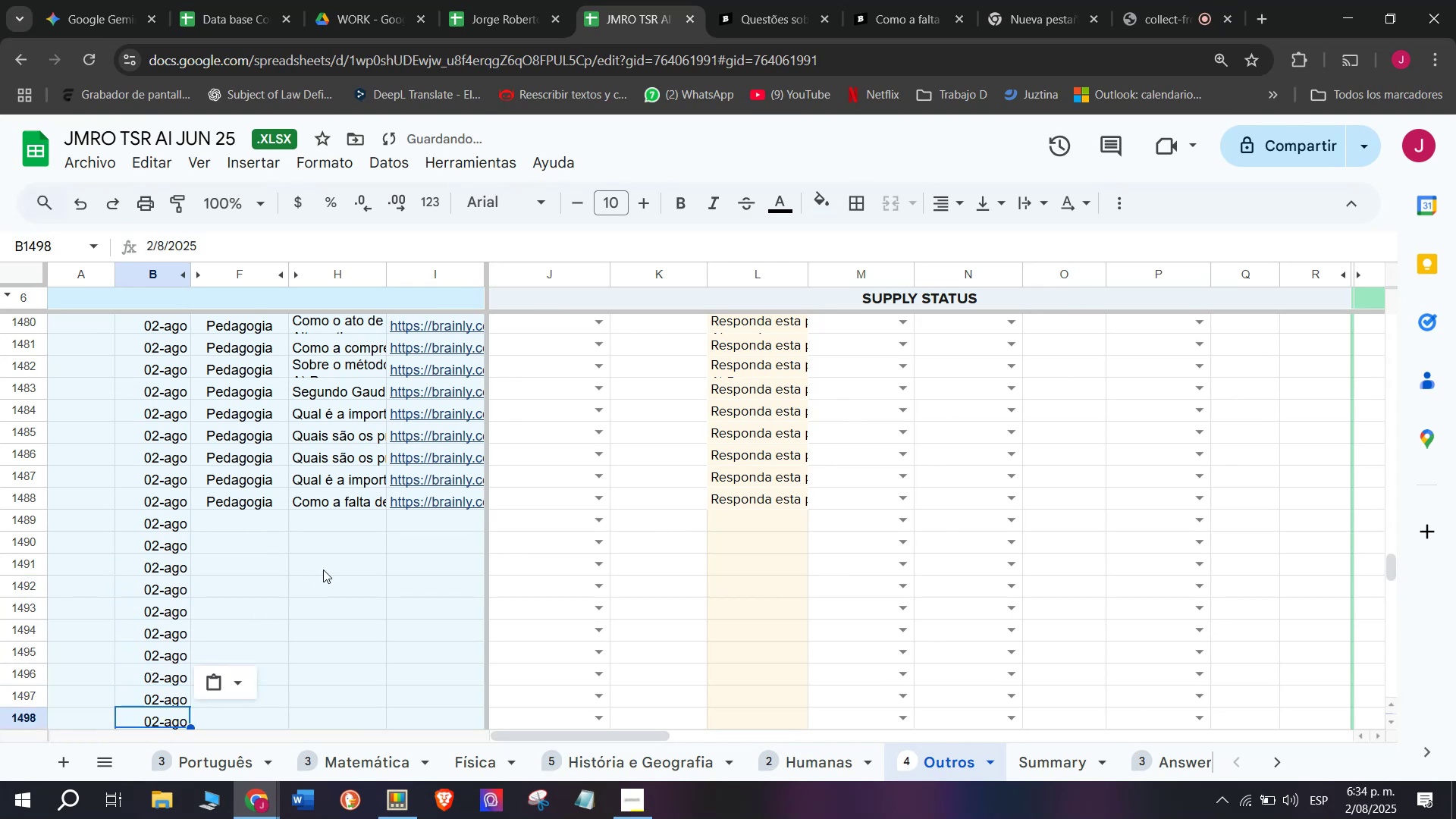 
scroll: coordinate [324, 569], scroll_direction: down, amount: 1.0
 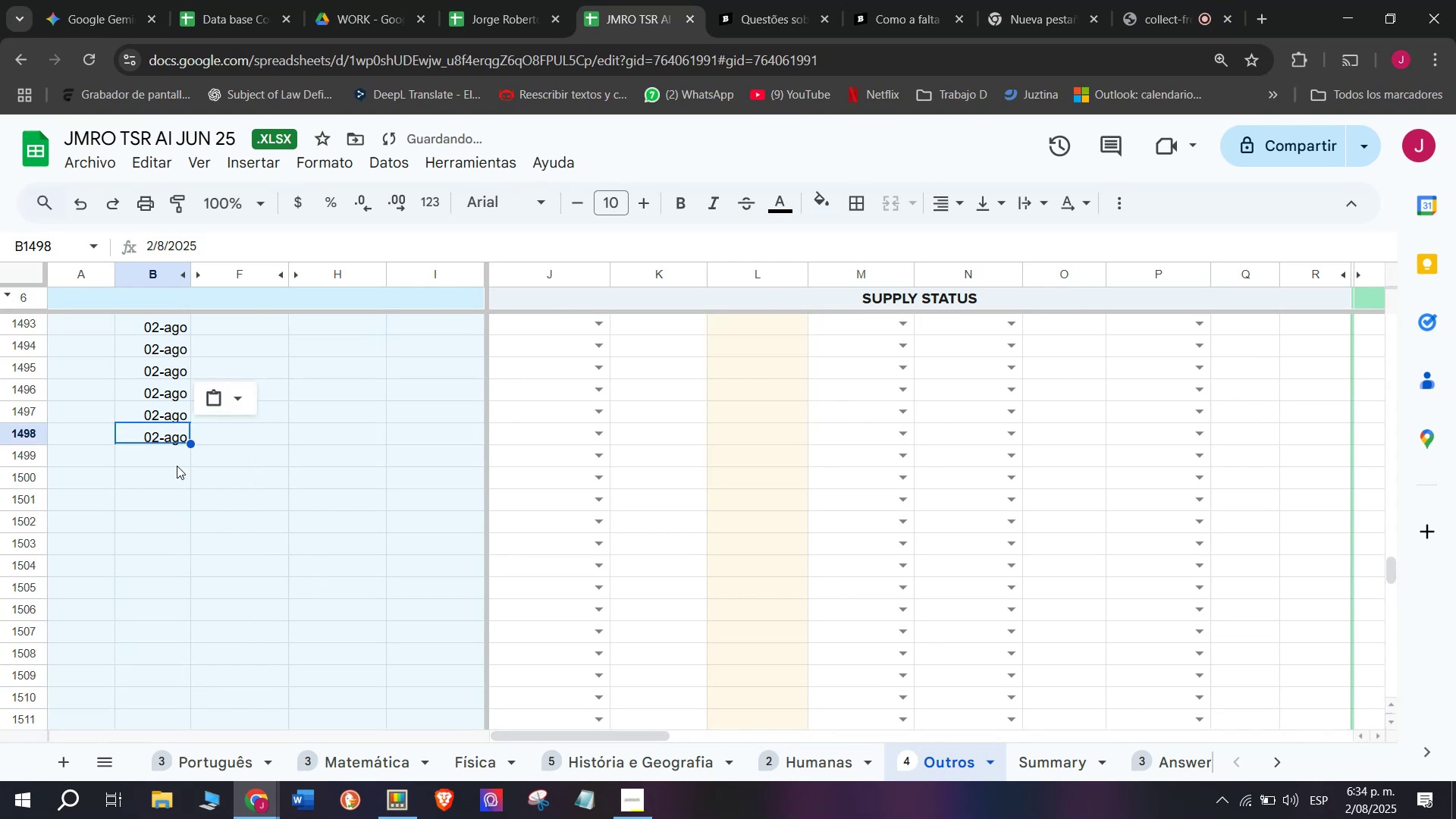 
left_click([174, 461])
 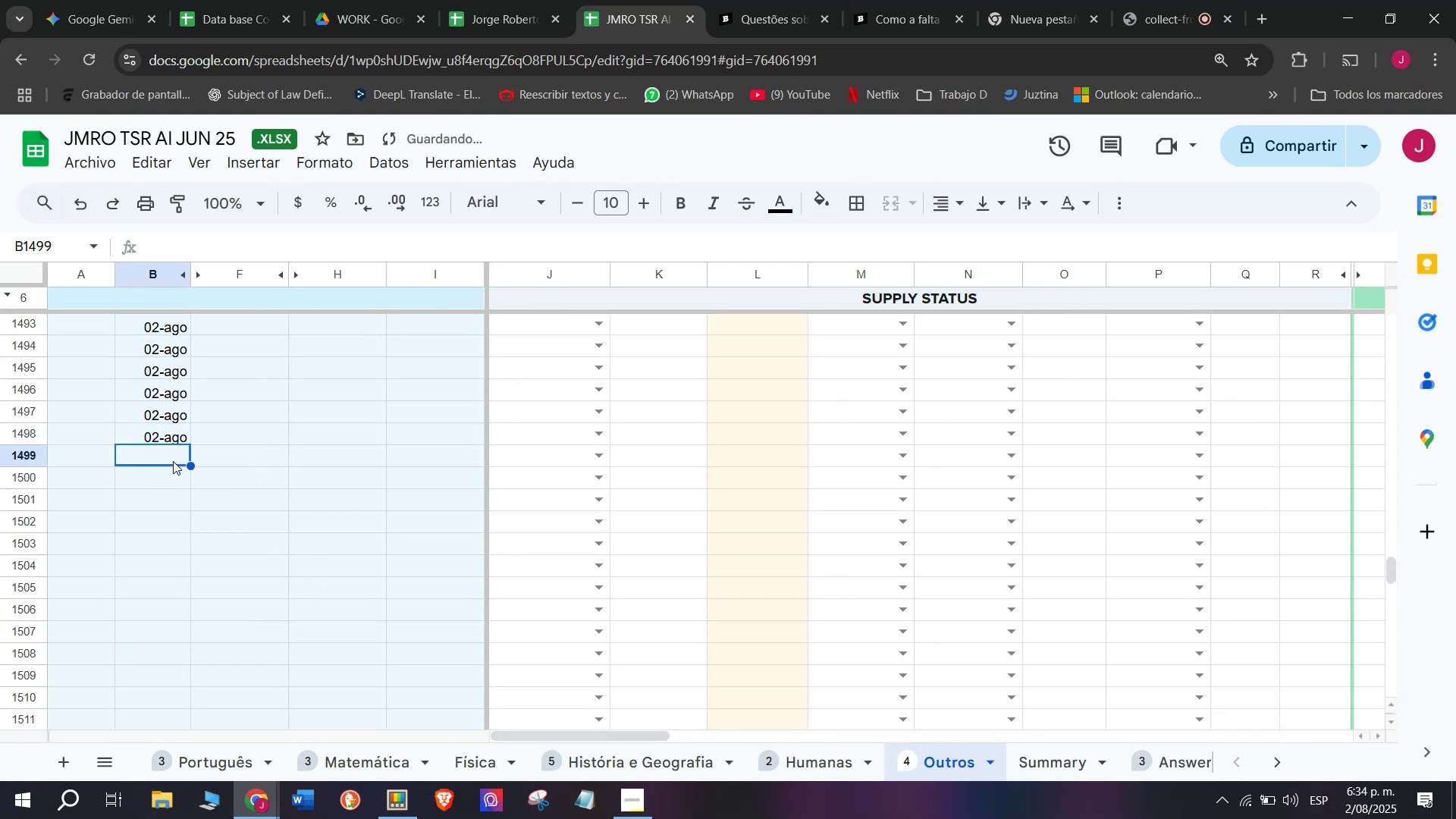 
key(Control+ControlLeft)
 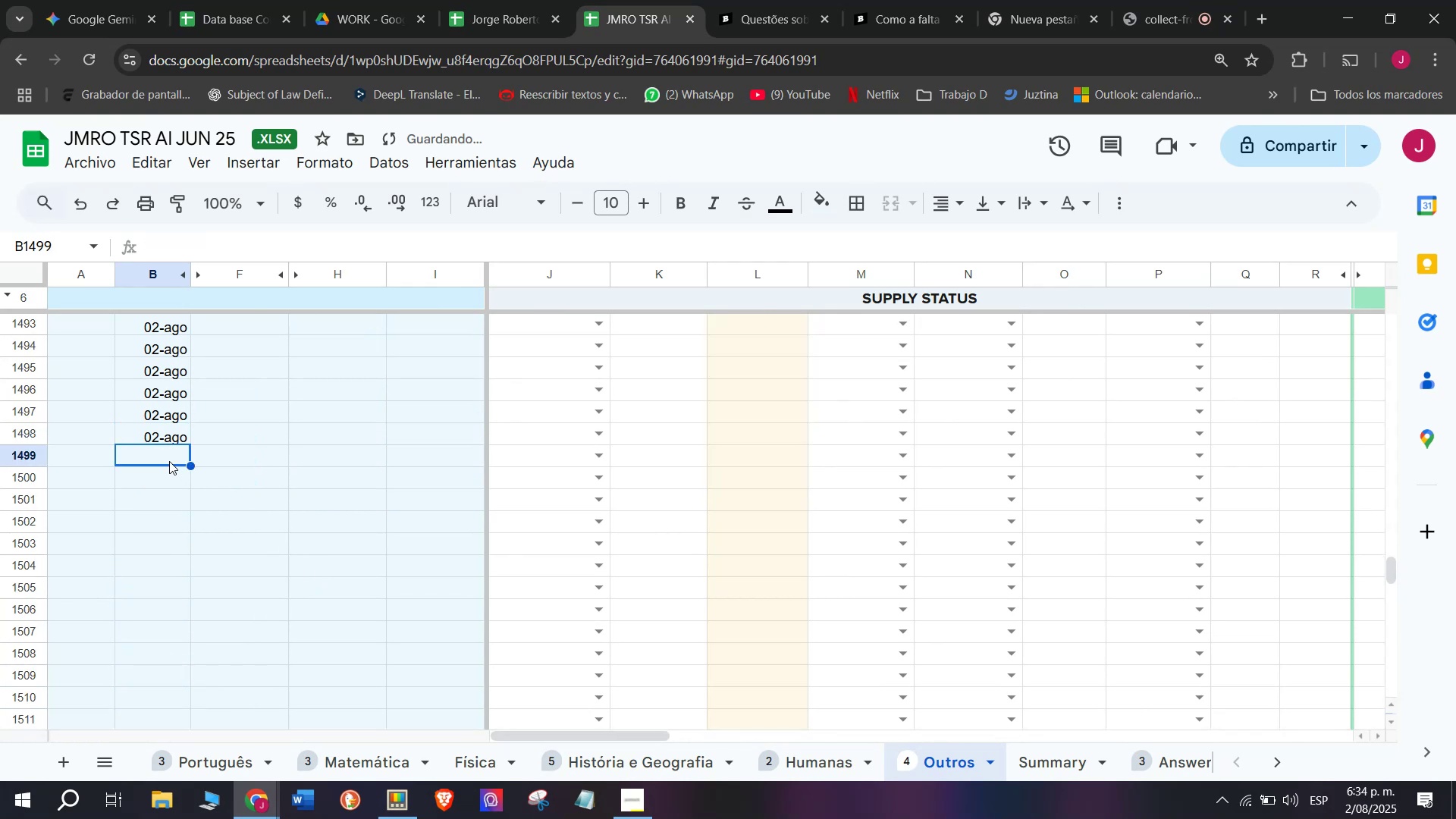 
key(Control+V)
 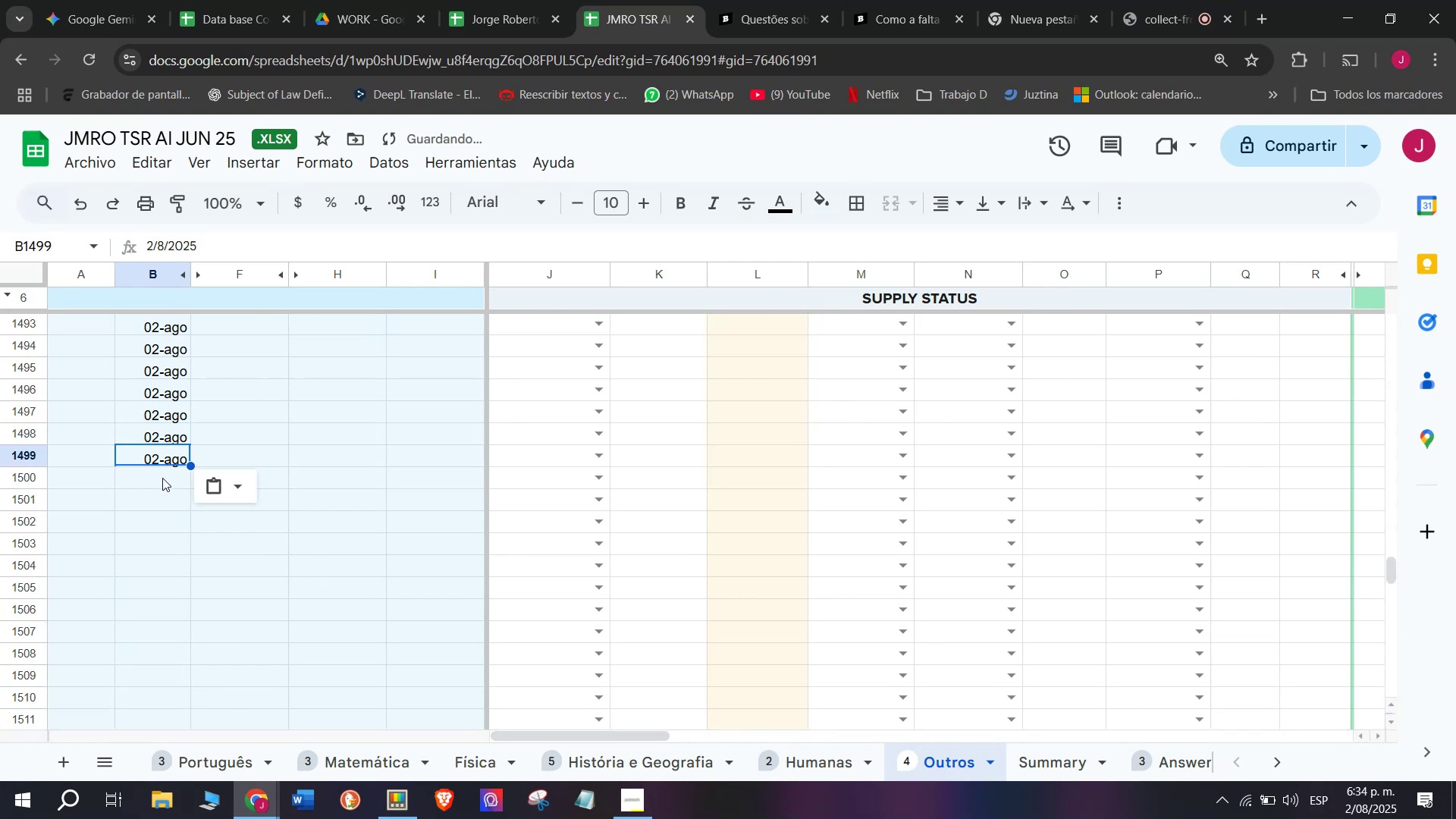 
left_click([162, 478])
 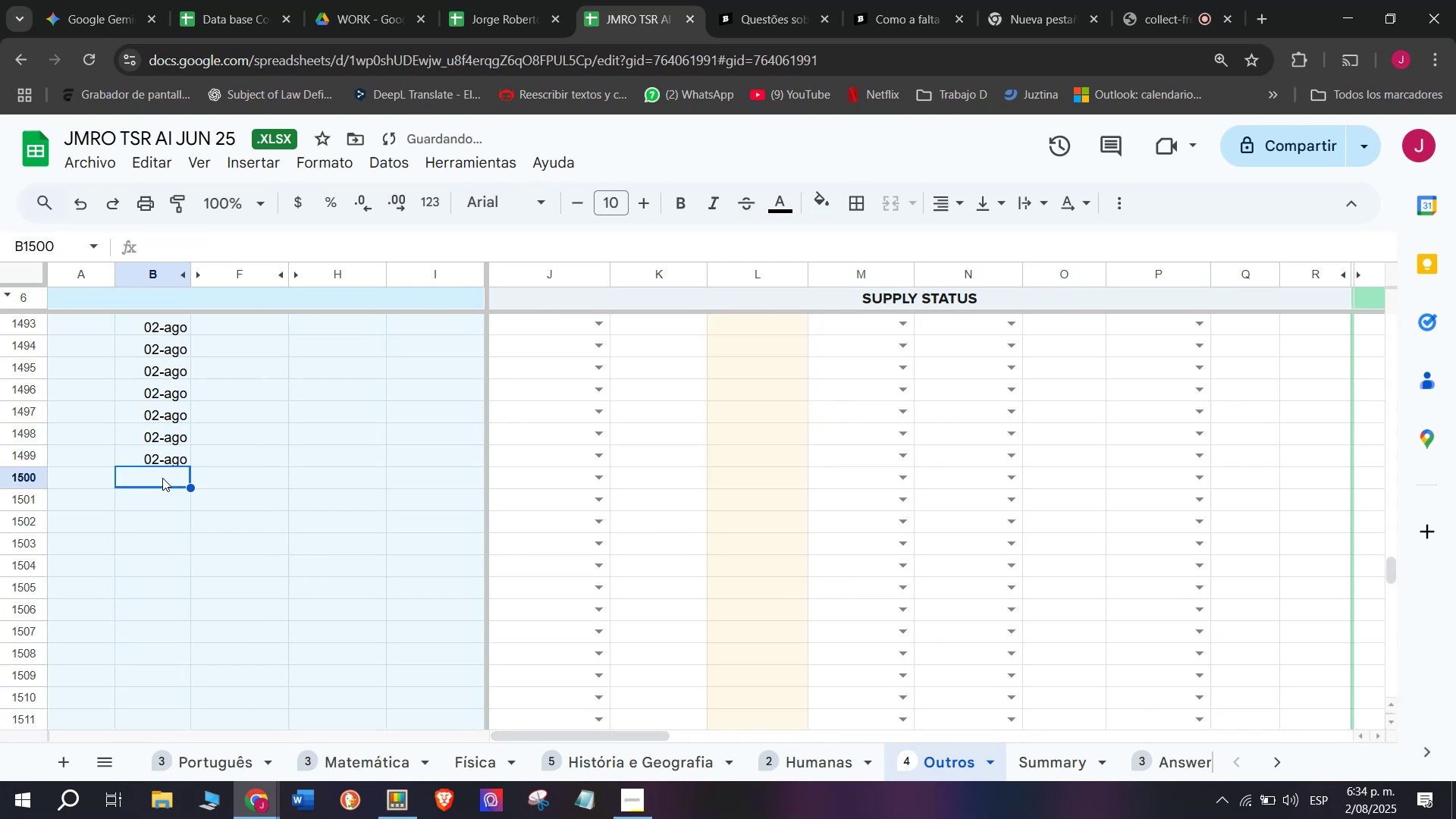 
key(Control+ControlLeft)
 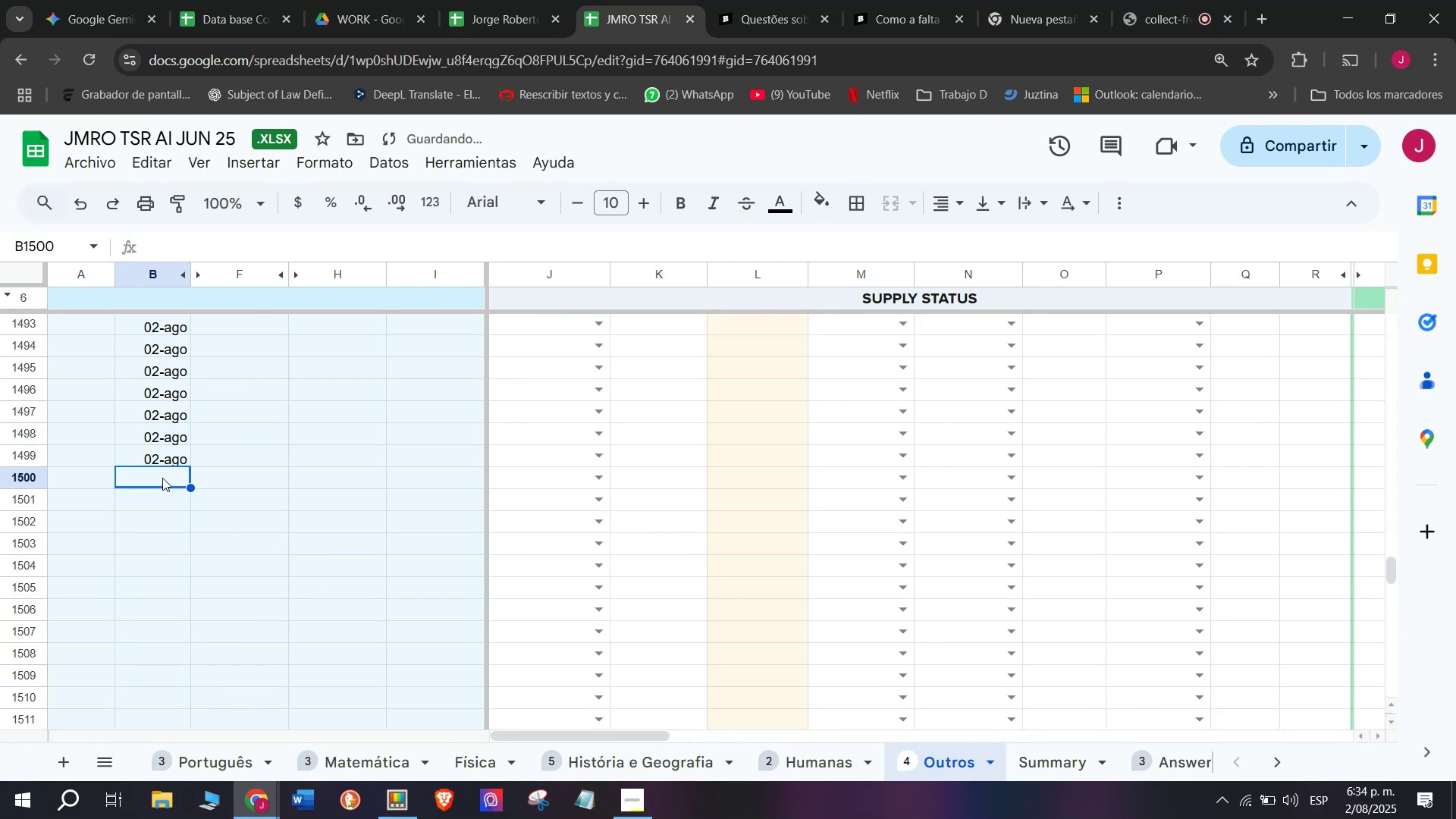 
key(Control+V)
 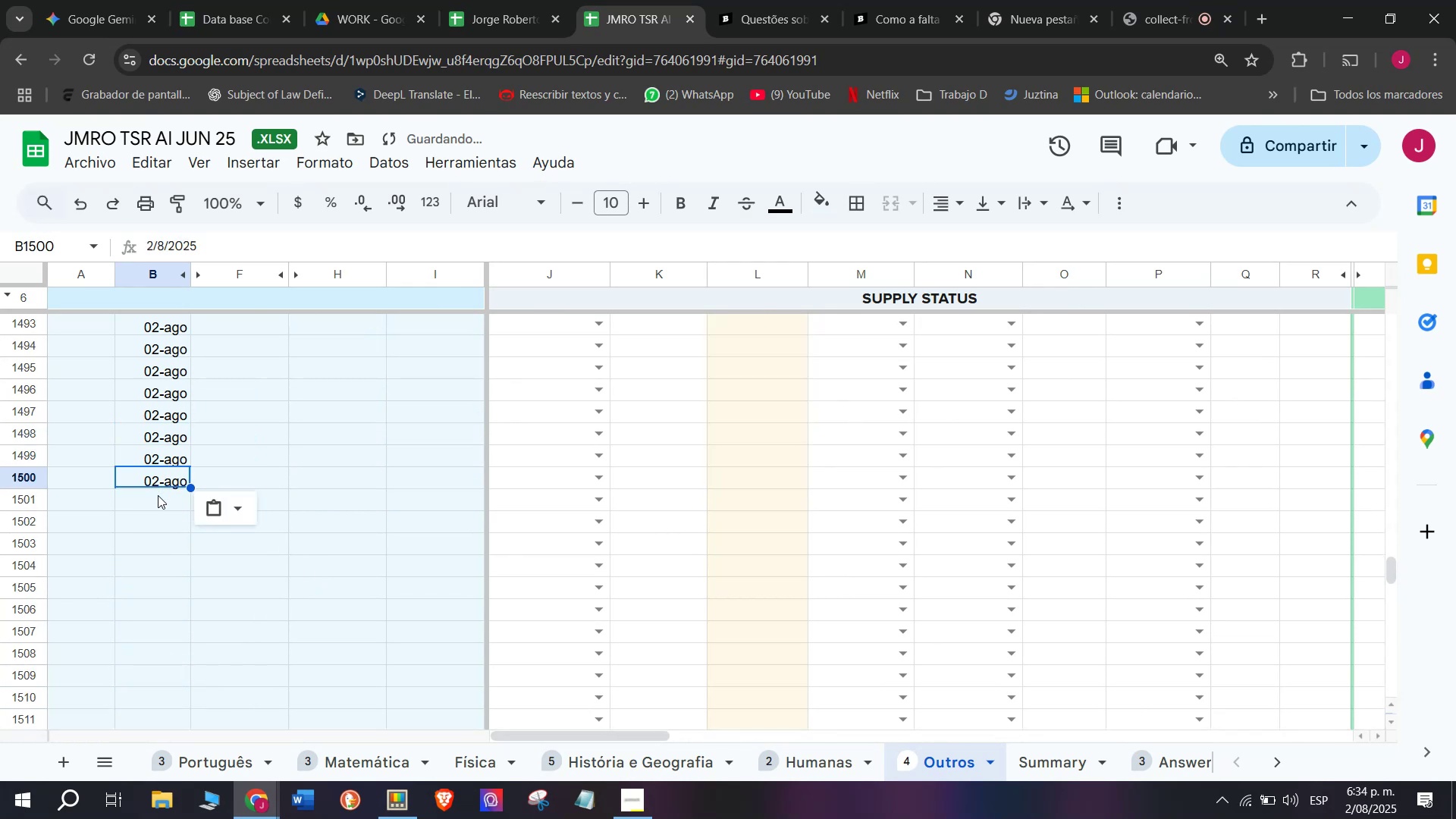 
left_click([158, 495])
 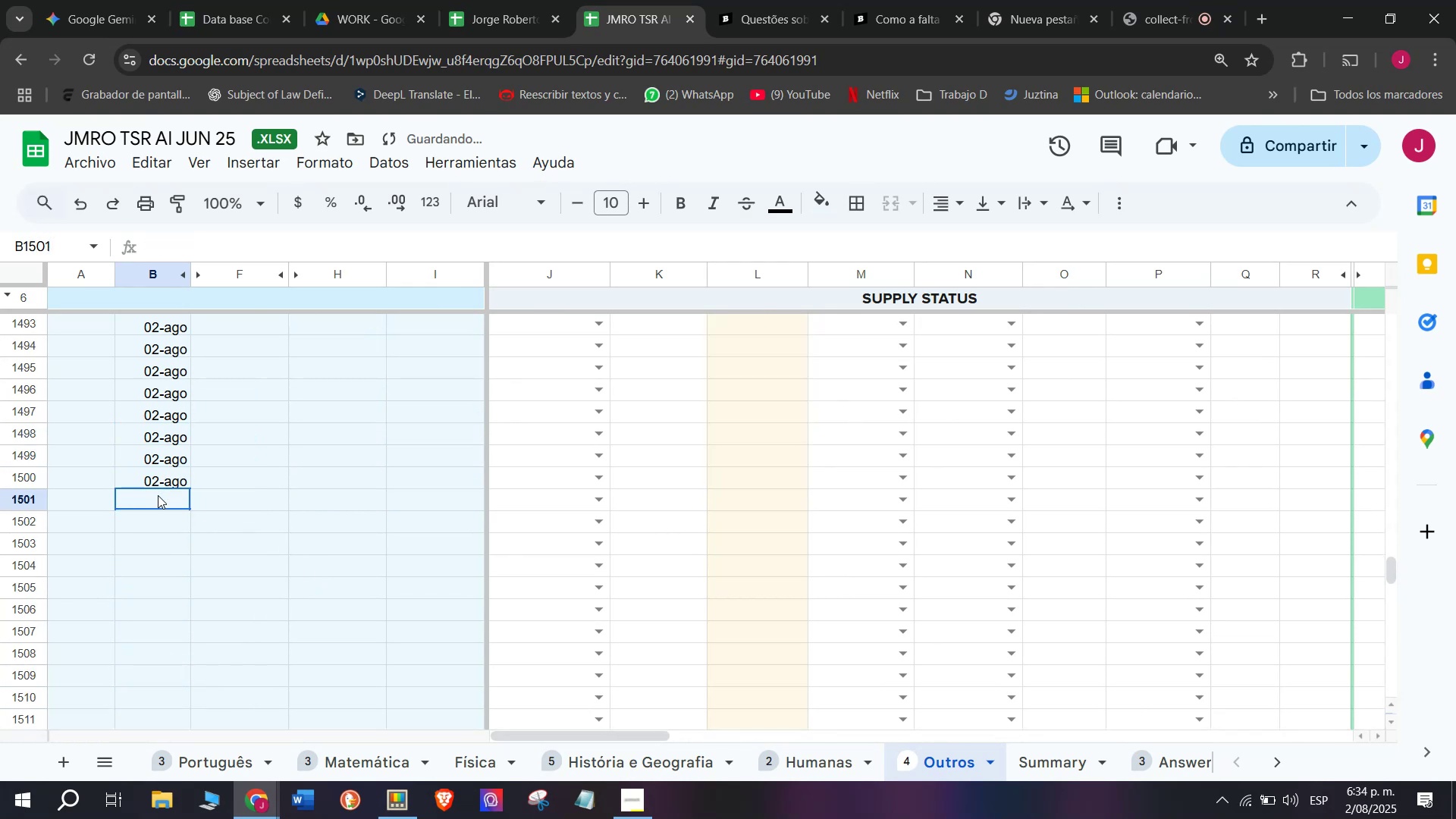 
key(Control+ControlLeft)
 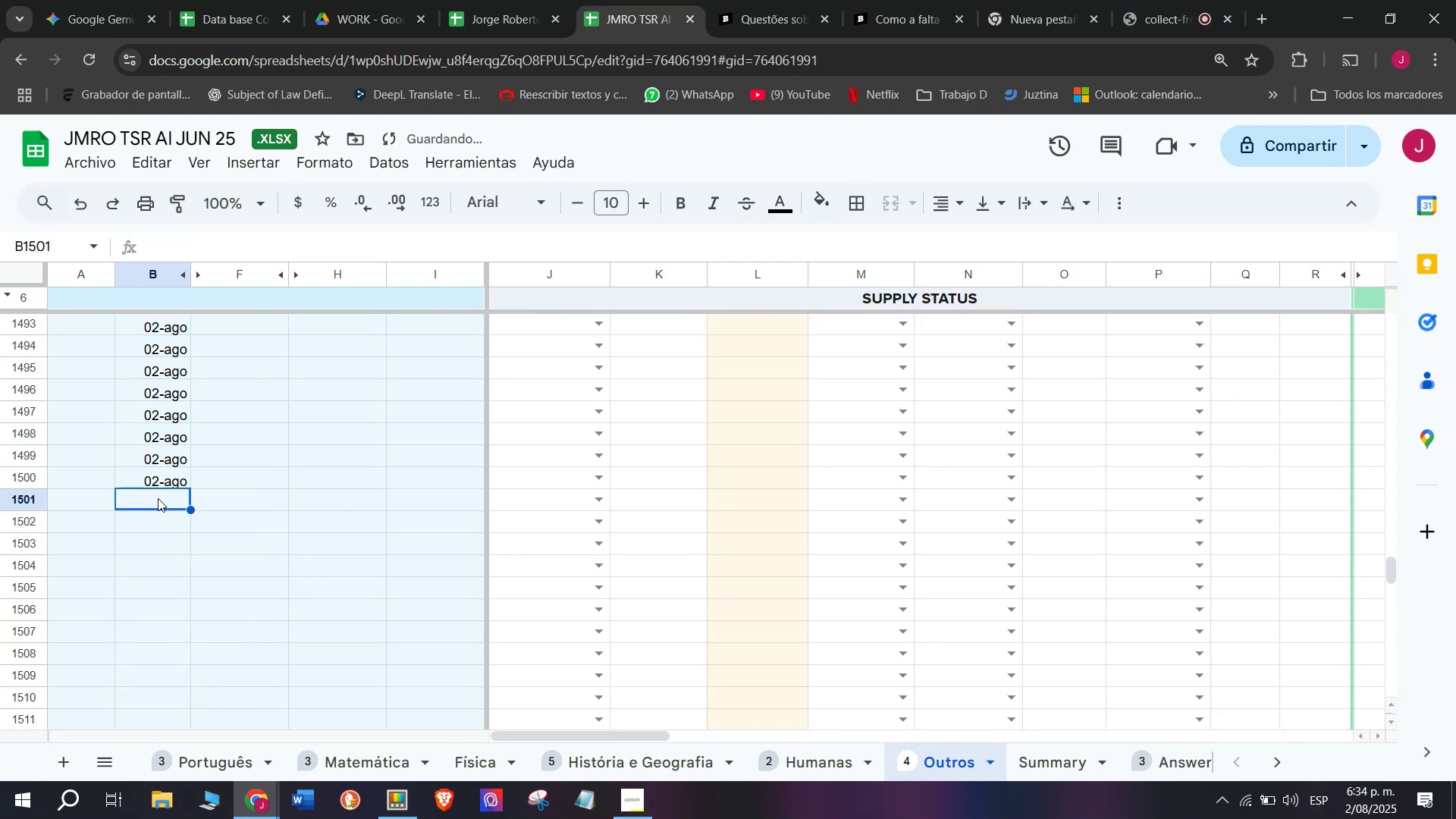 
key(Control+V)
 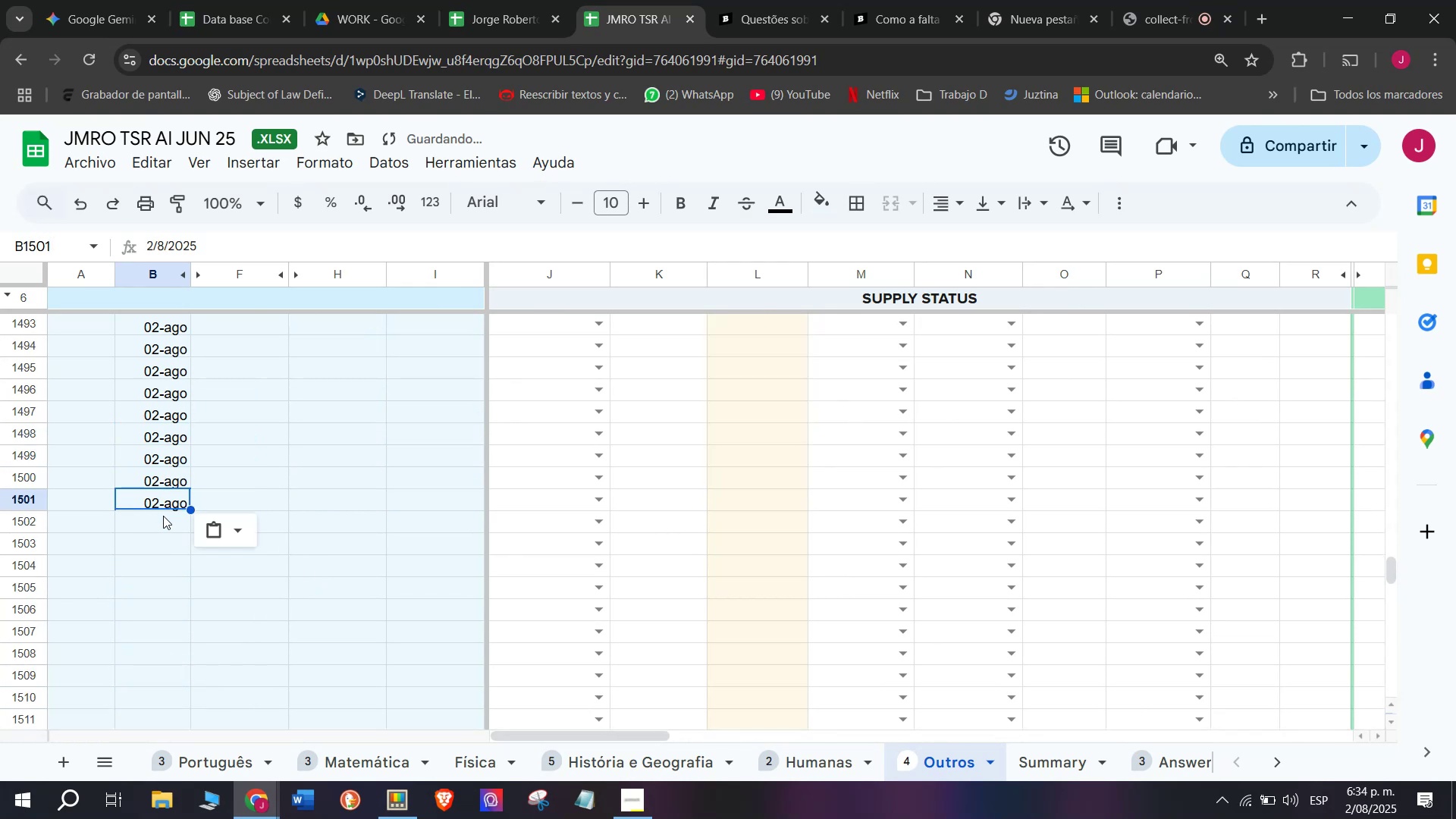 
left_click([163, 516])
 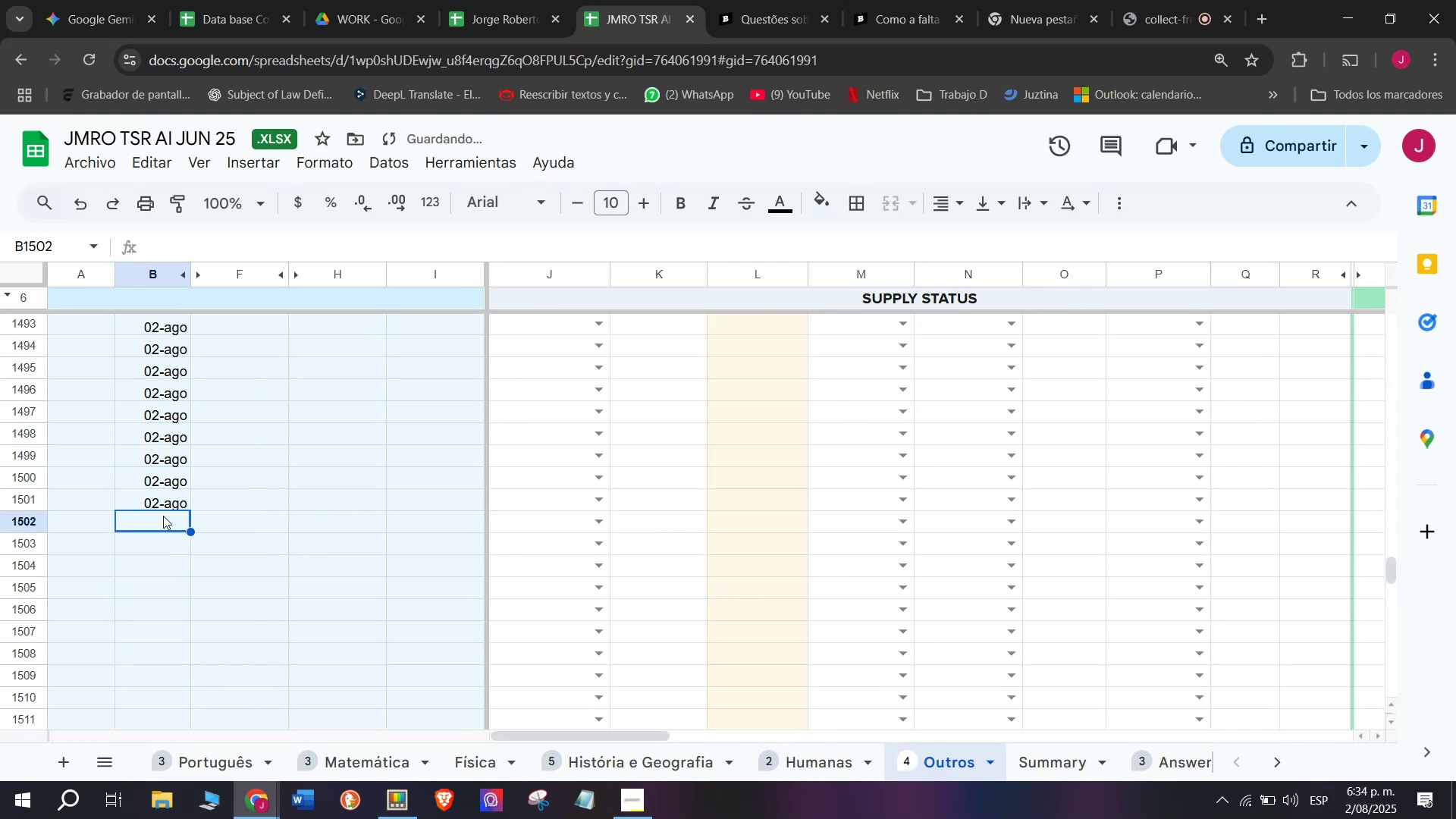 
key(Control+ControlLeft)
 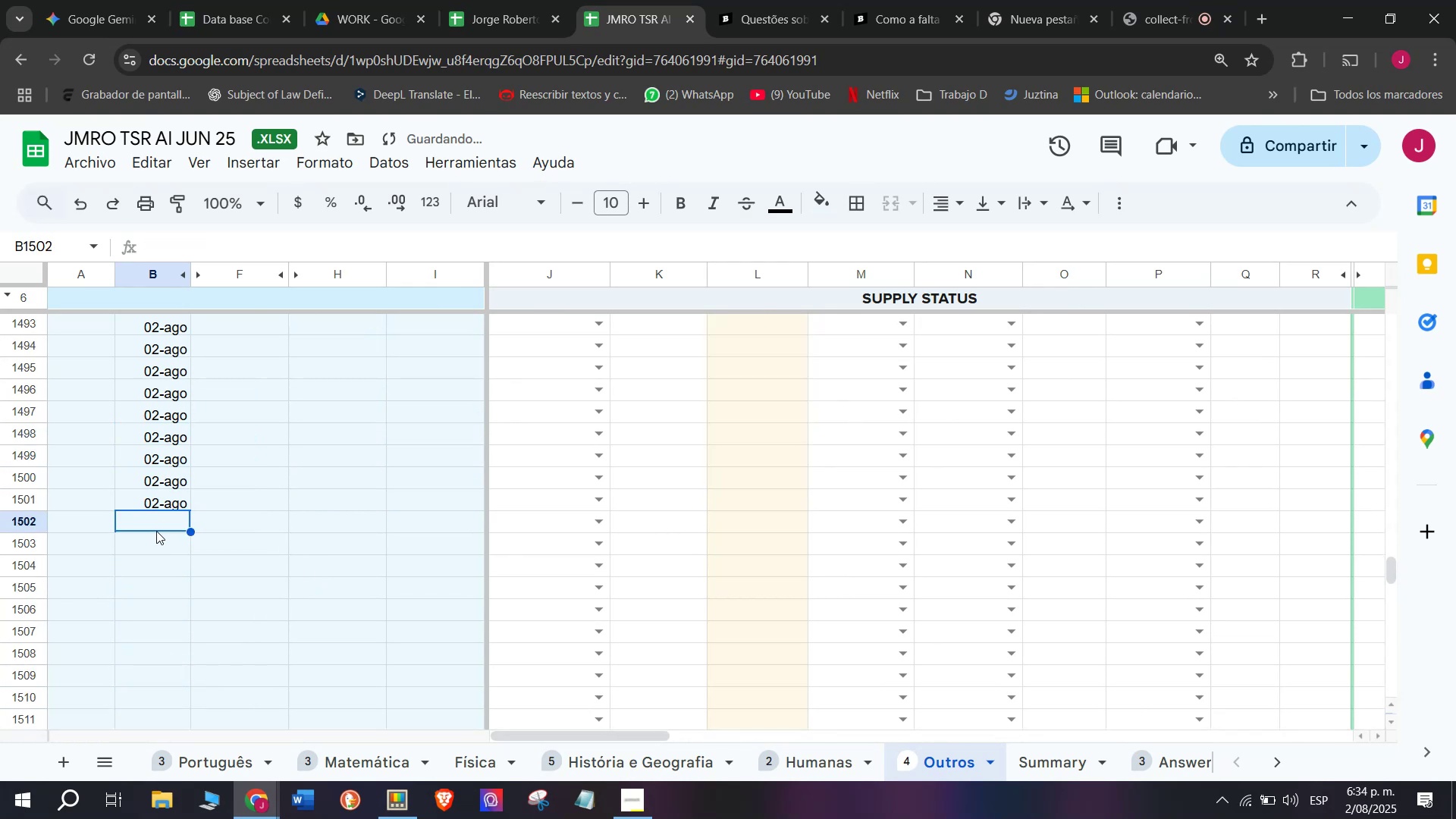 
key(Control+V)
 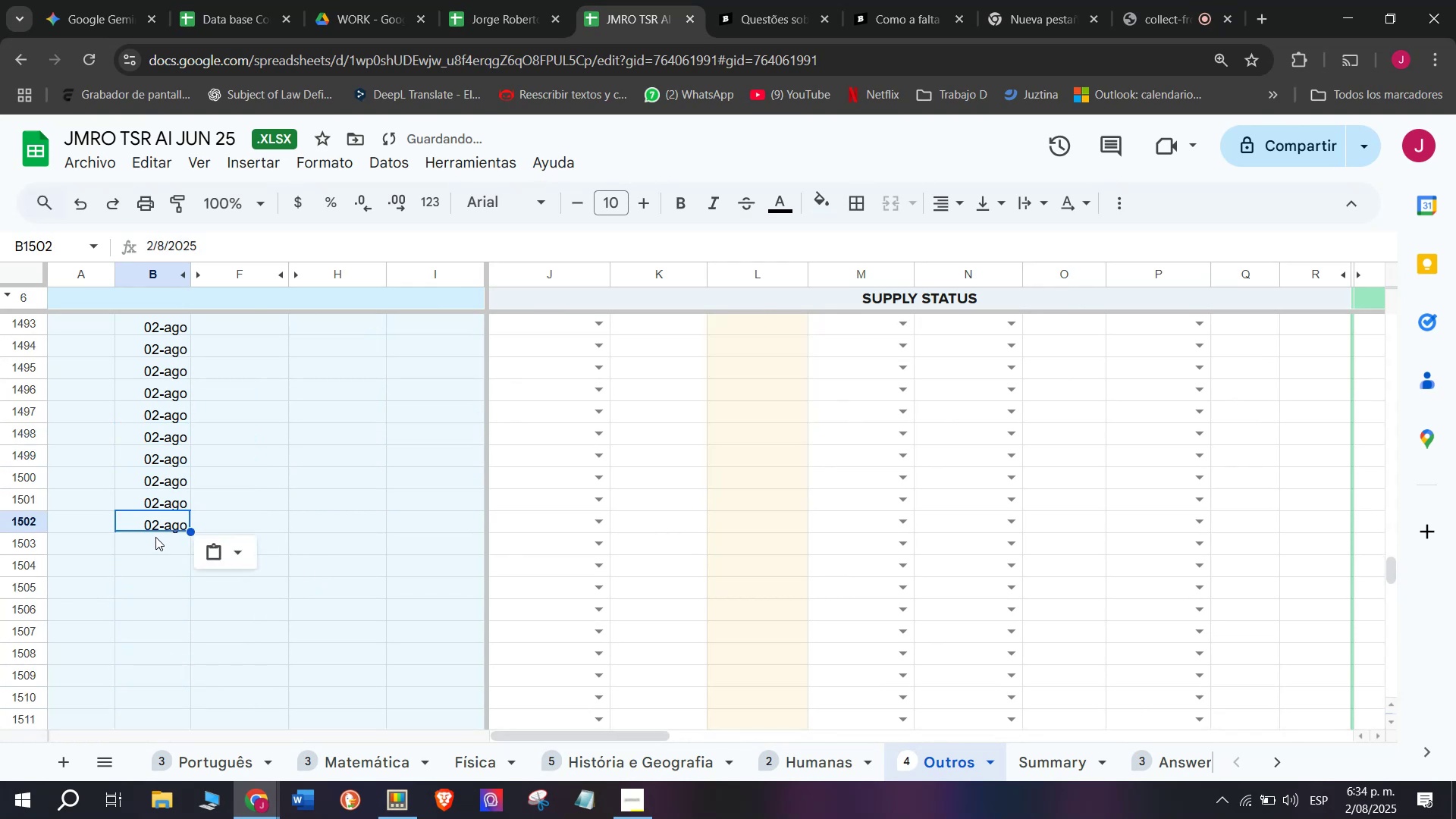 
left_click([155, 537])
 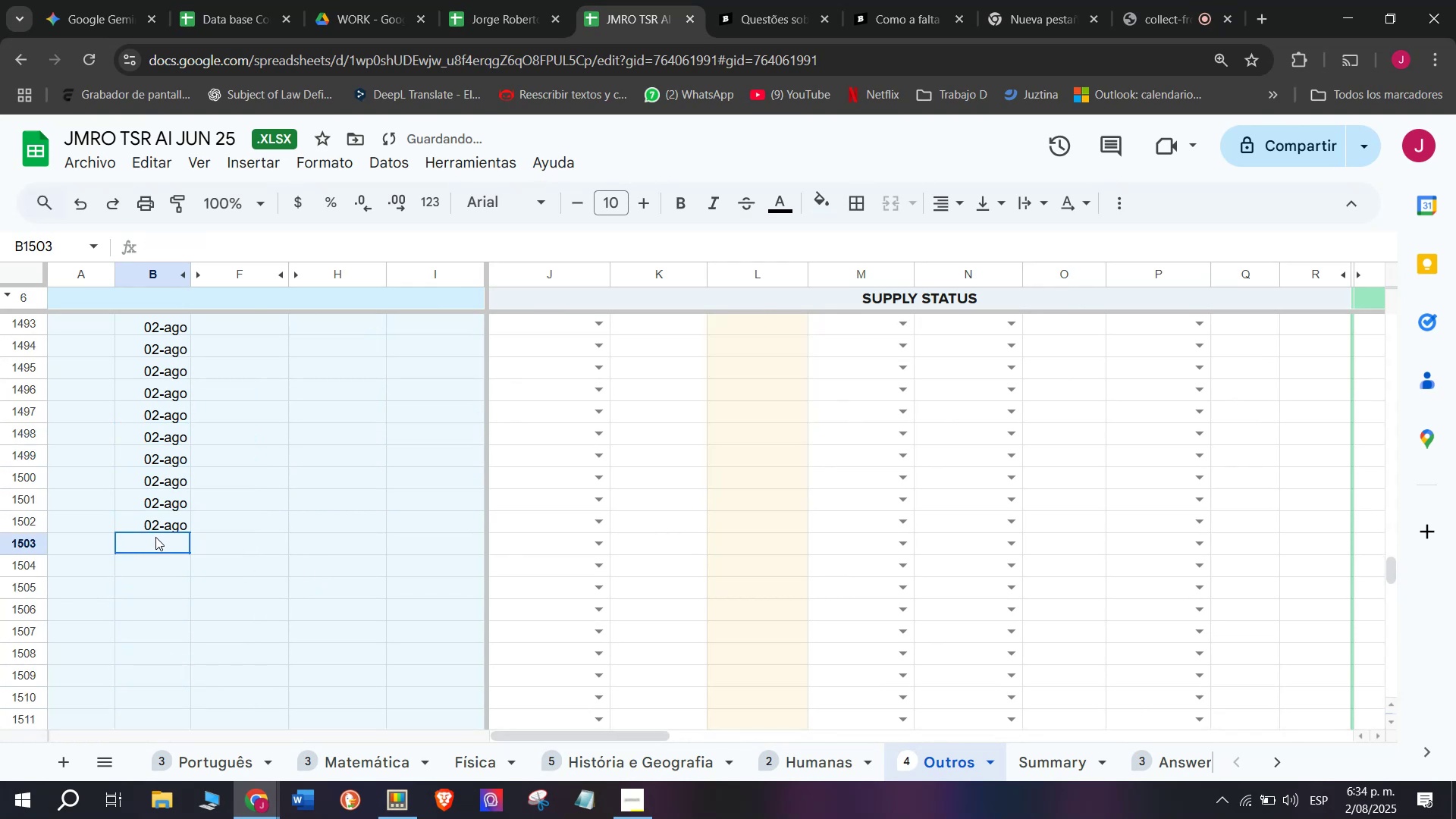 
key(Control+ControlLeft)
 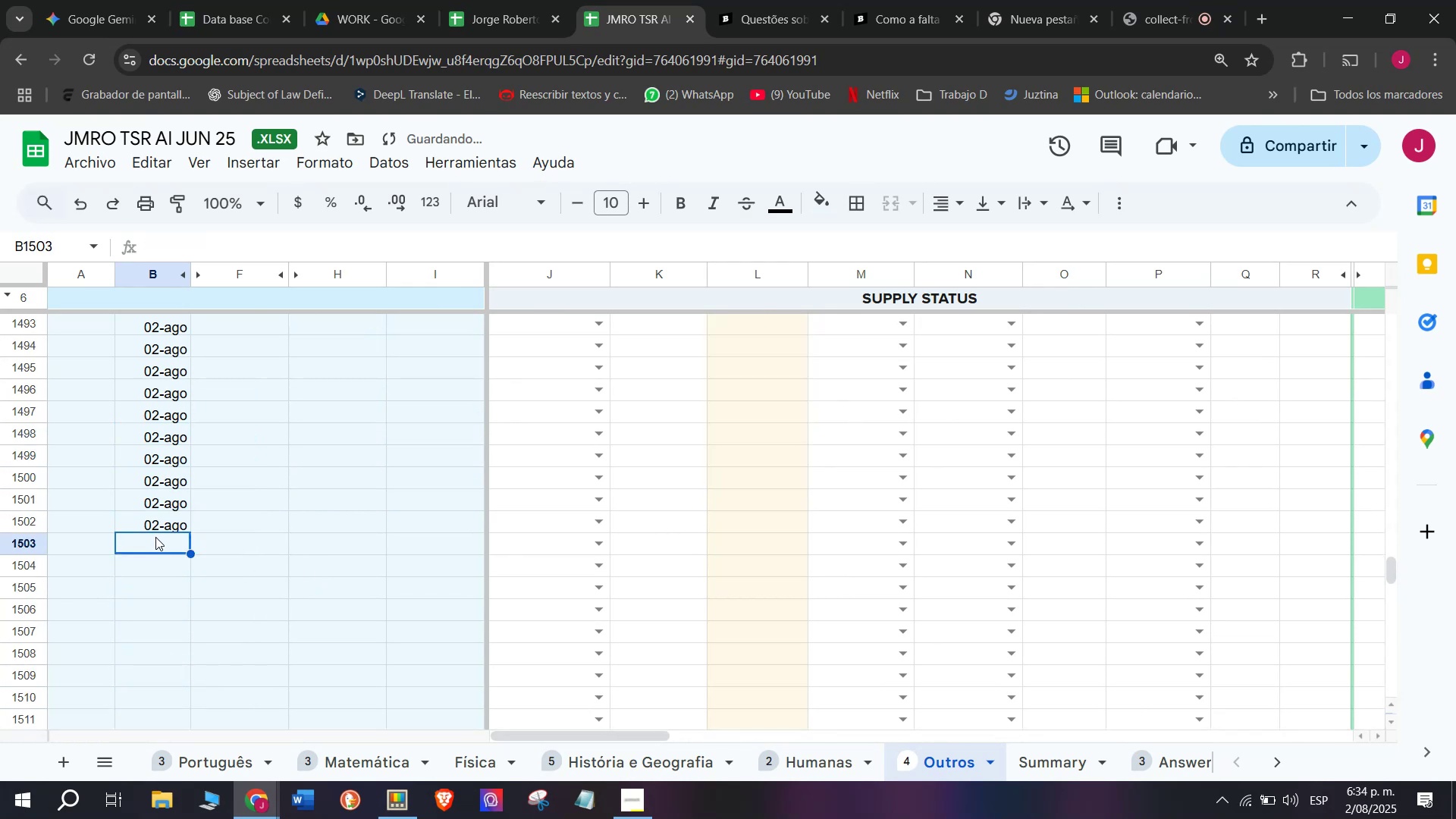 
key(Control+V)
 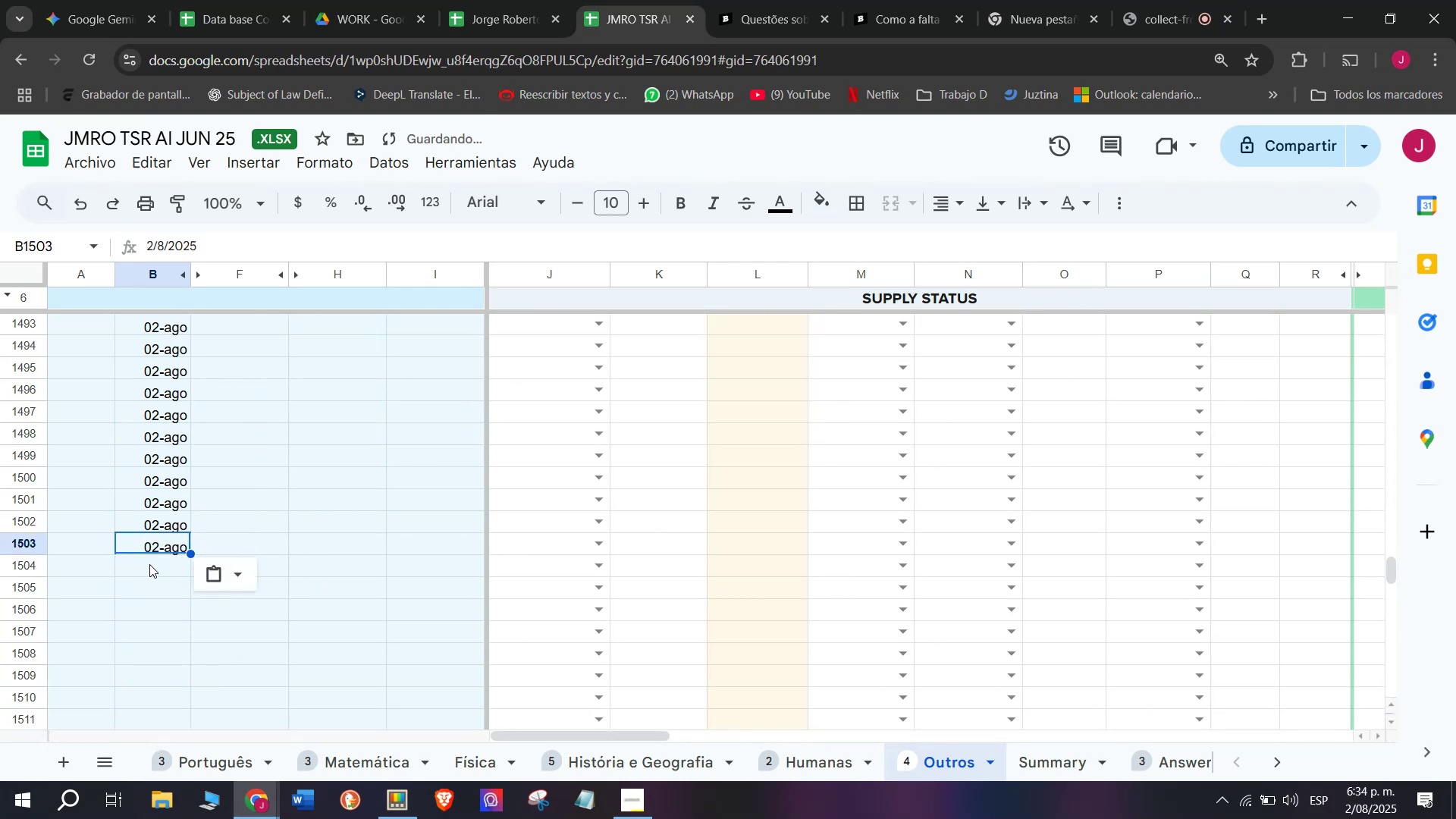 
left_click([149, 566])
 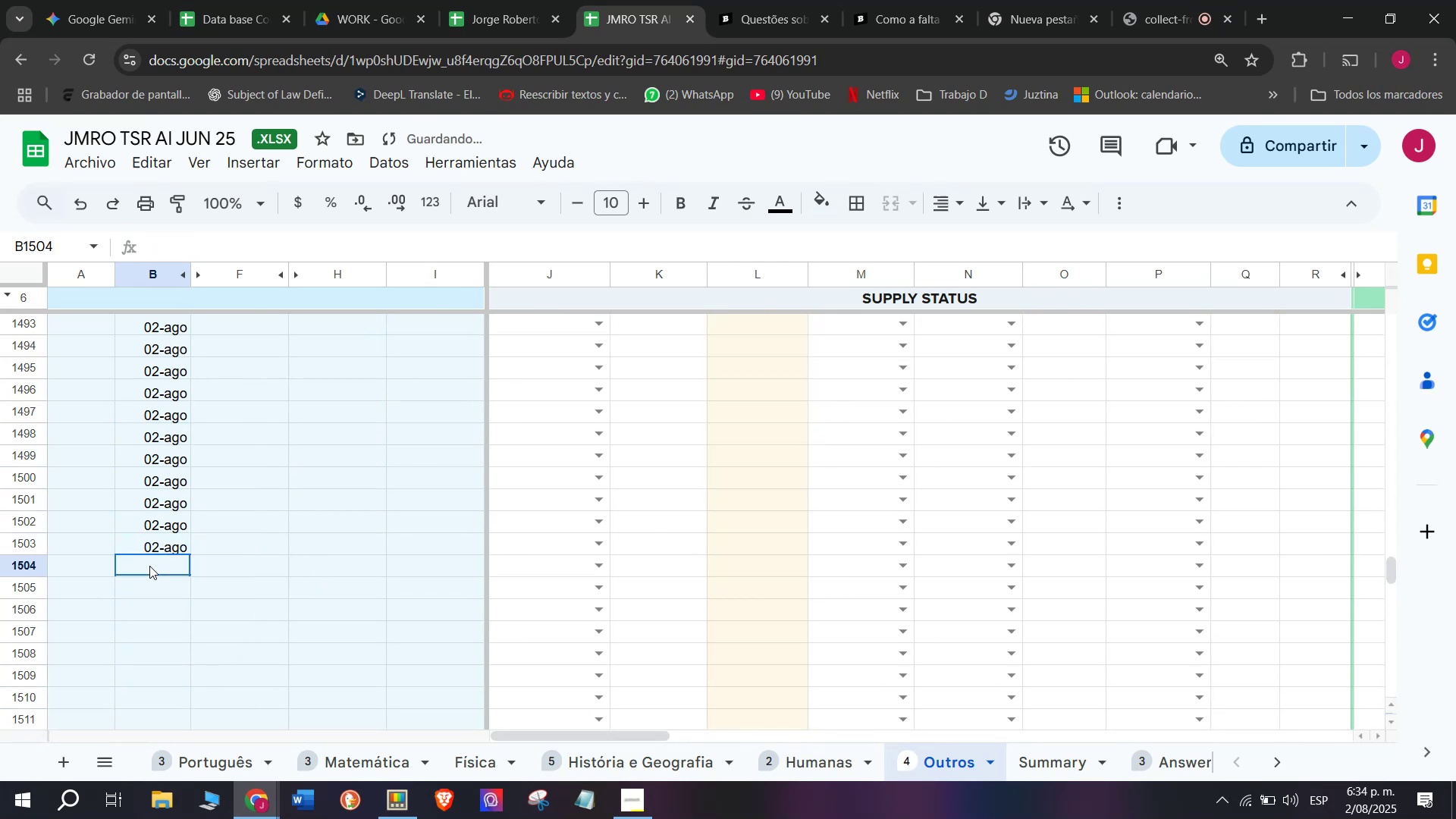 
key(Control+ControlLeft)
 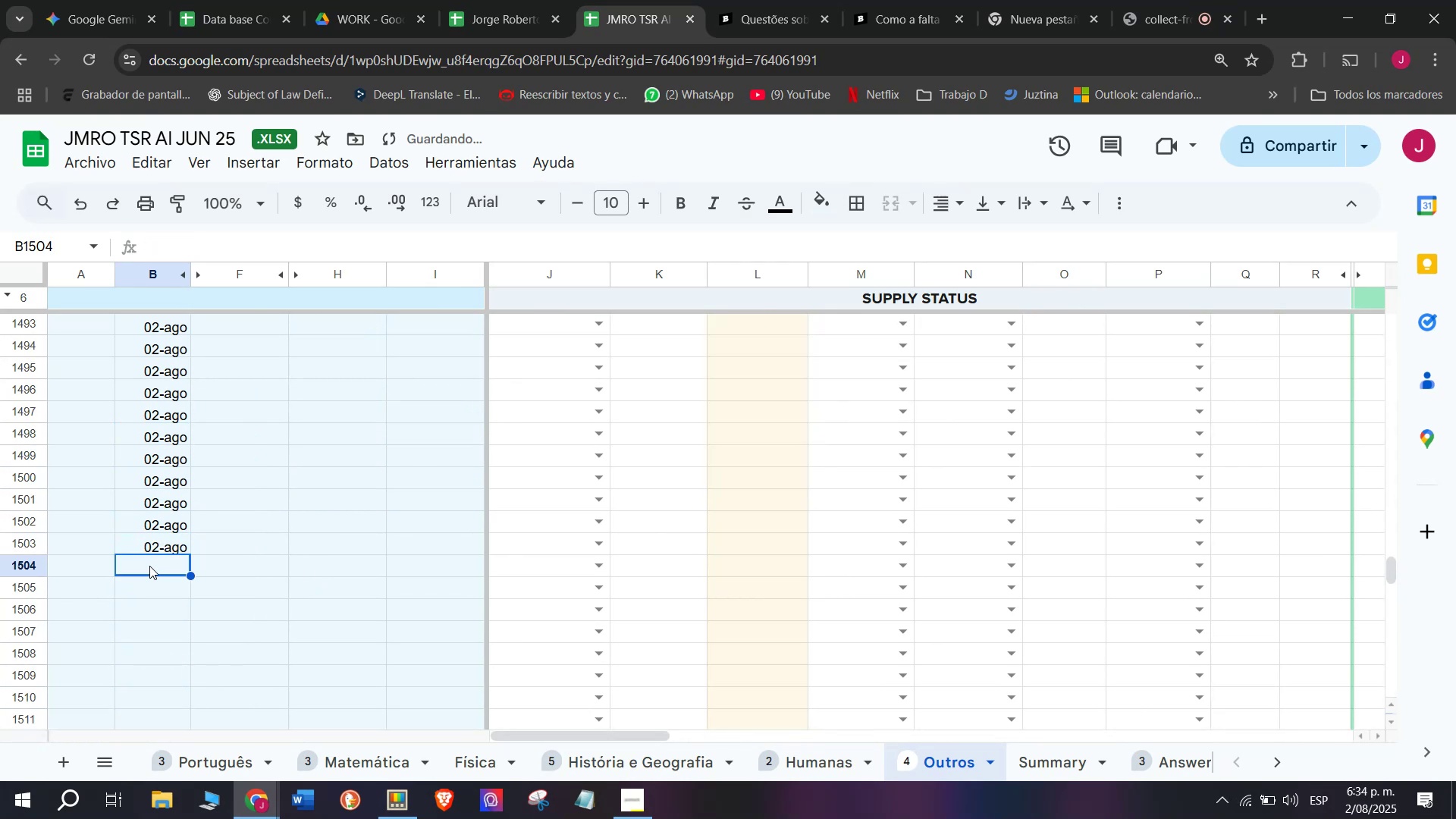 
key(Control+V)
 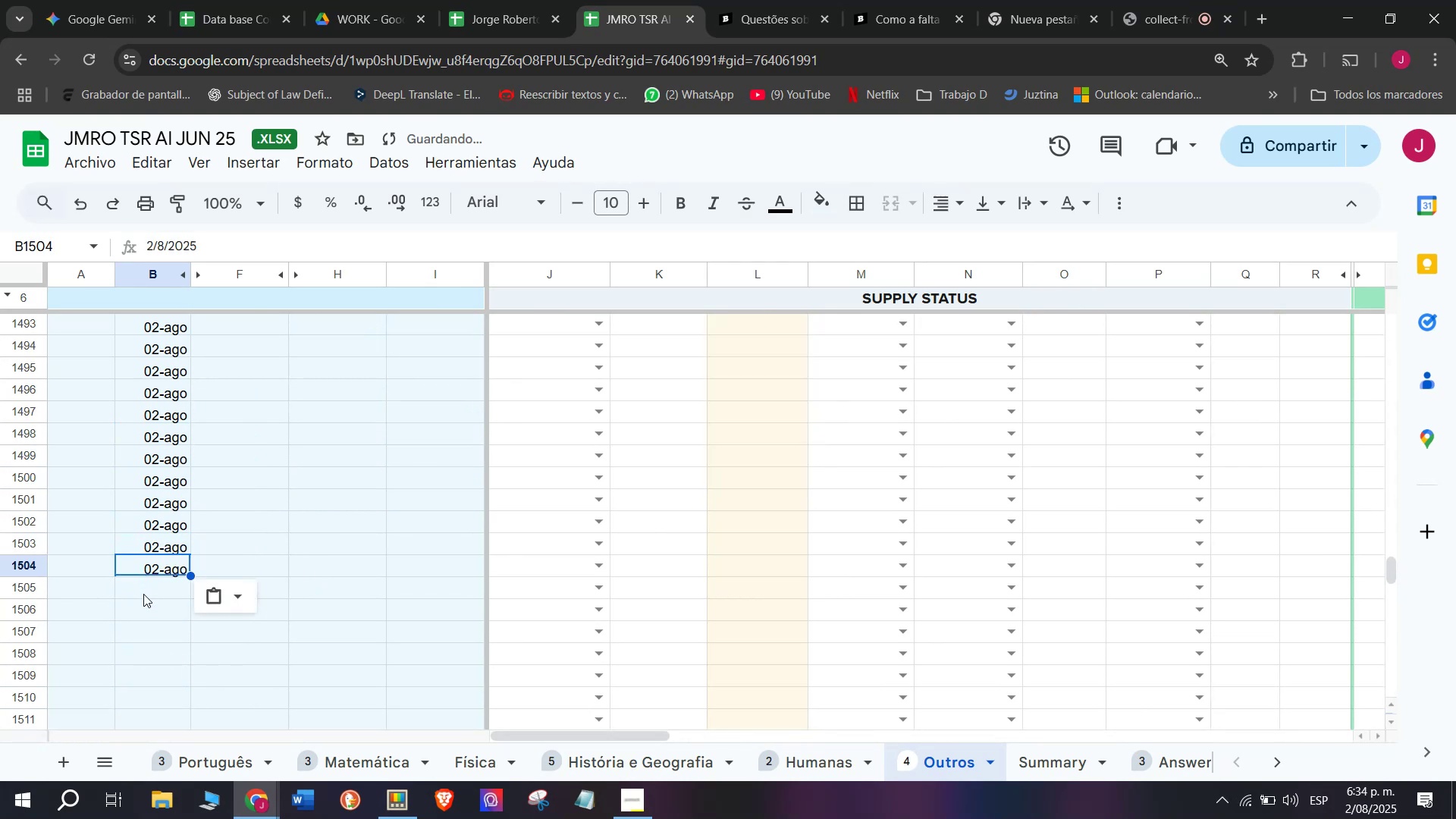 
left_click([143, 594])
 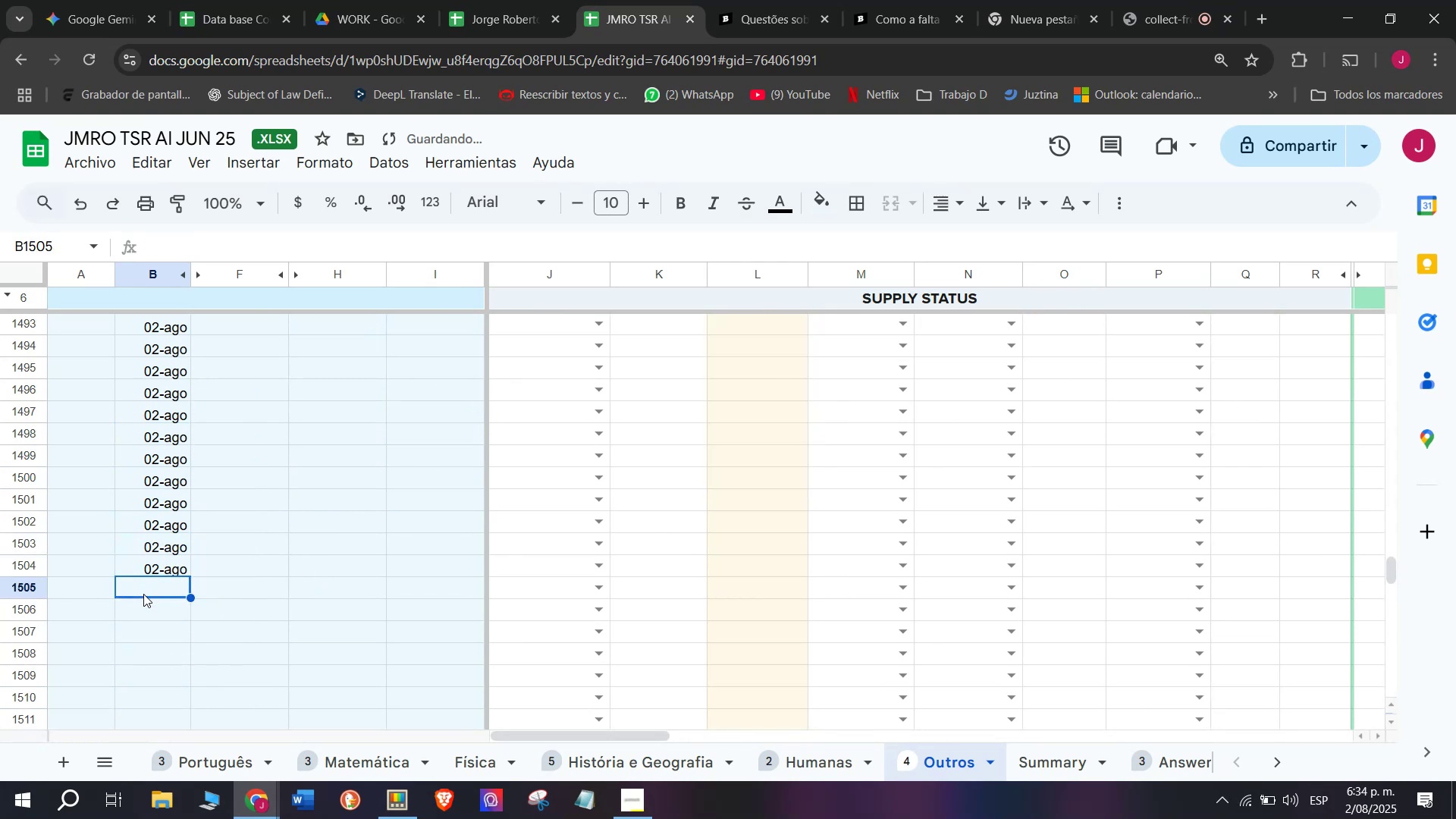 
key(Control+ControlLeft)
 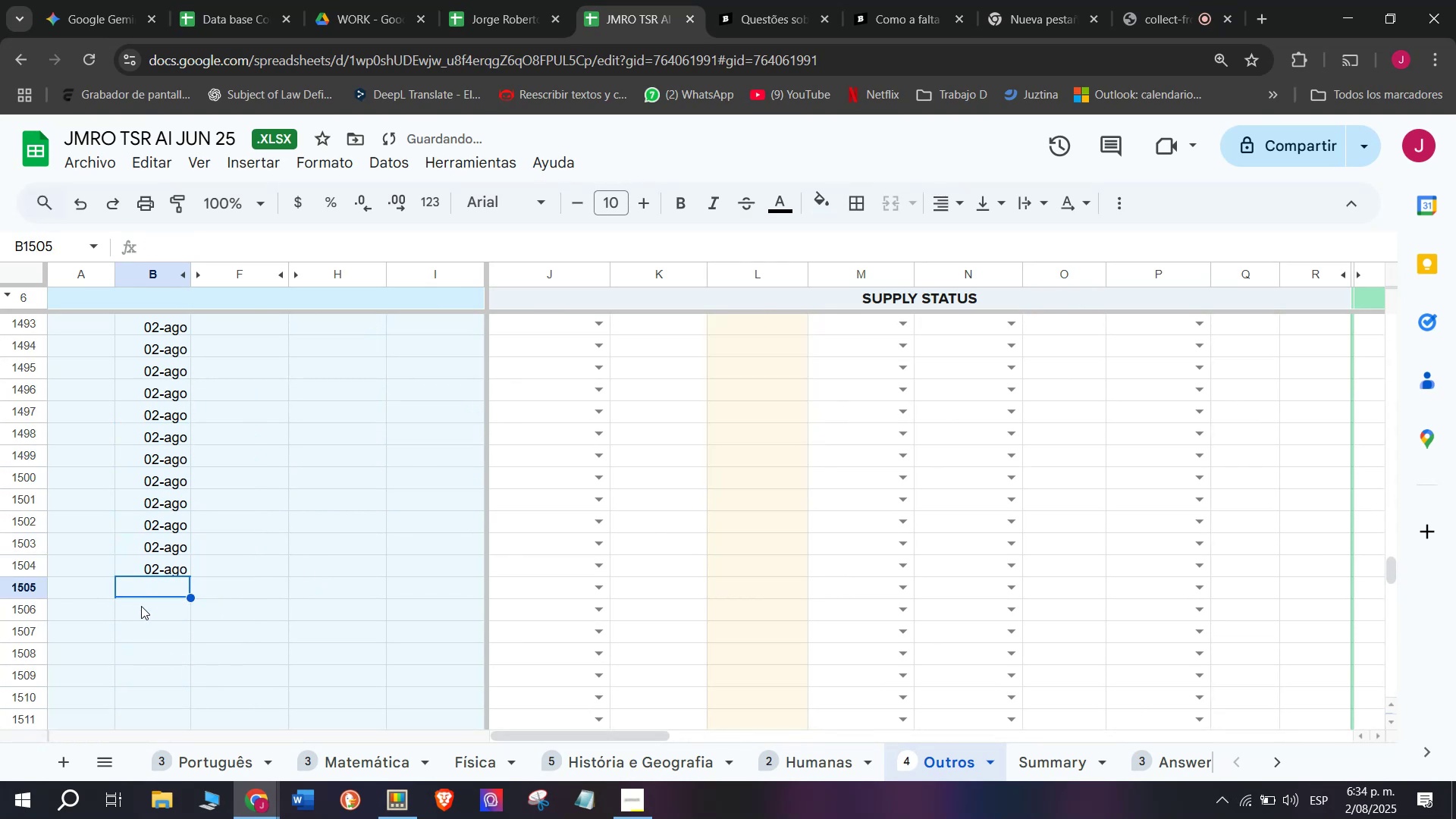 
key(Control+V)
 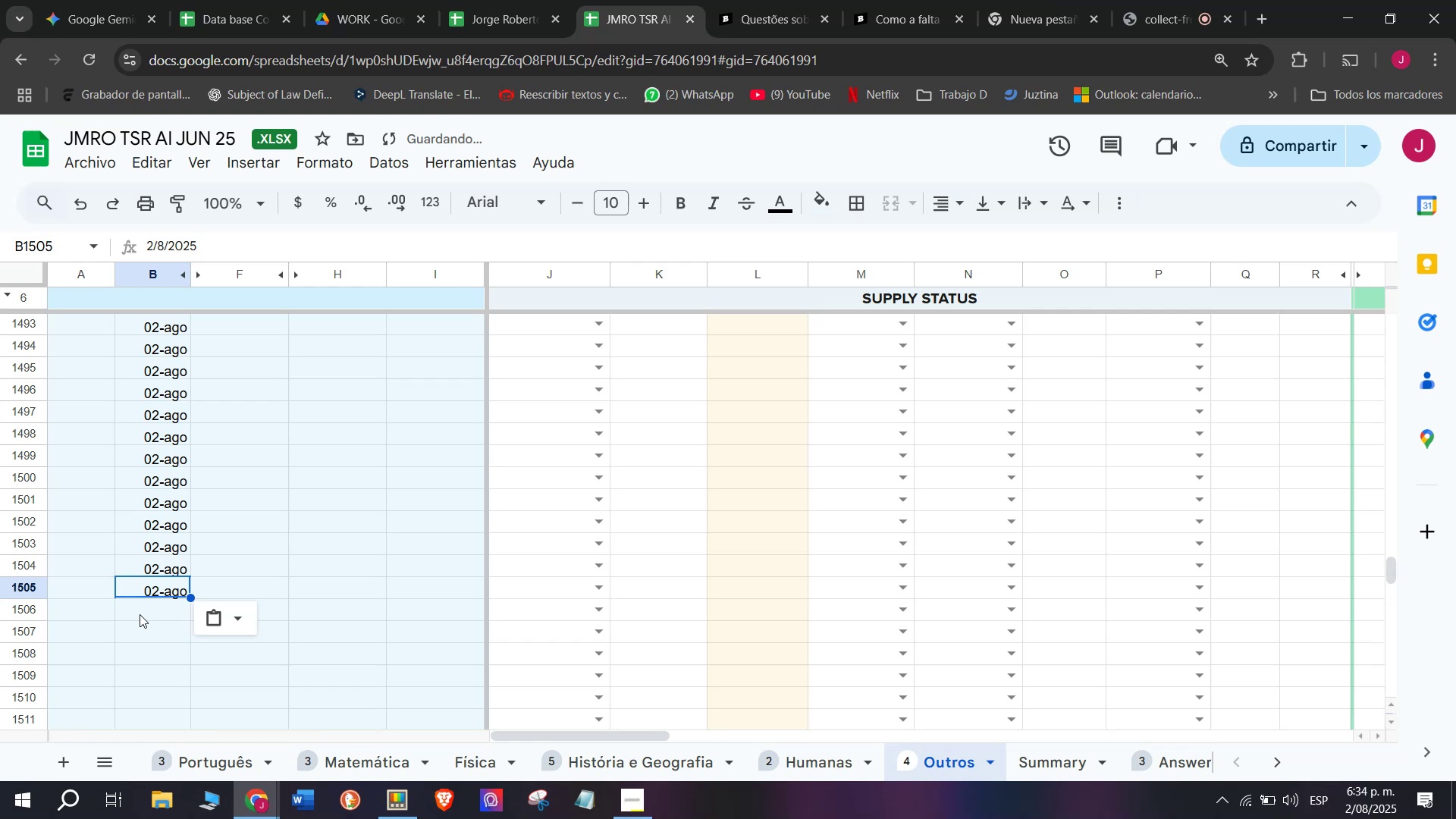 
left_click([140, 614])
 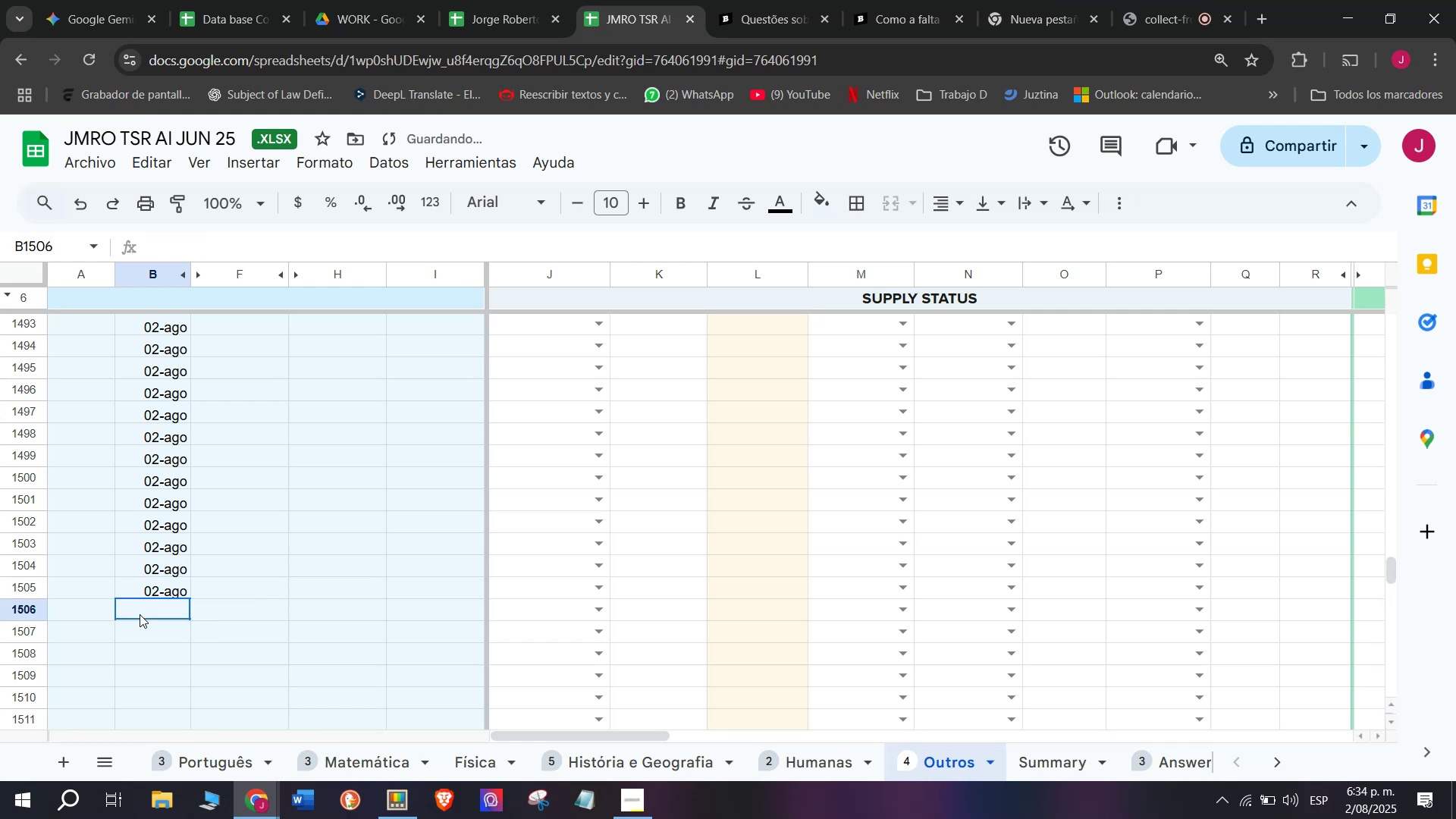 
key(Control+ControlLeft)
 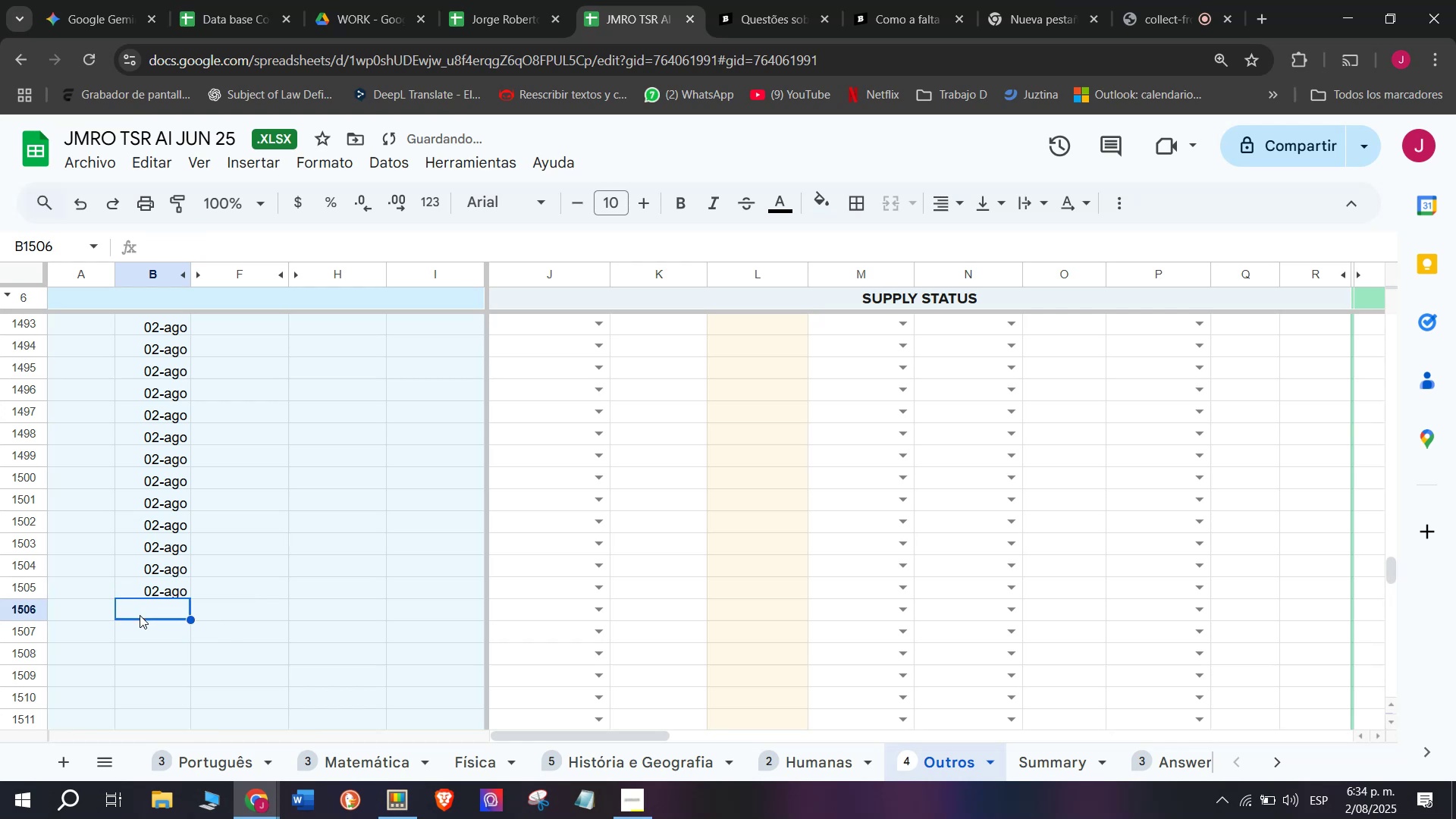 
key(Control+V)
 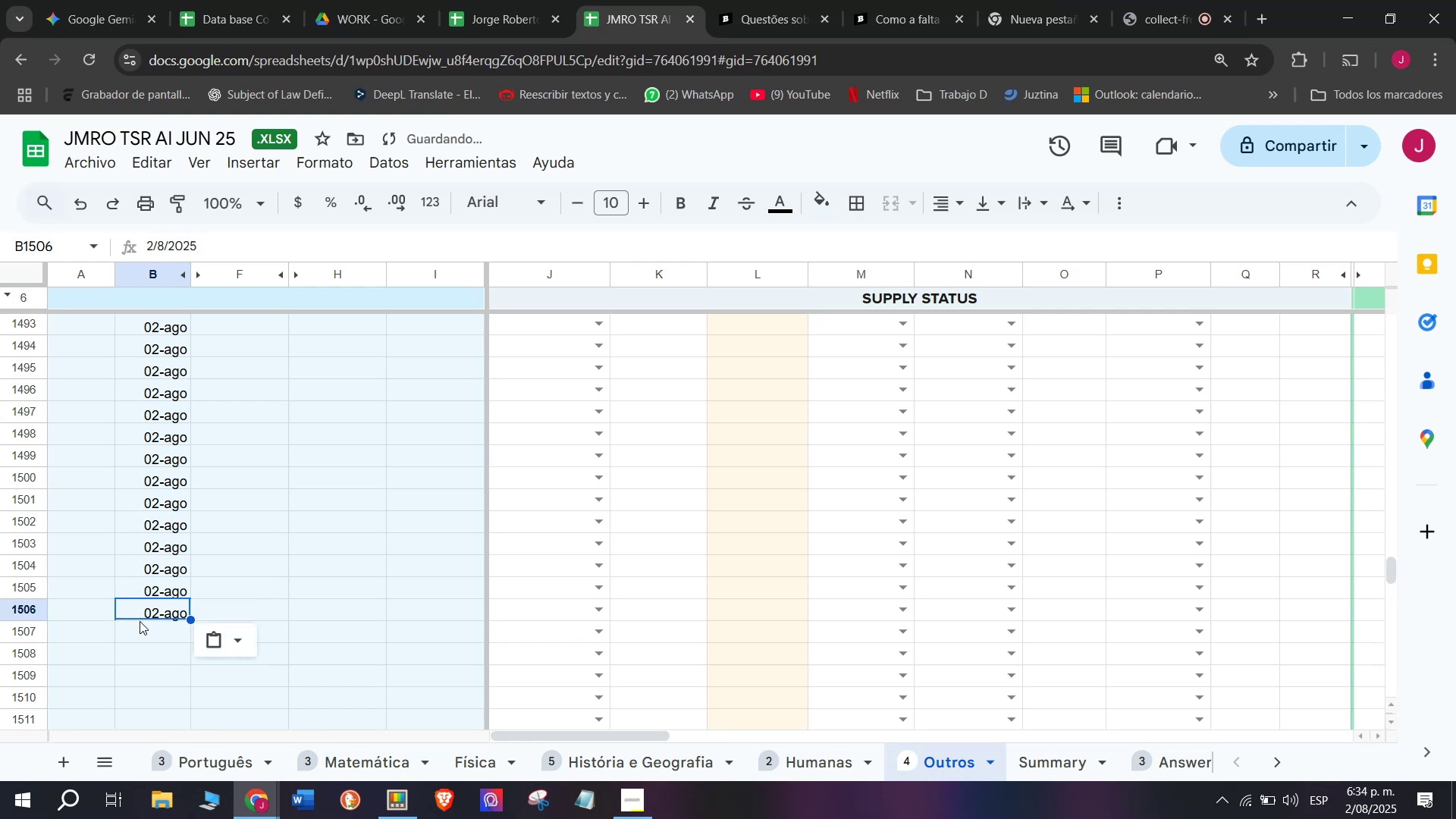 
left_click([140, 621])
 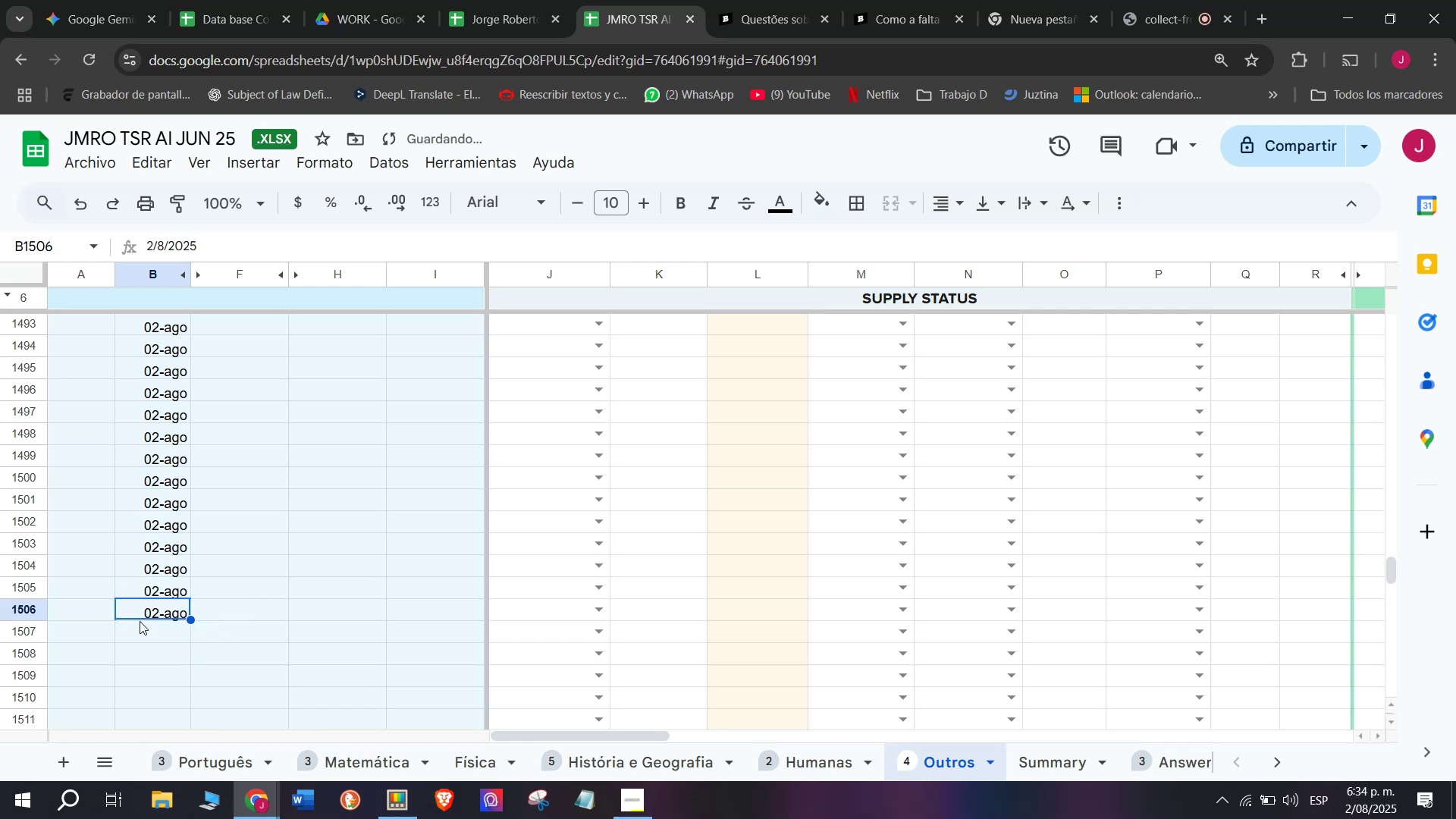 
hold_key(key=ControlLeft, duration=0.43)
 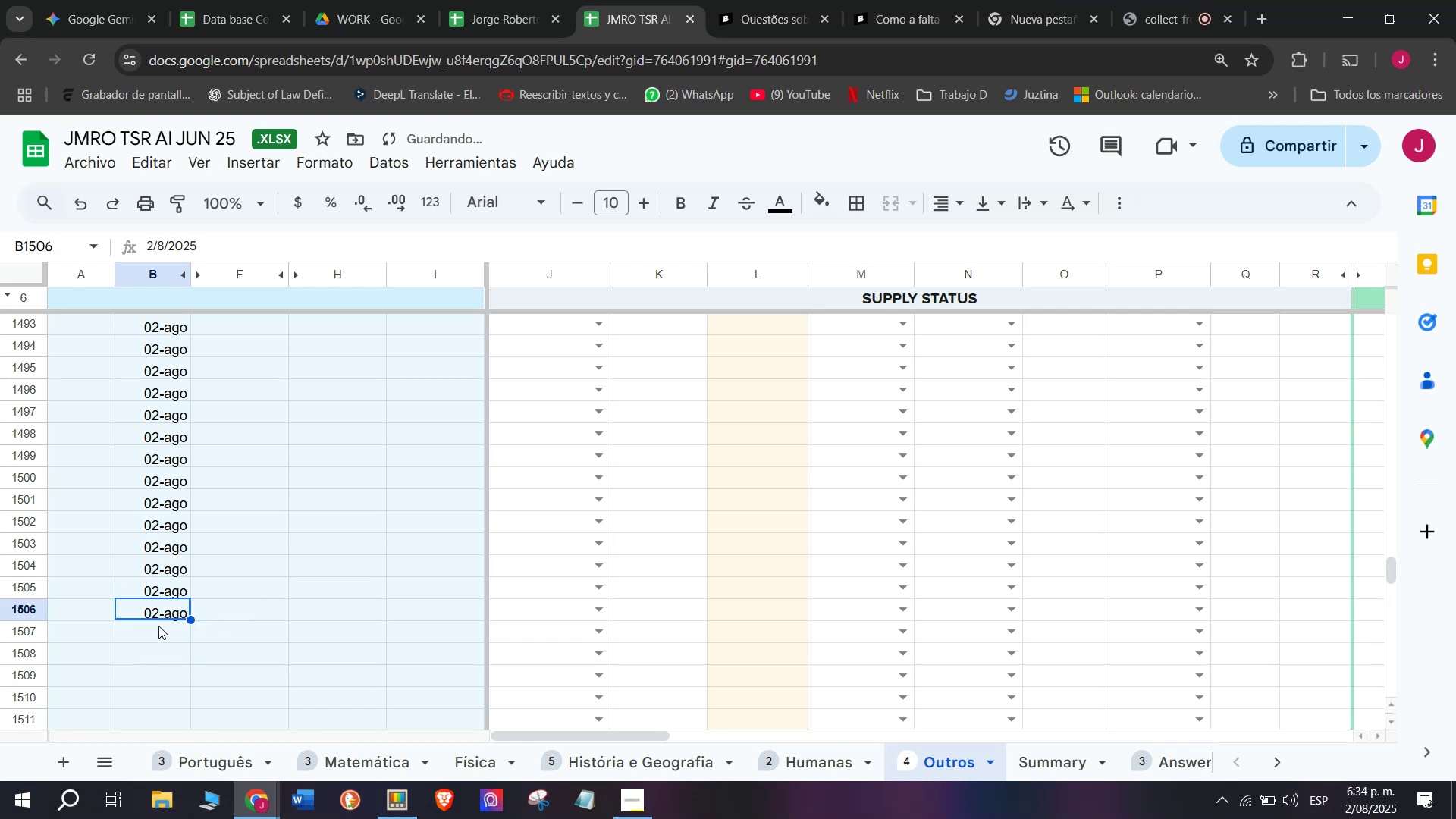 
double_click([156, 627])
 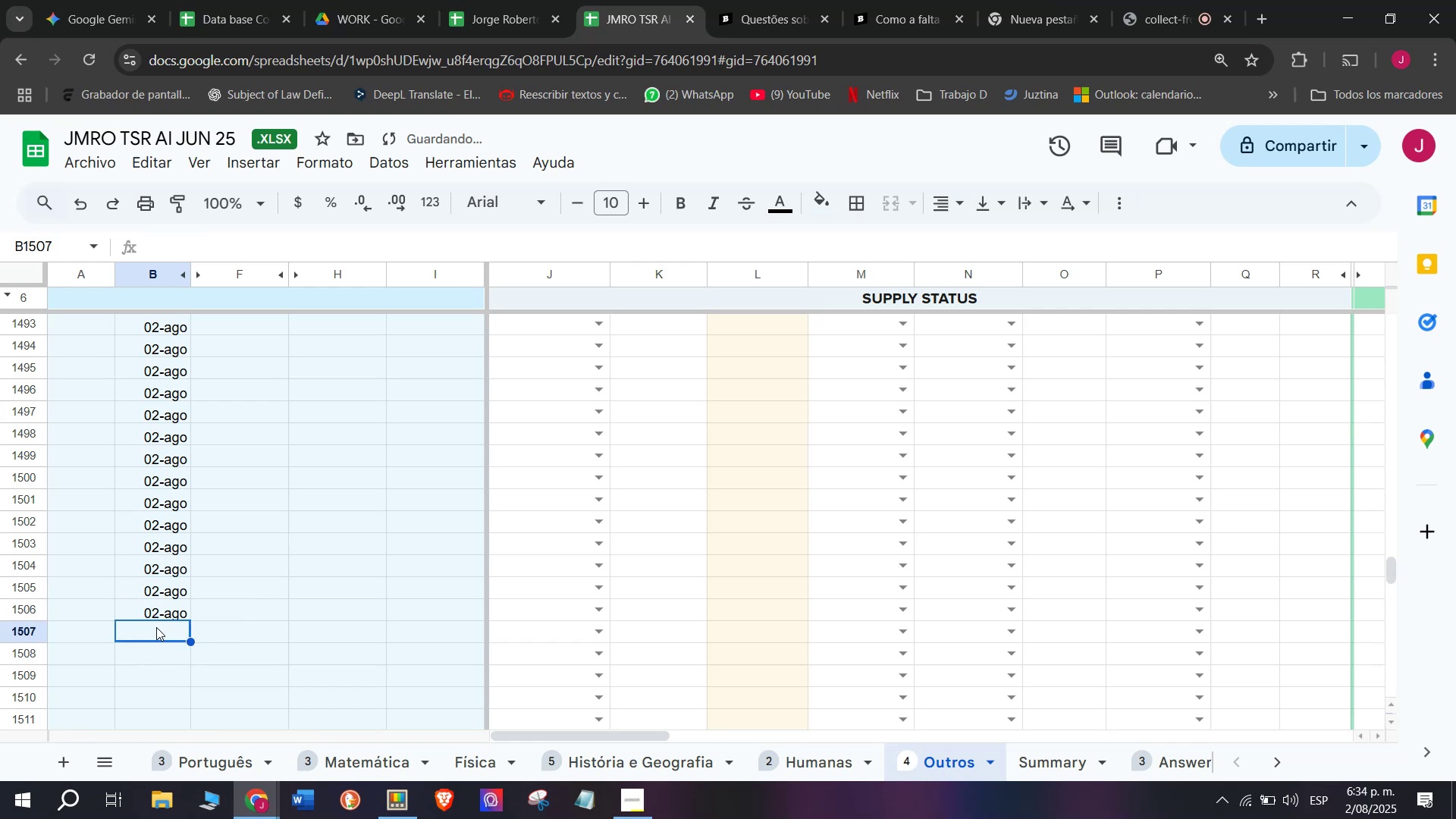 
key(Control+ControlLeft)
 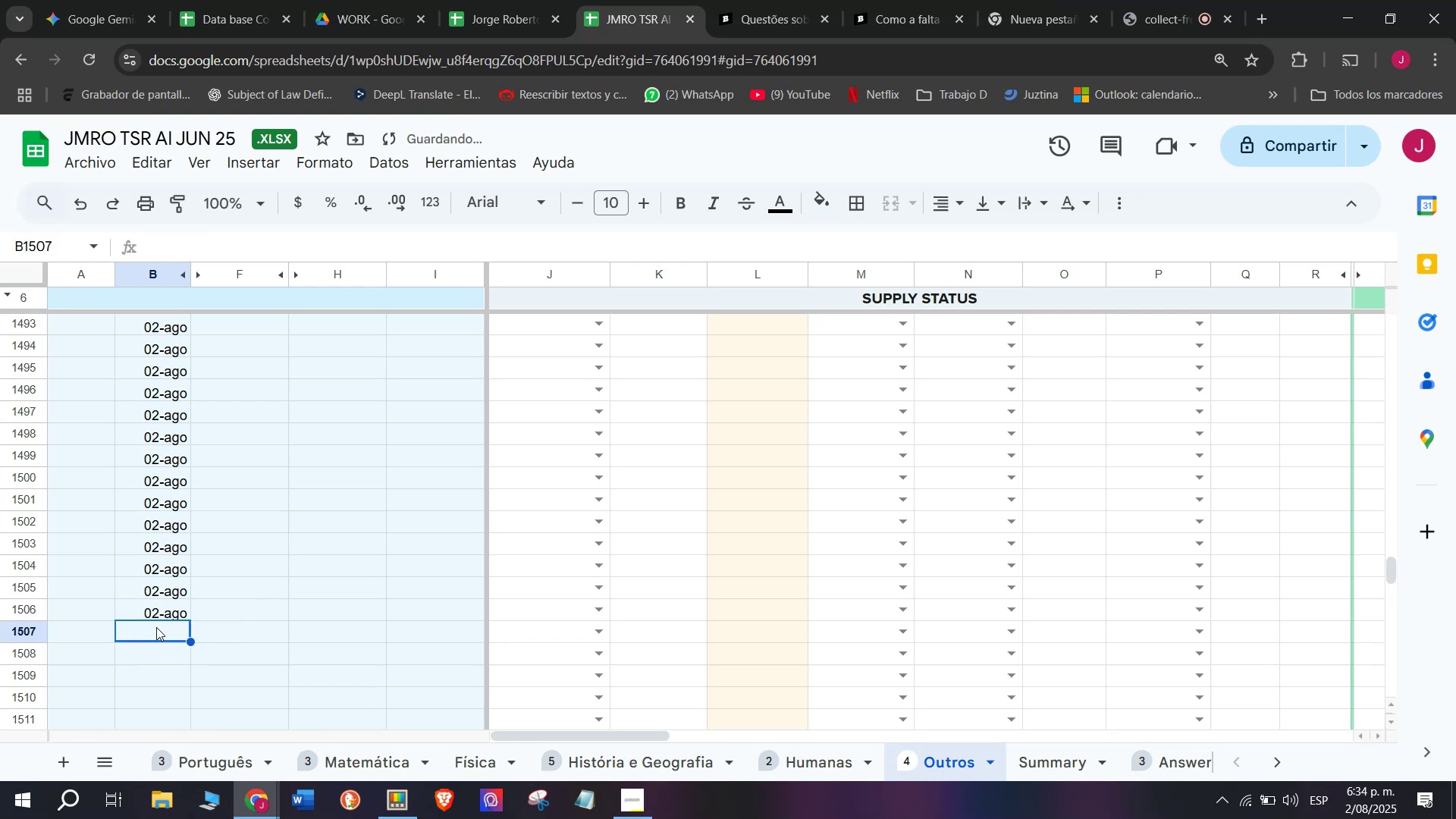 
key(Control+V)
 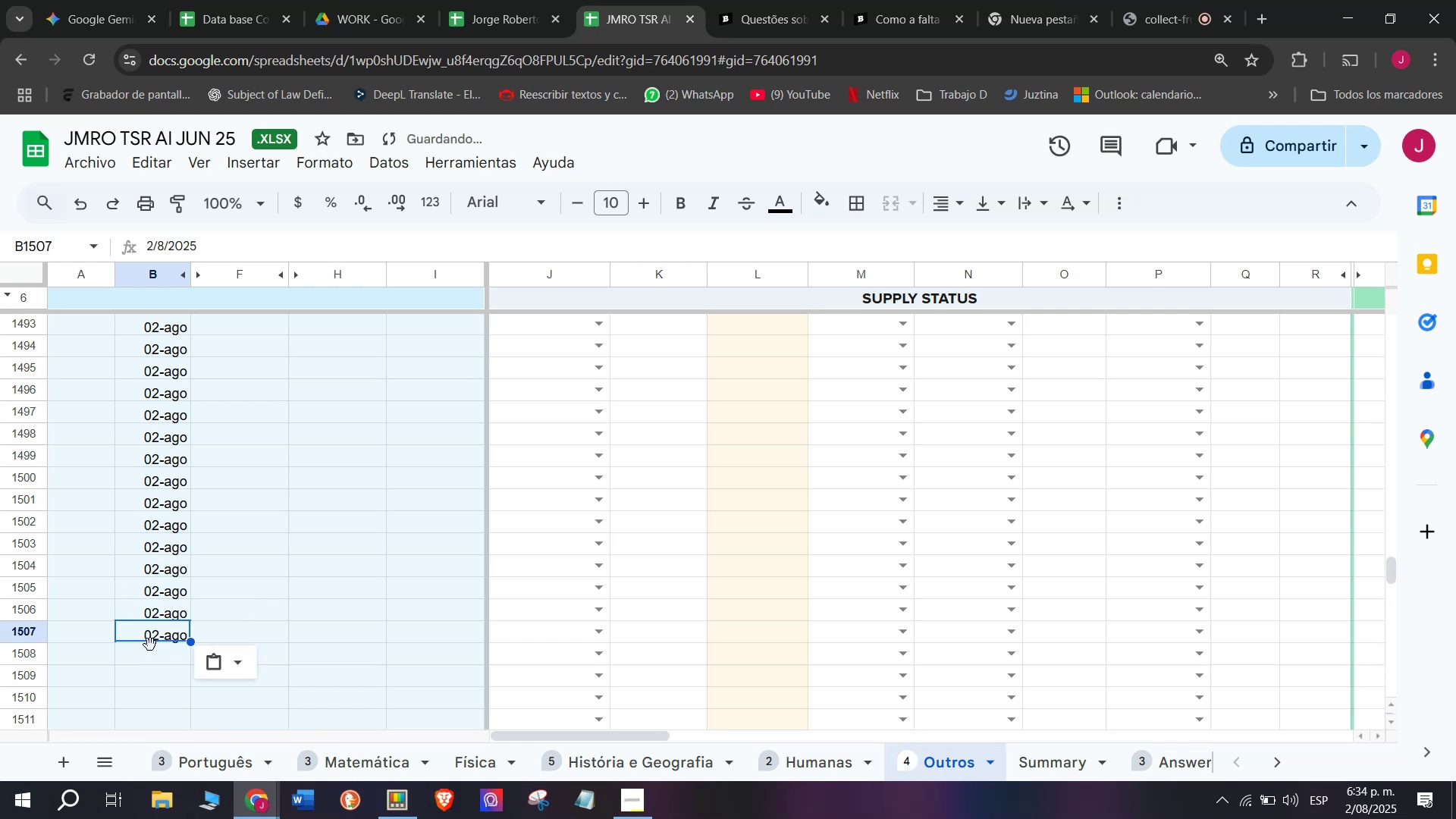 
key(Control+ControlLeft)
 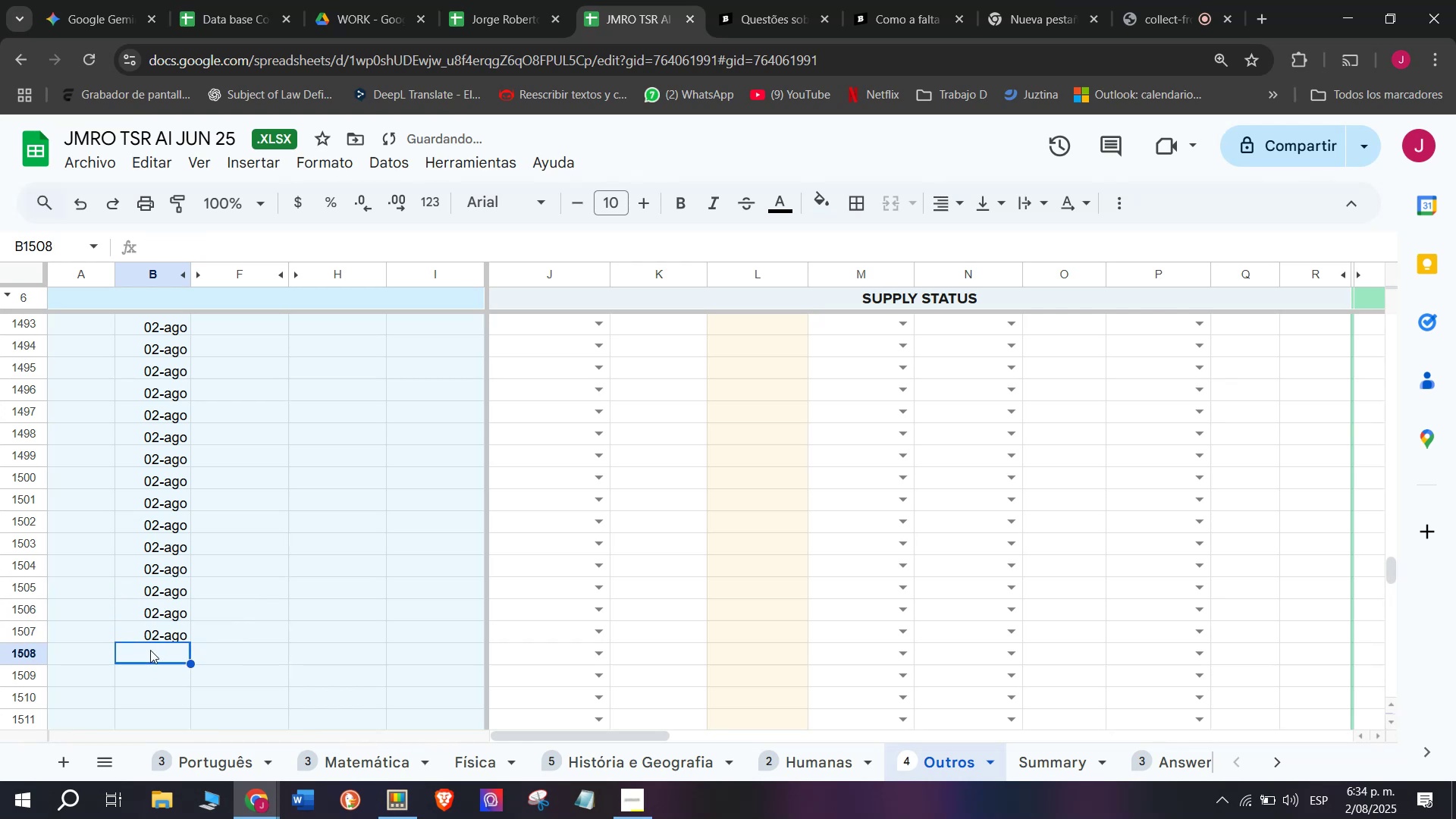 
key(Control+V)
 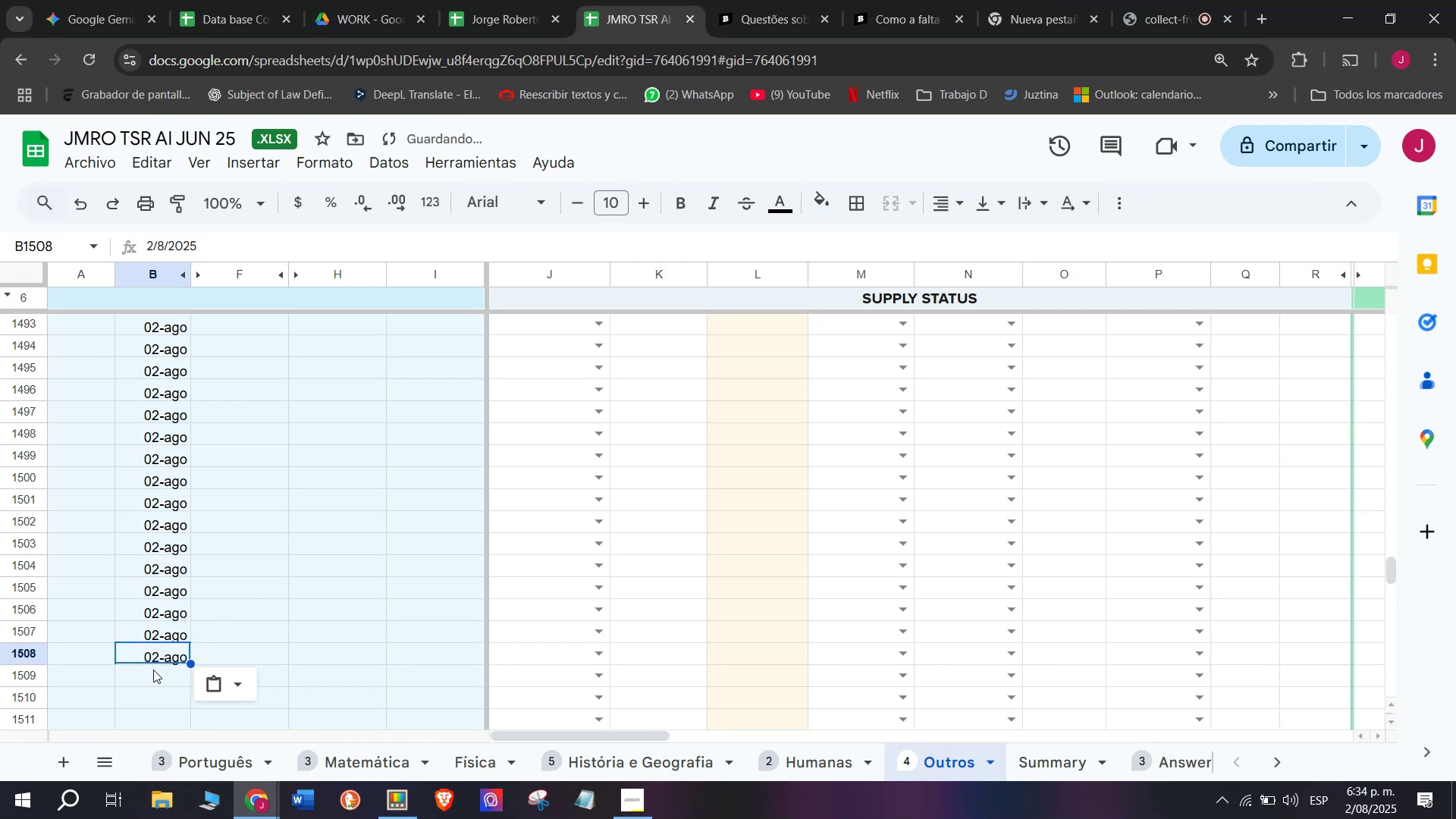 
left_click([155, 670])
 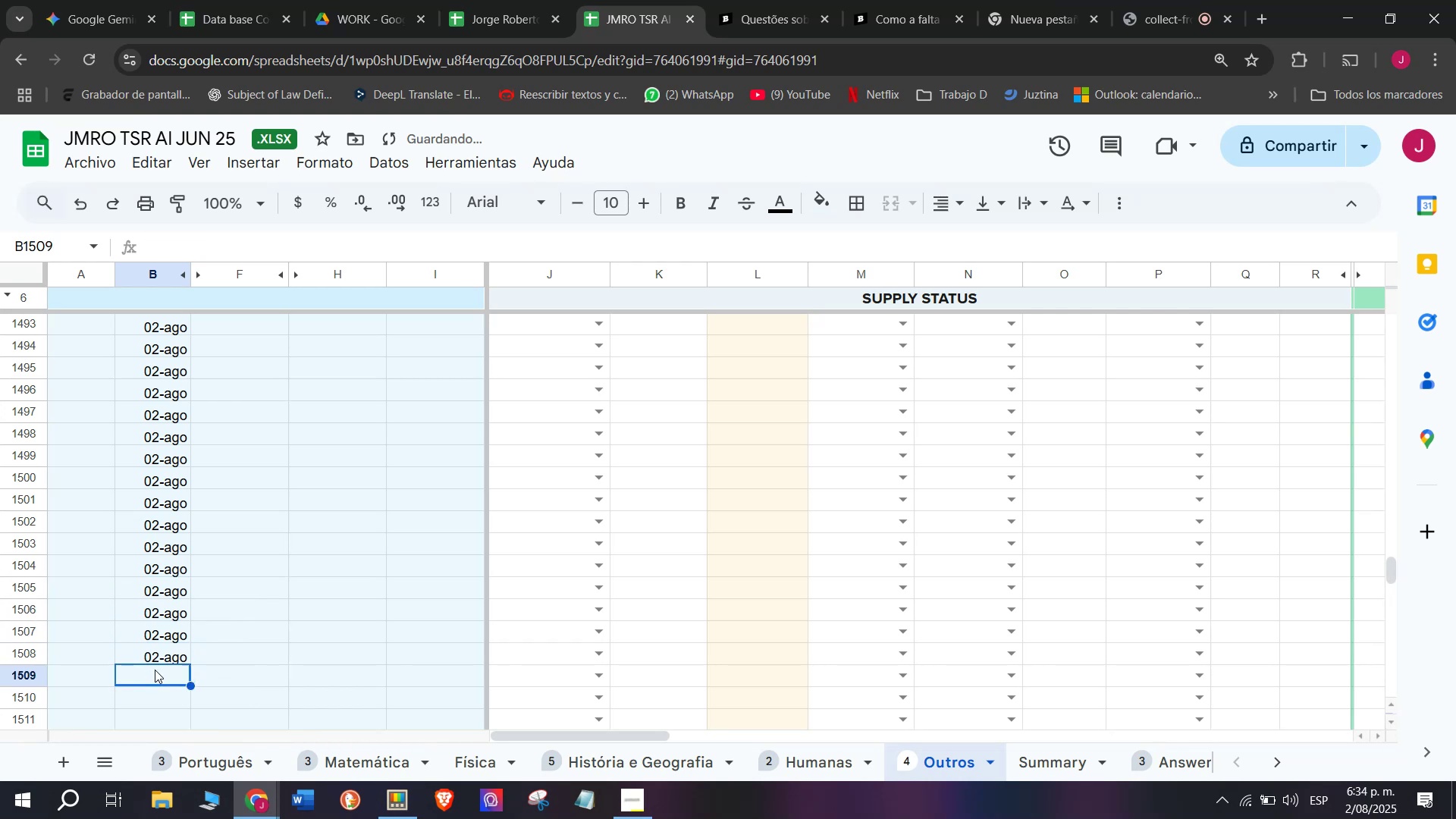 
key(Control+ControlLeft)
 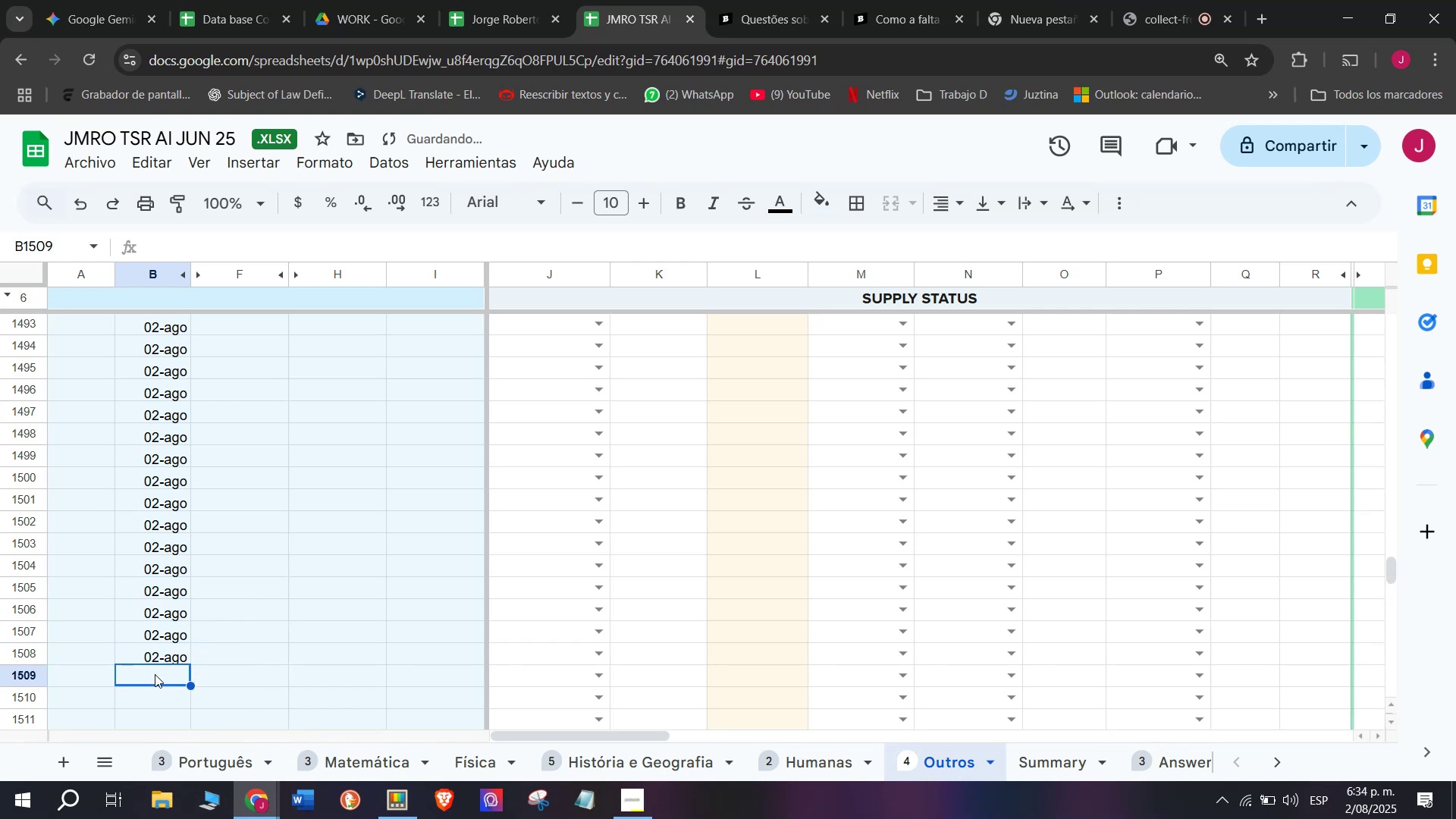 
key(Control+V)
 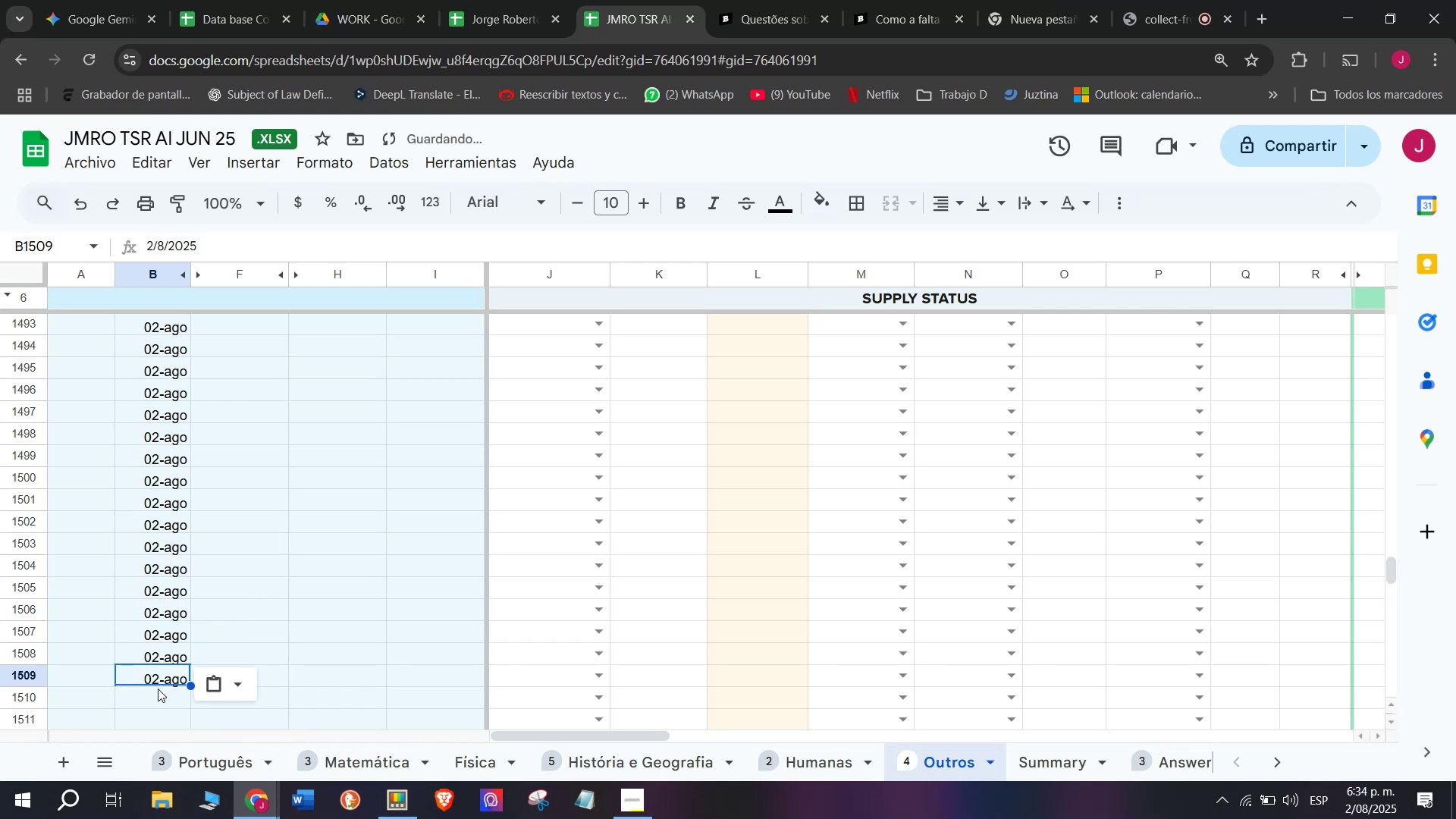 
left_click([158, 689])
 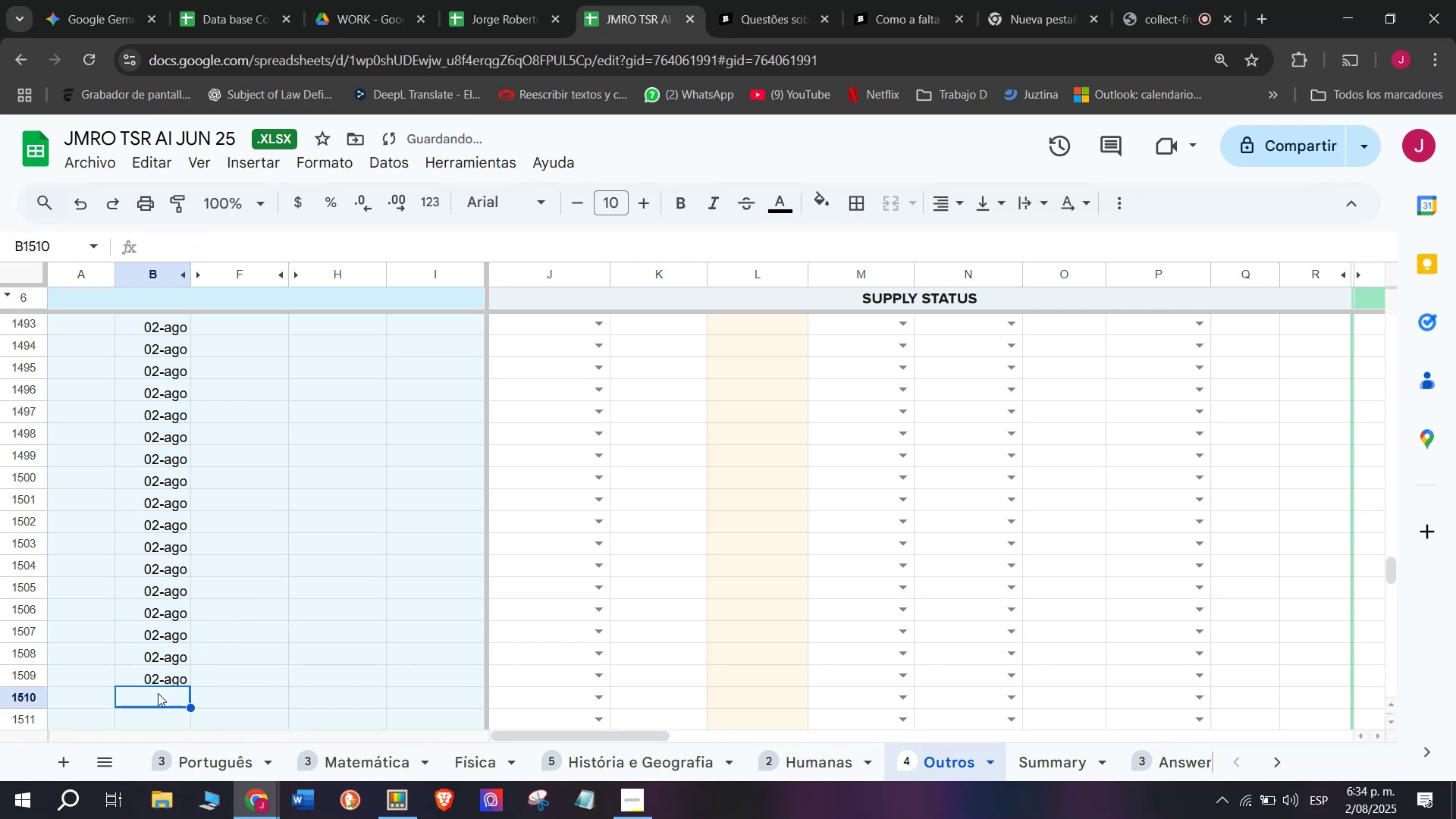 
key(Control+V)
 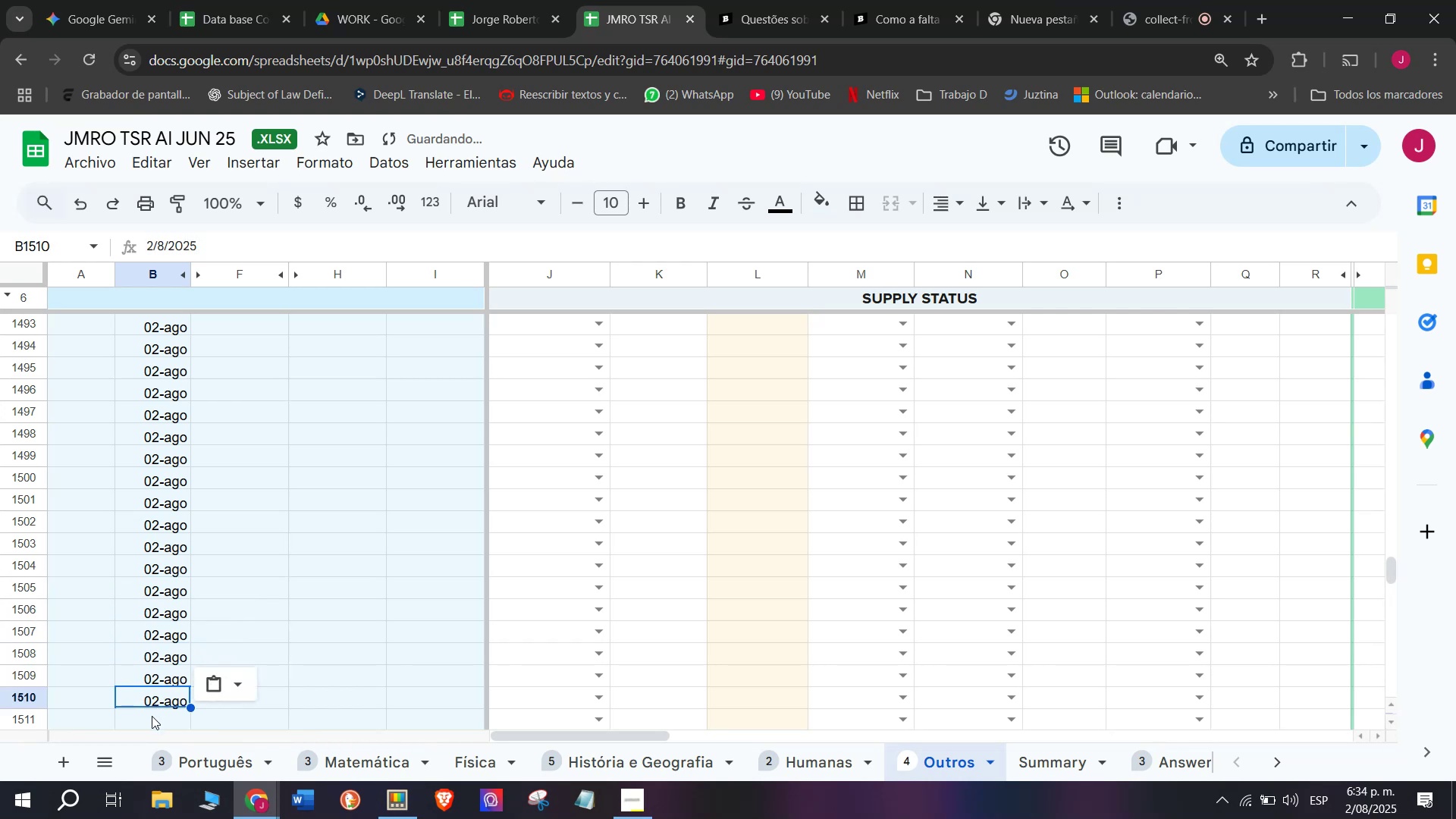 
left_click([152, 717])
 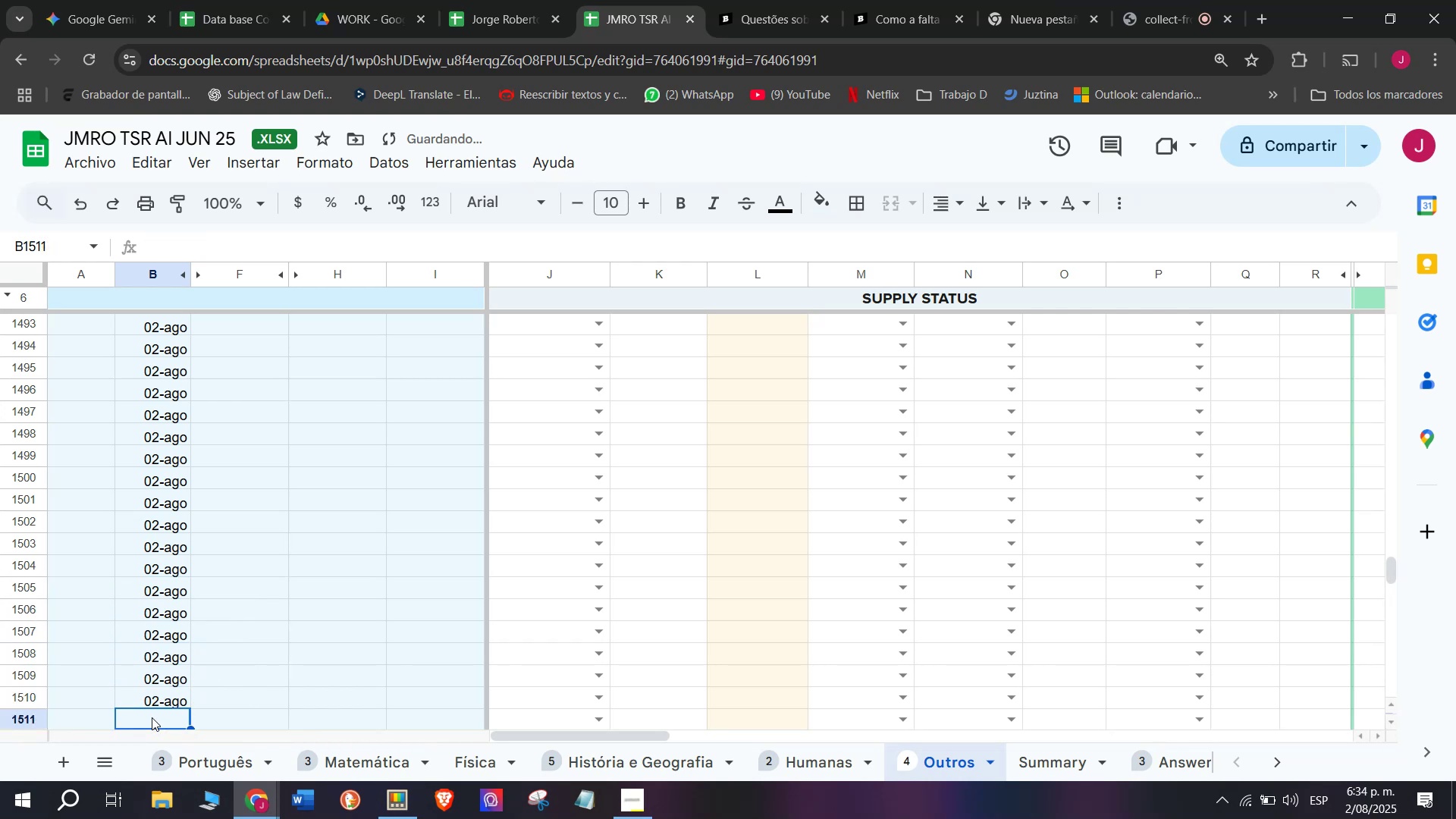 
key(Control+ControlLeft)
 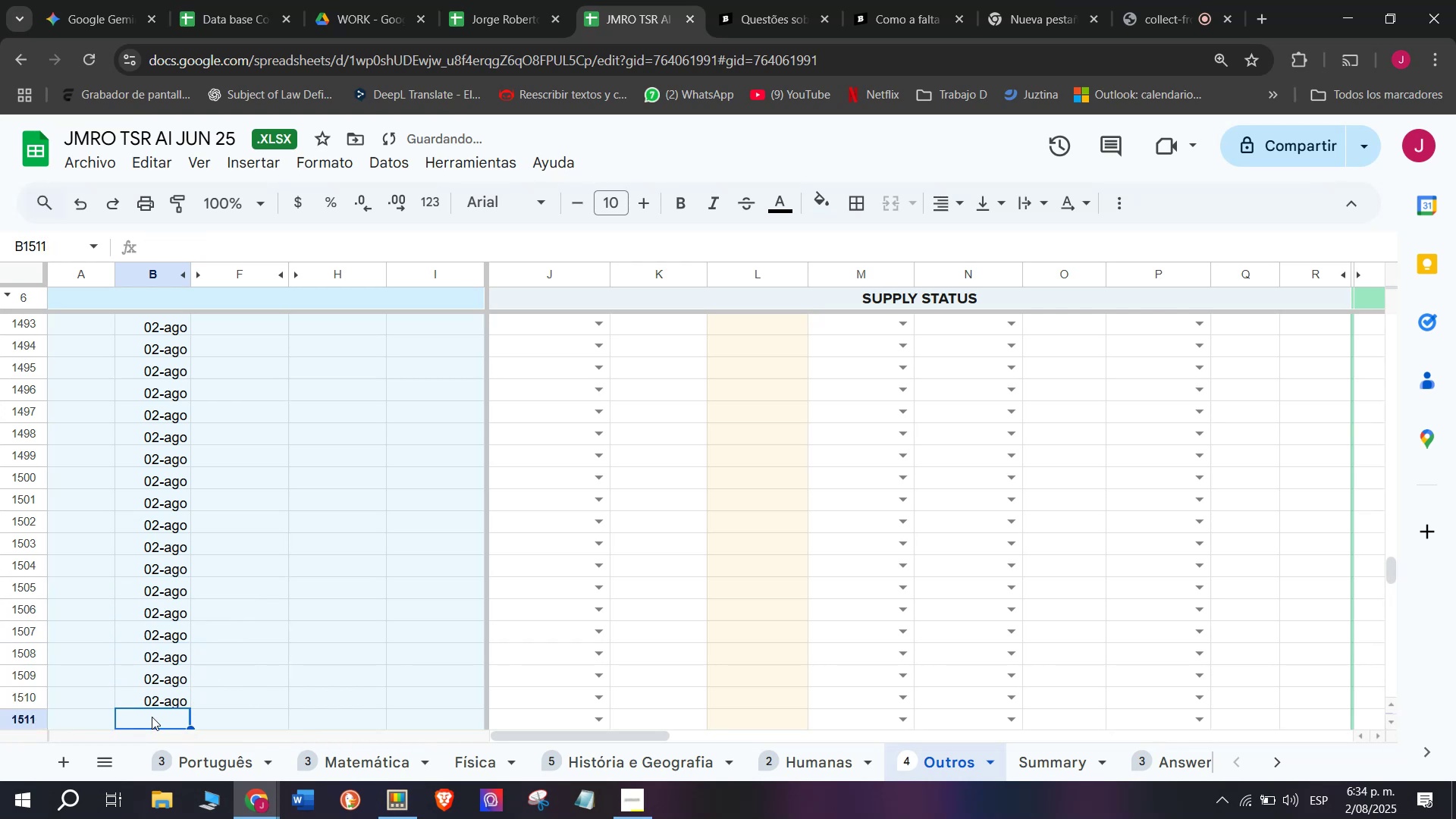 
key(Control+V)
 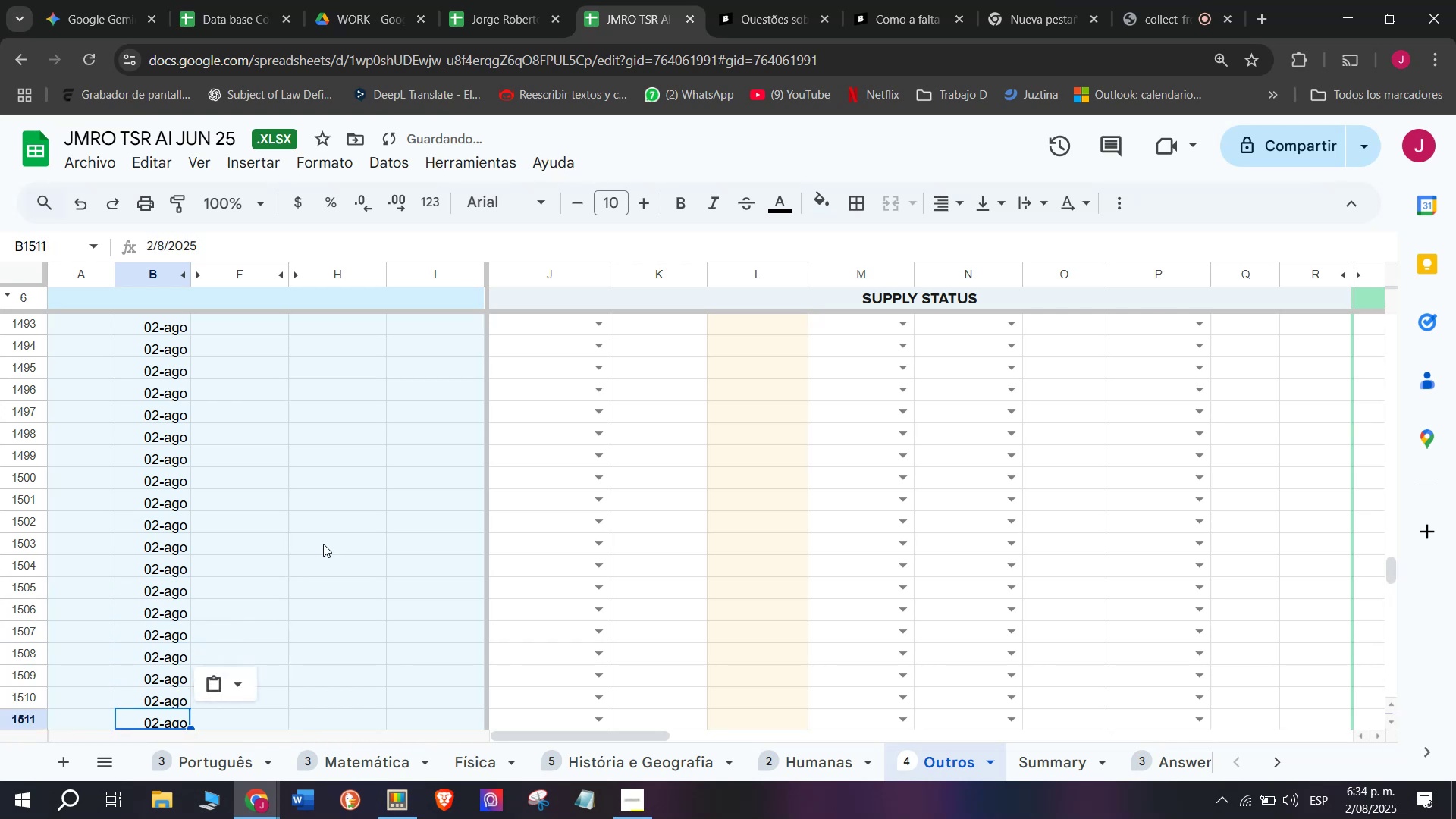 
scroll: coordinate [326, 542], scroll_direction: down, amount: 1.0
 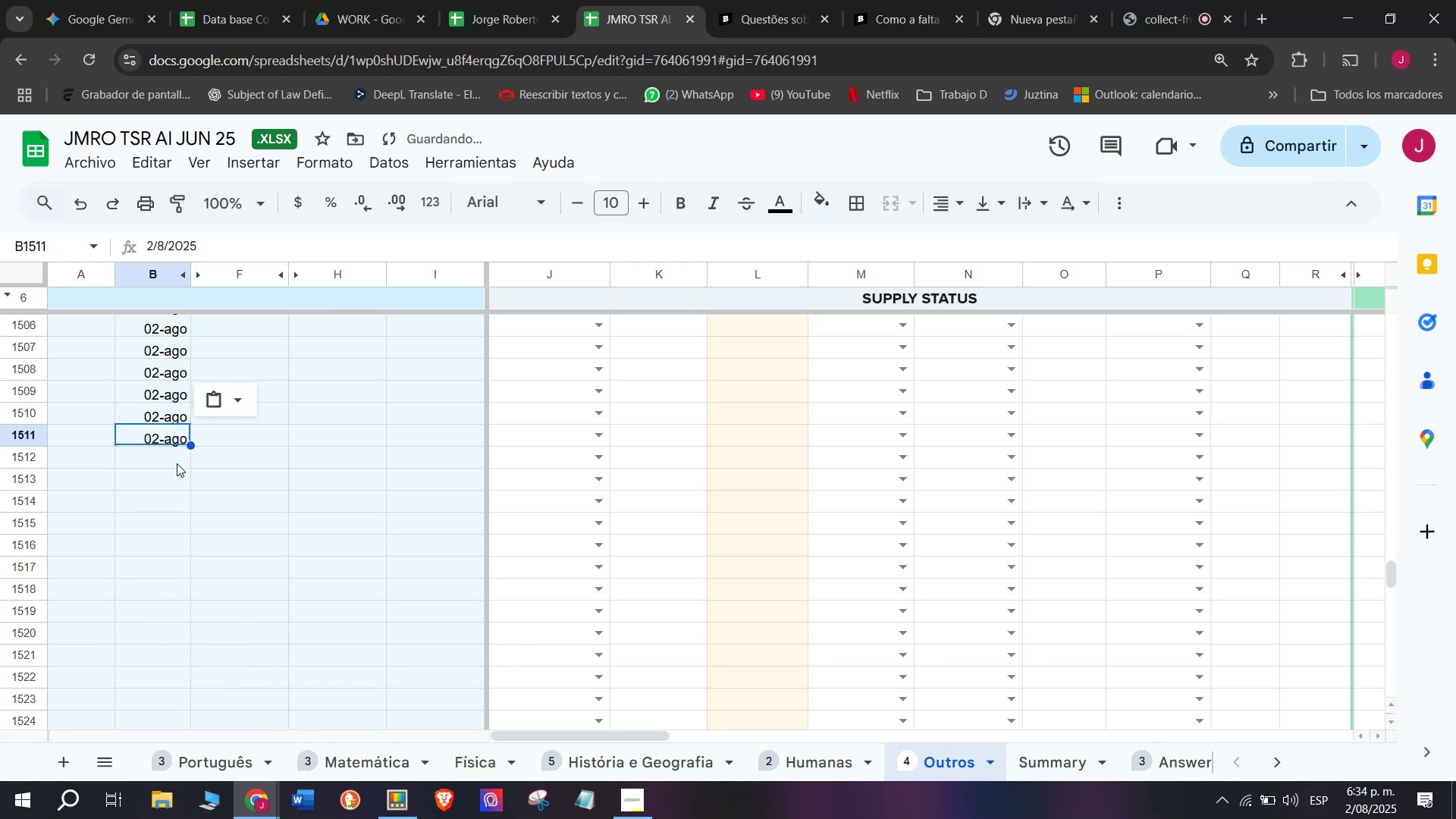 
left_click([172, 456])
 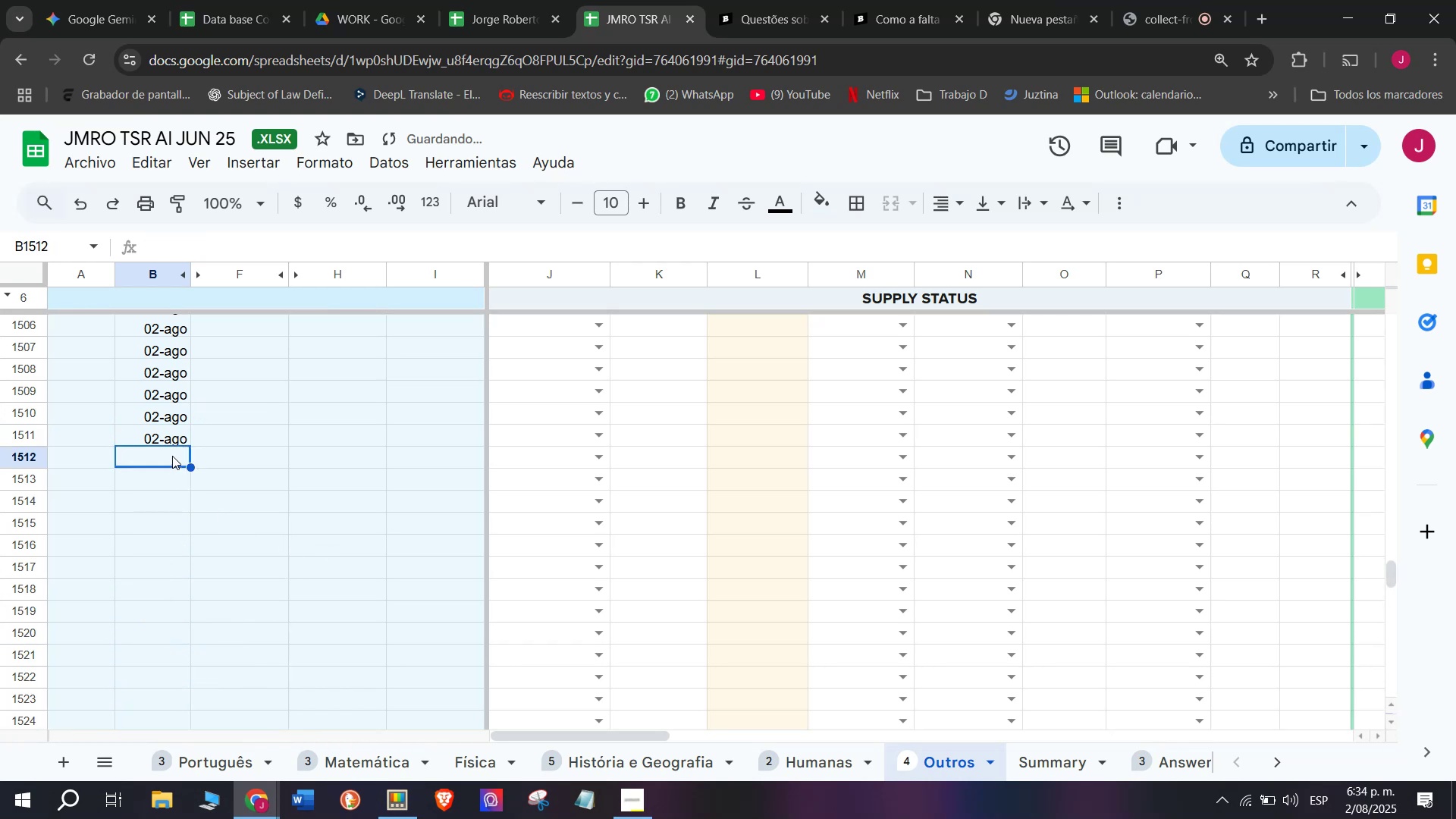 
key(Control+ControlLeft)
 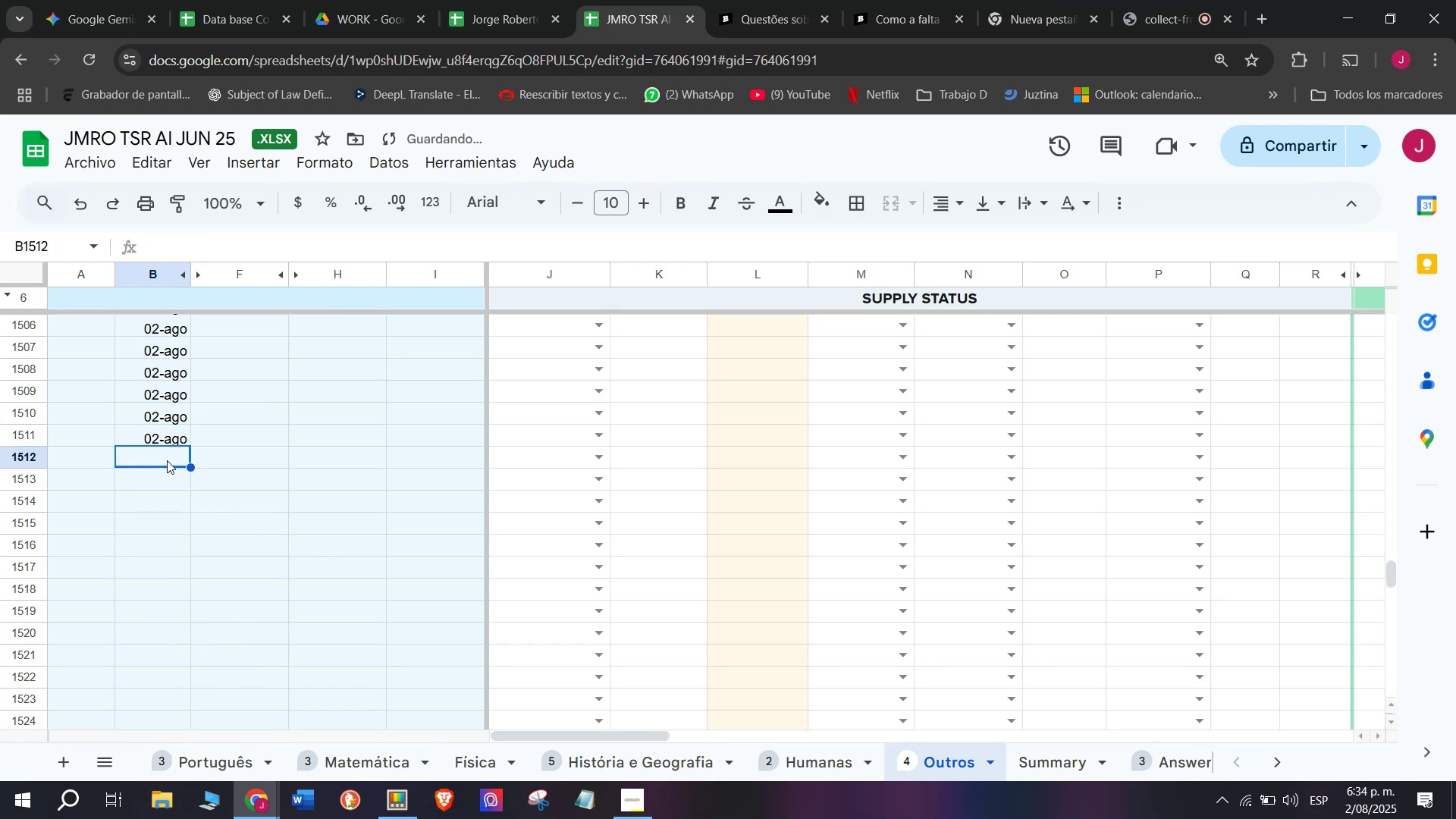 
key(Control+V)
 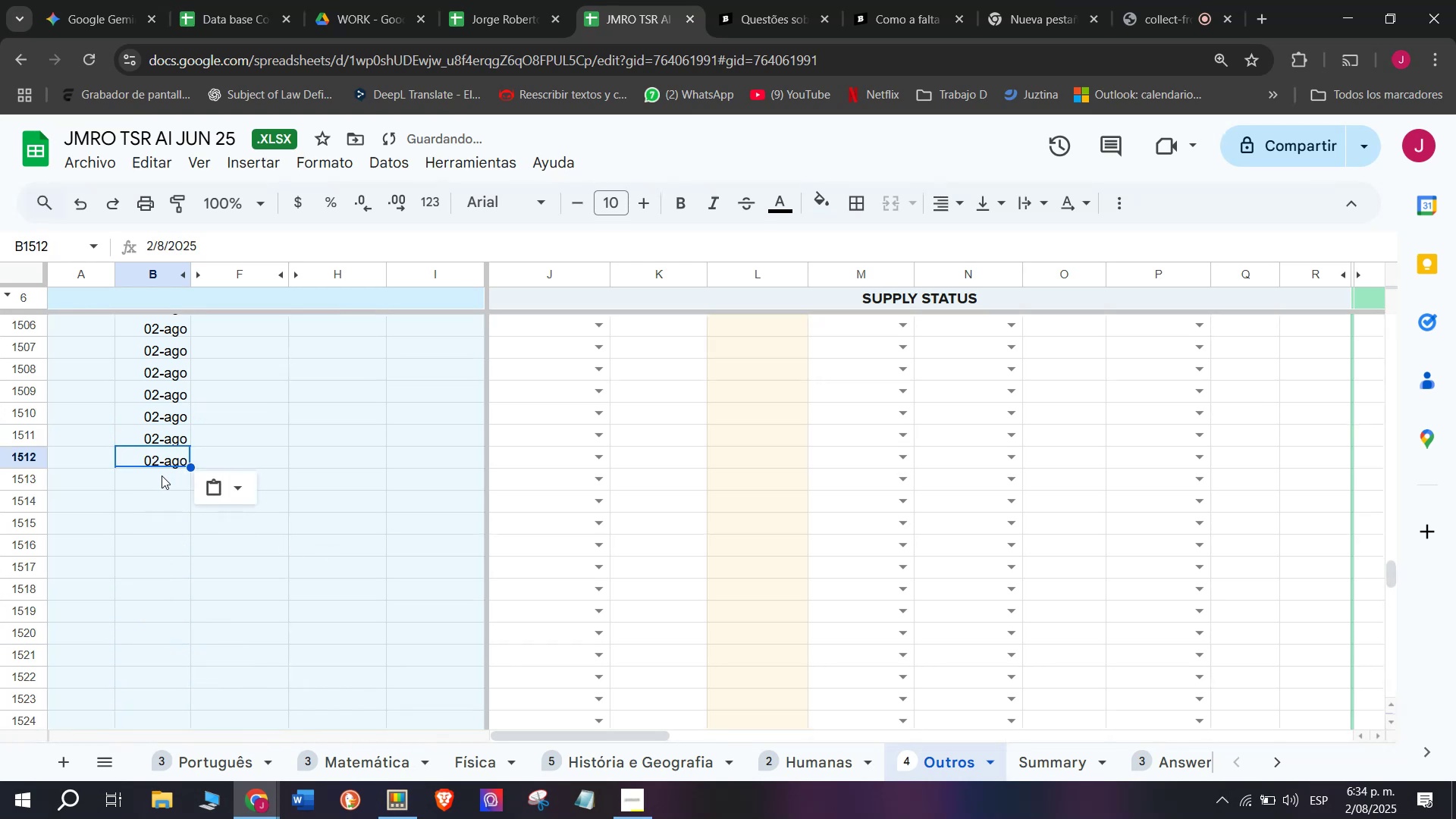 
left_click([160, 475])
 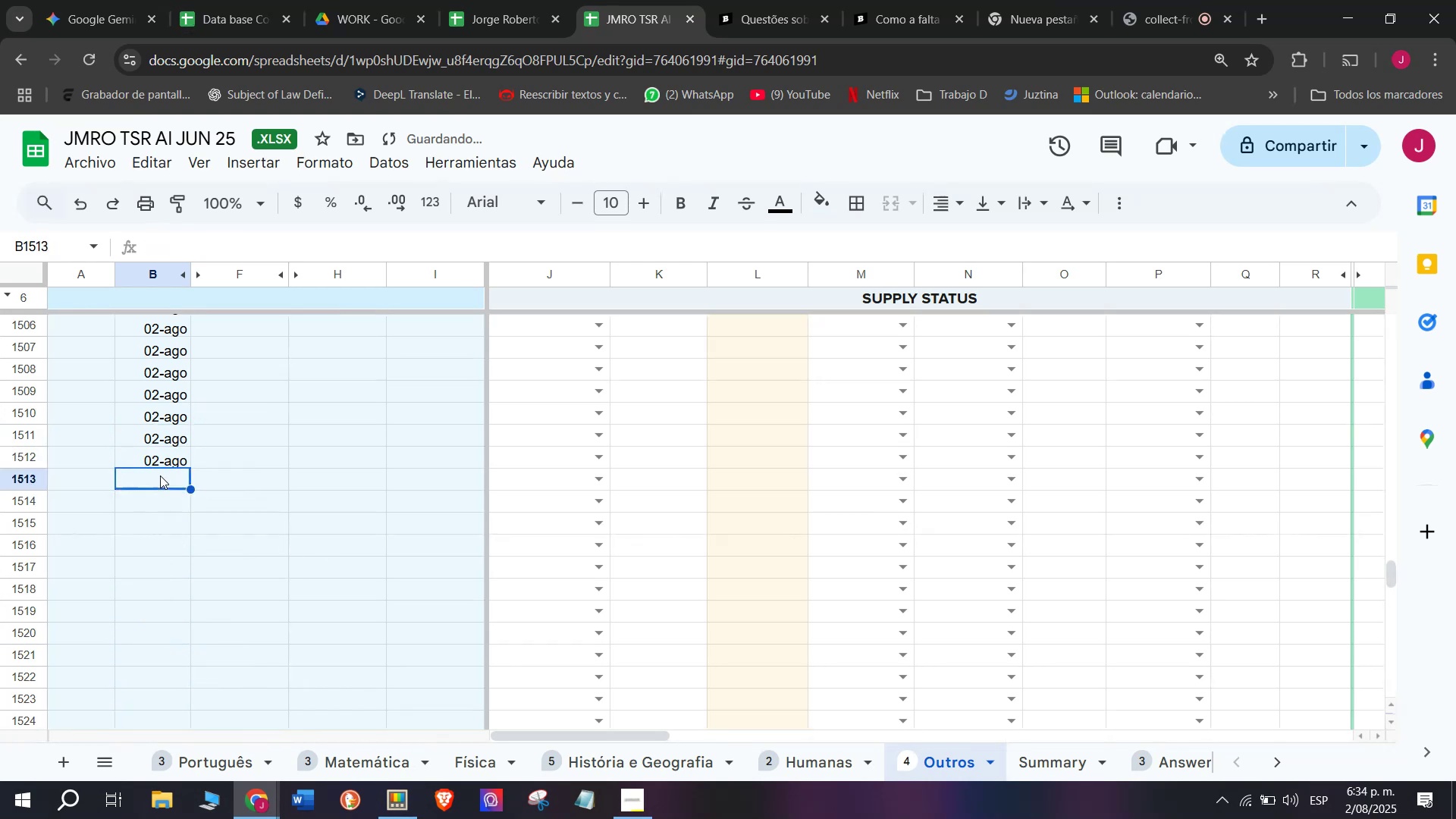 
key(Control+ControlLeft)
 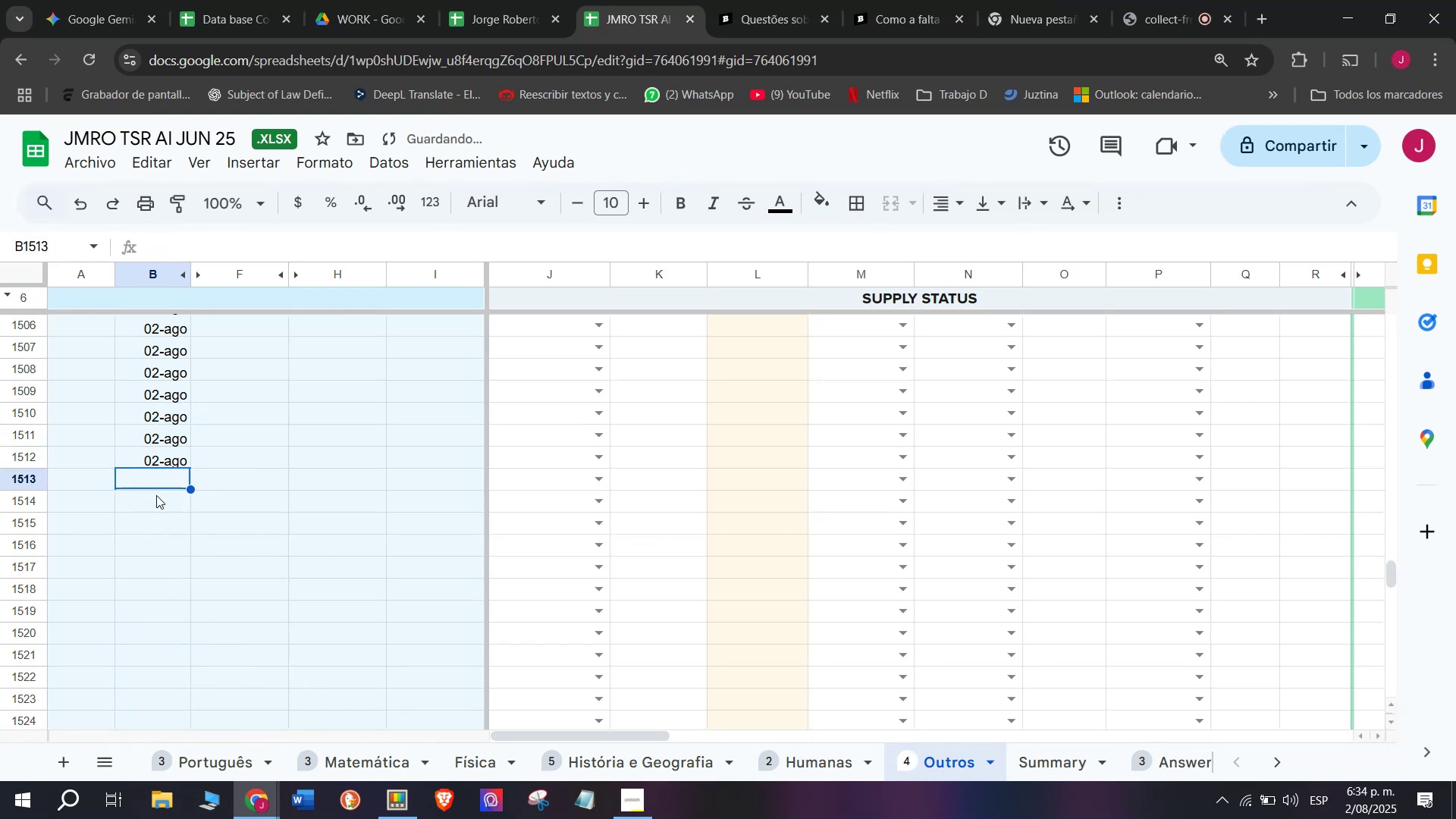 
key(Control+V)
 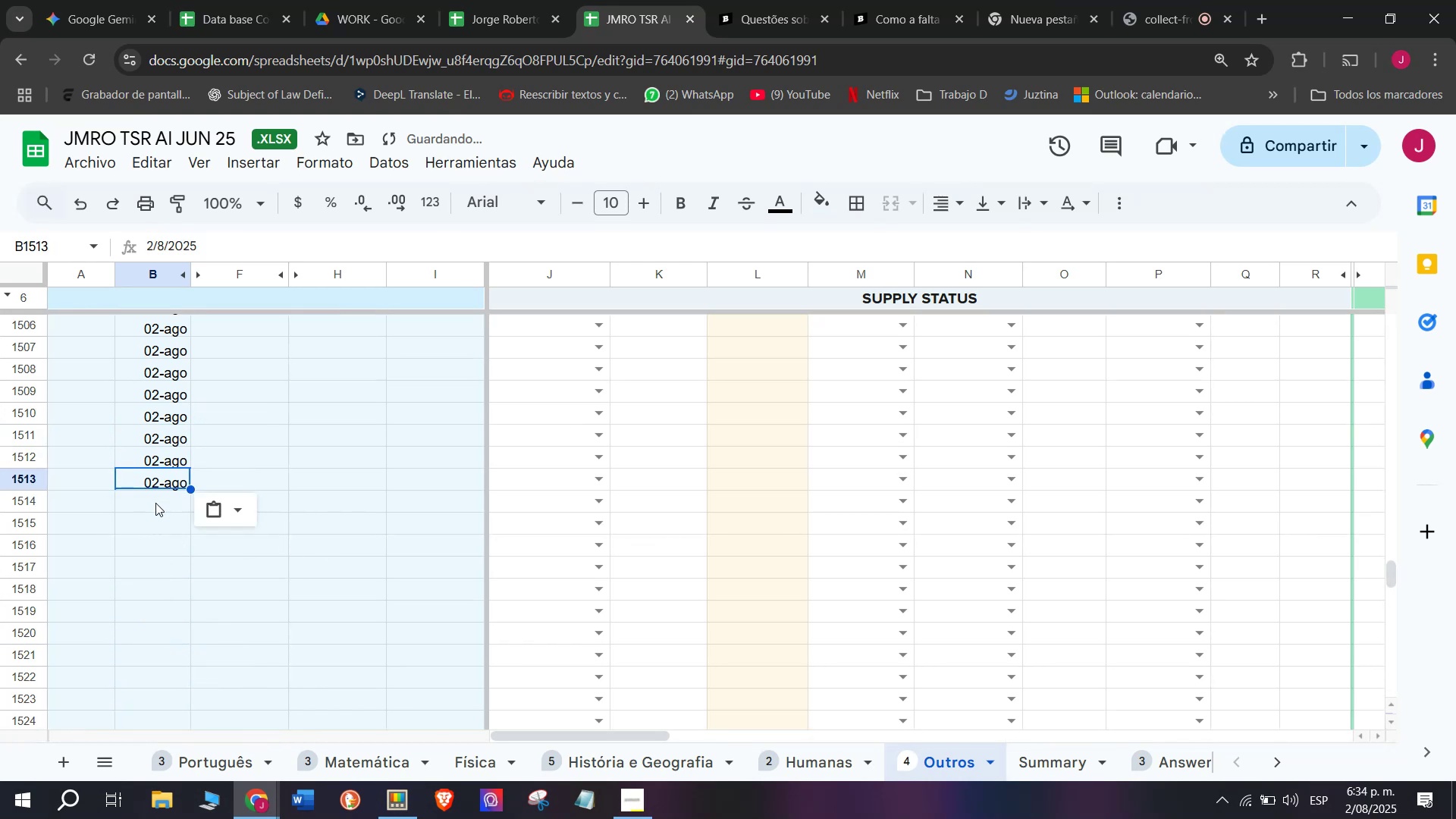 
left_click([155, 503])
 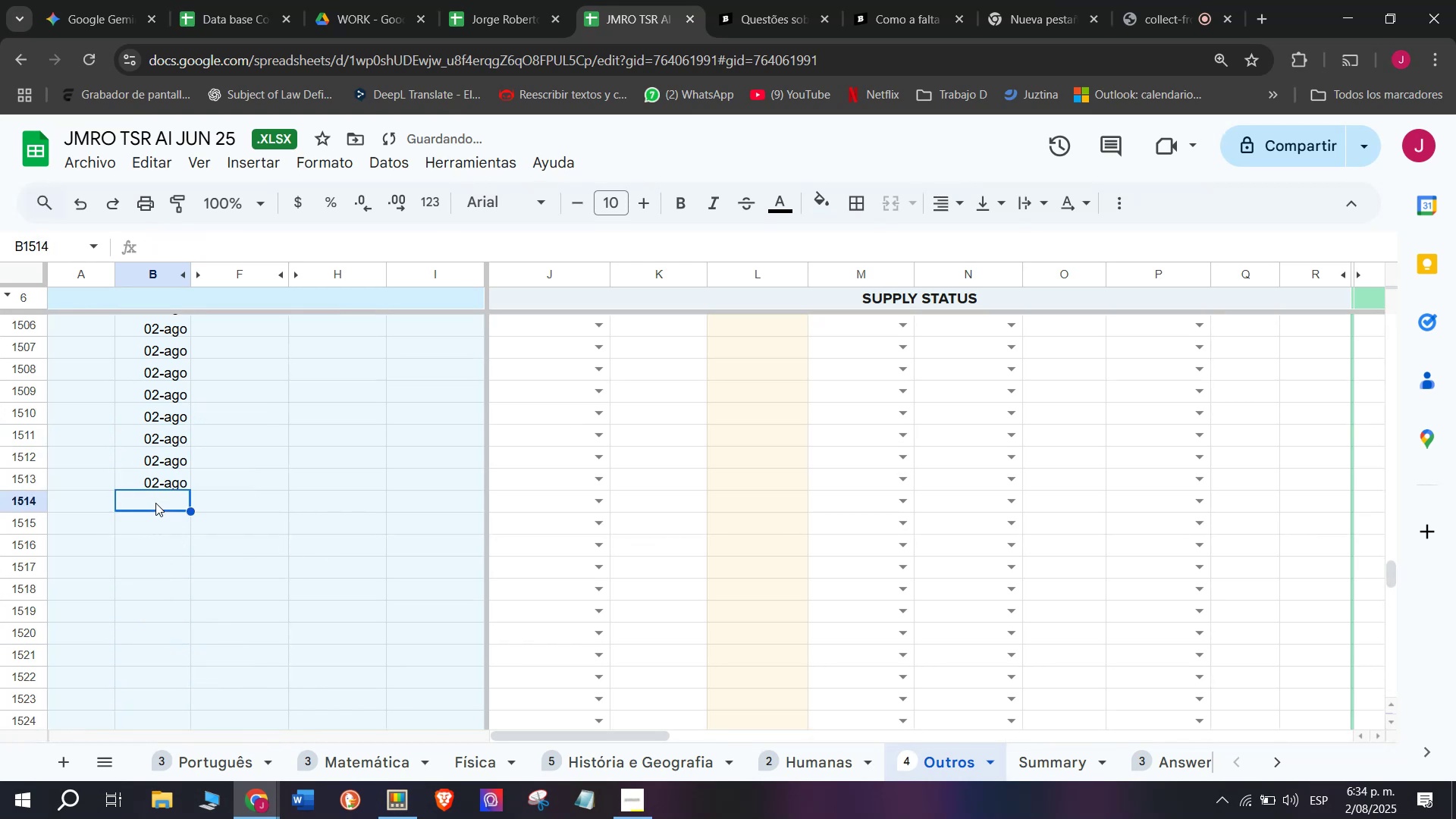 
key(Control+ControlLeft)
 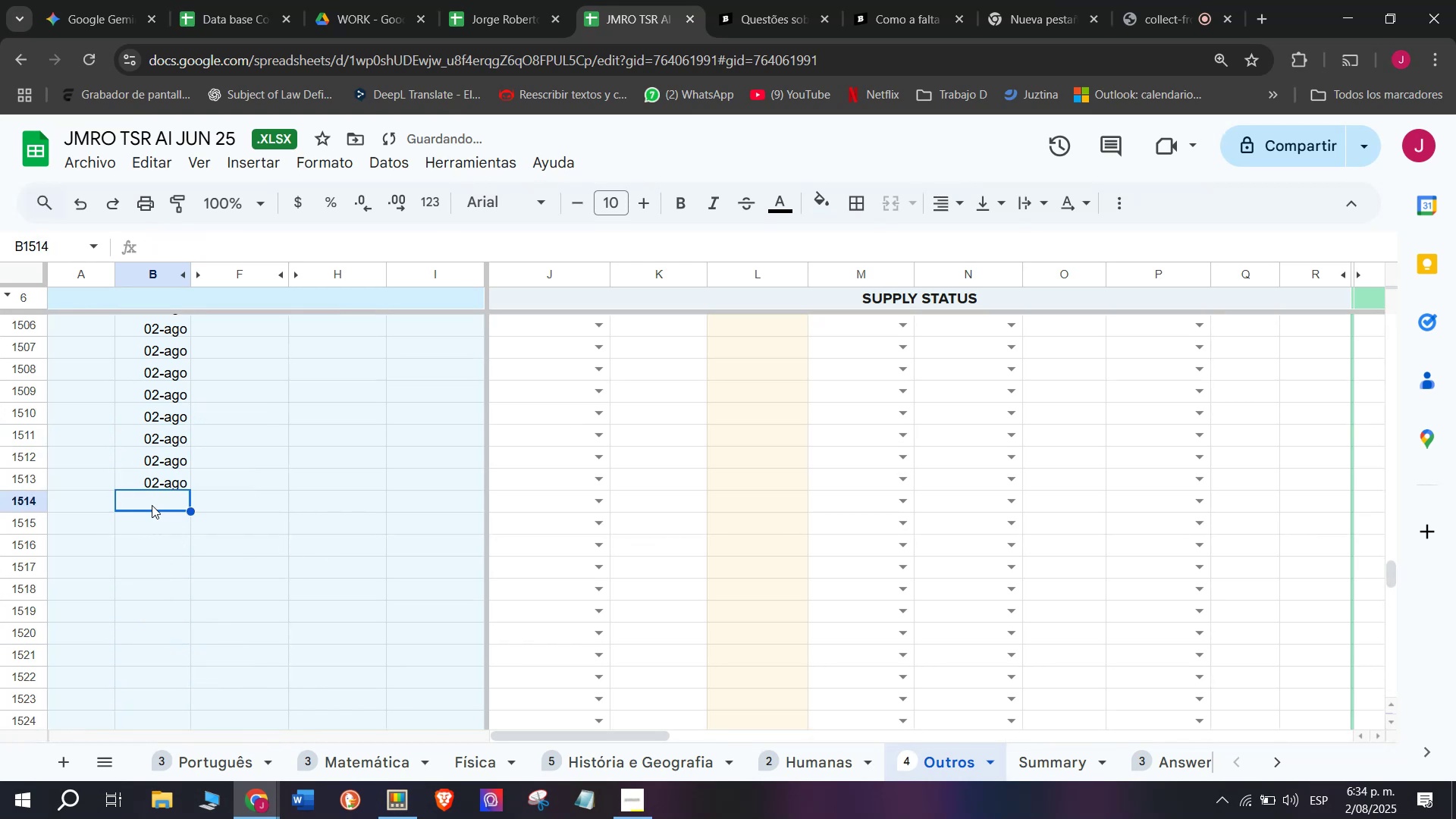 
key(Control+V)
 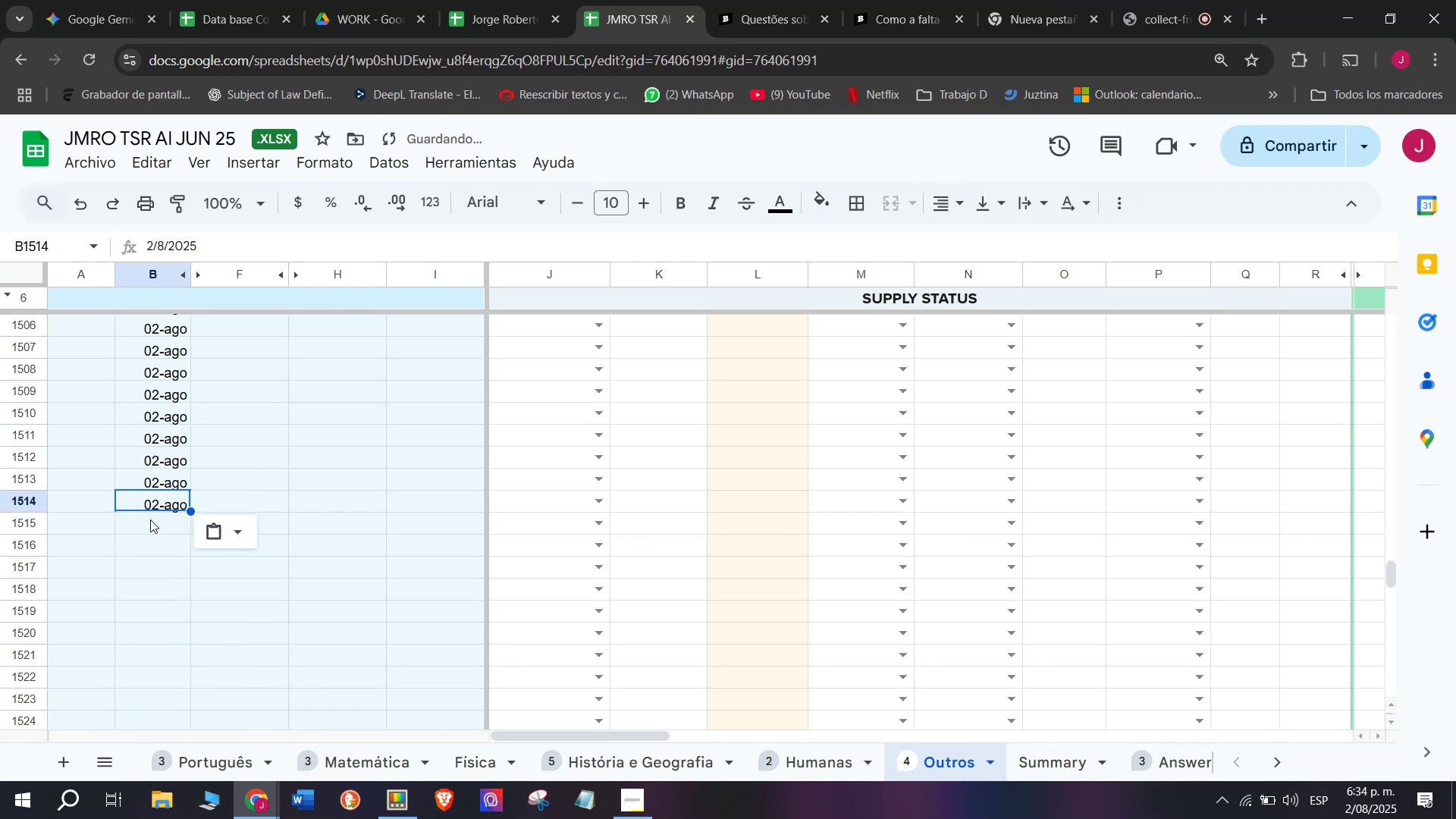 
left_click([150, 519])
 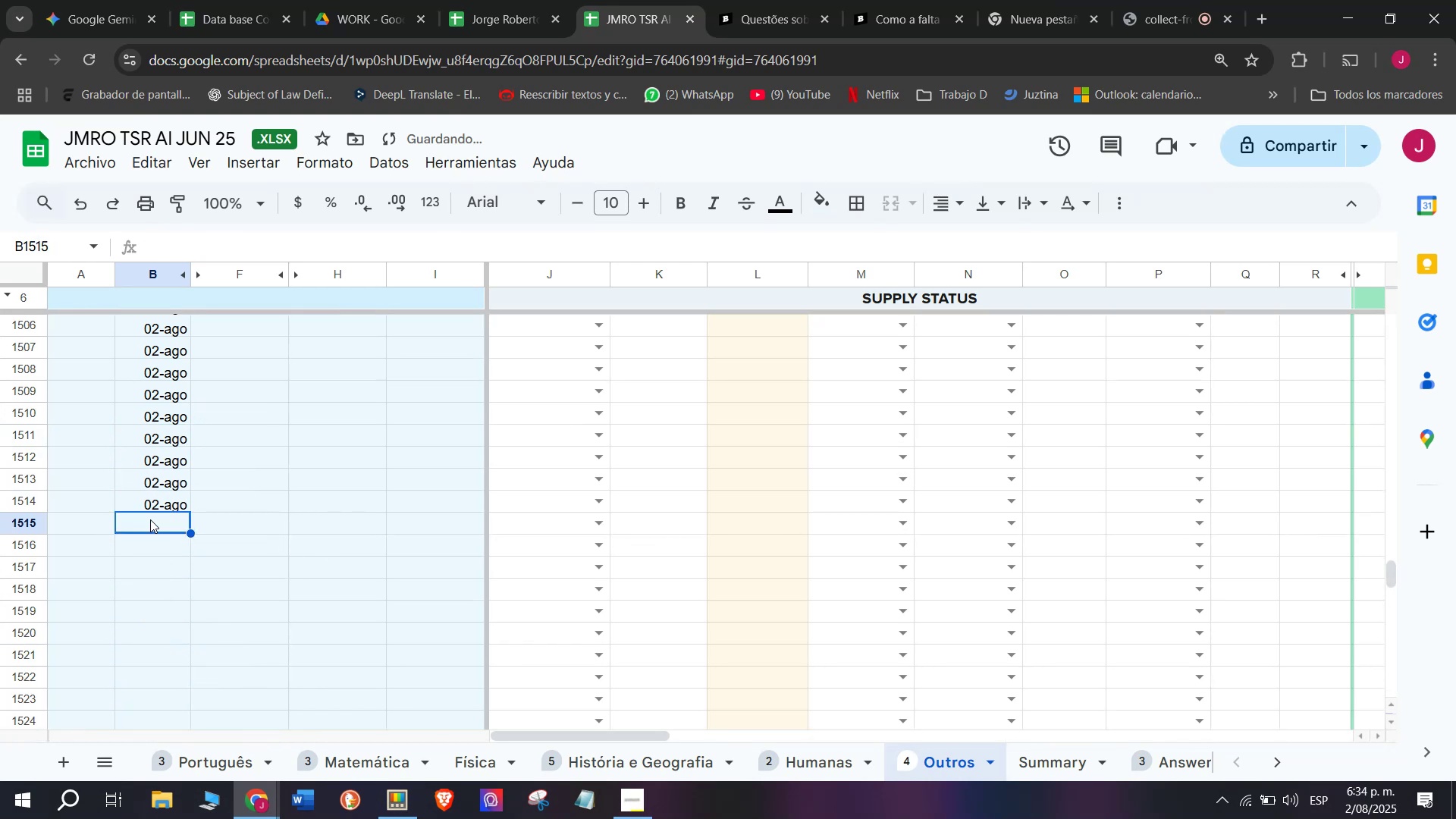 
key(Control+ControlLeft)
 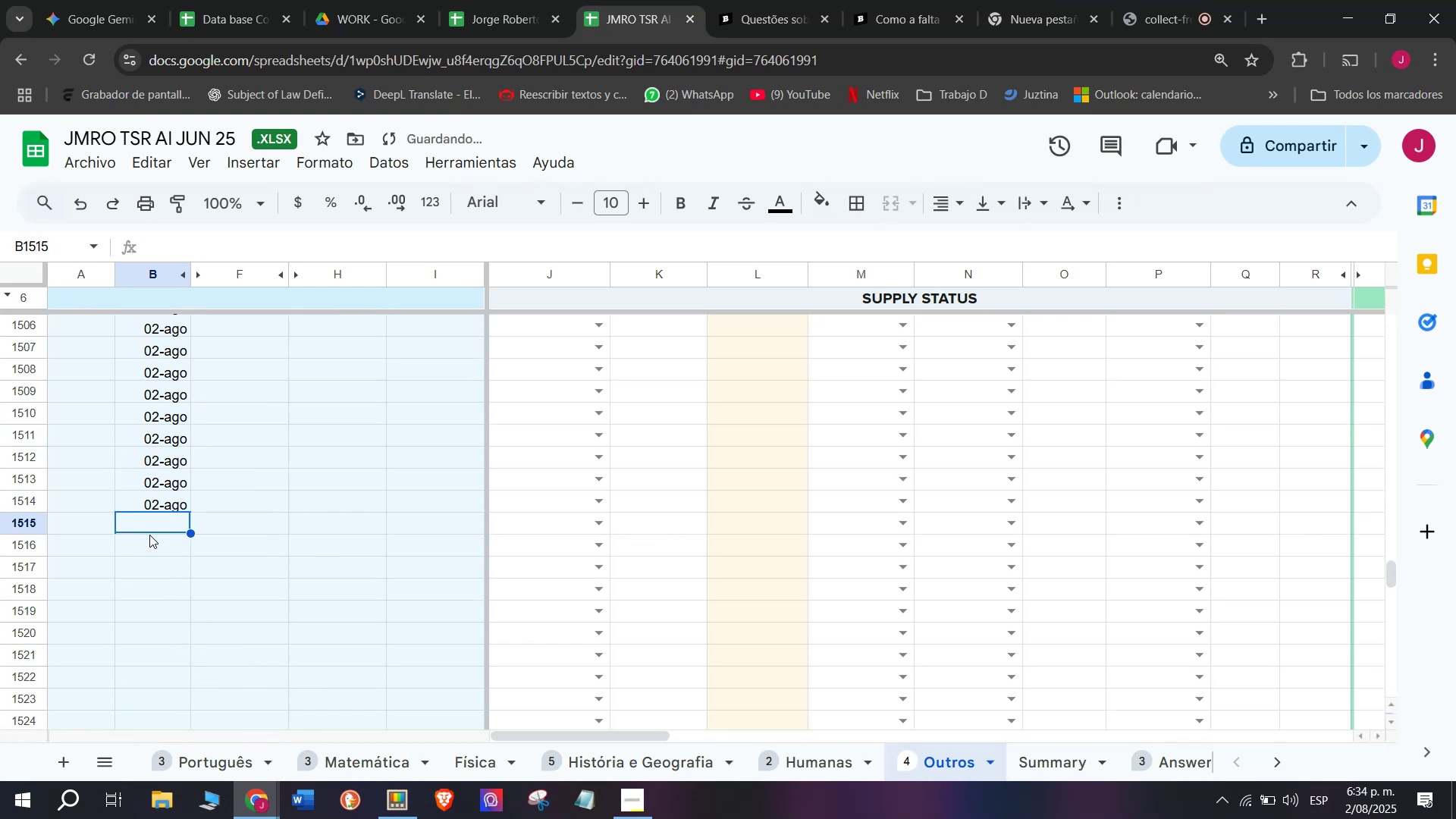 
key(Control+V)
 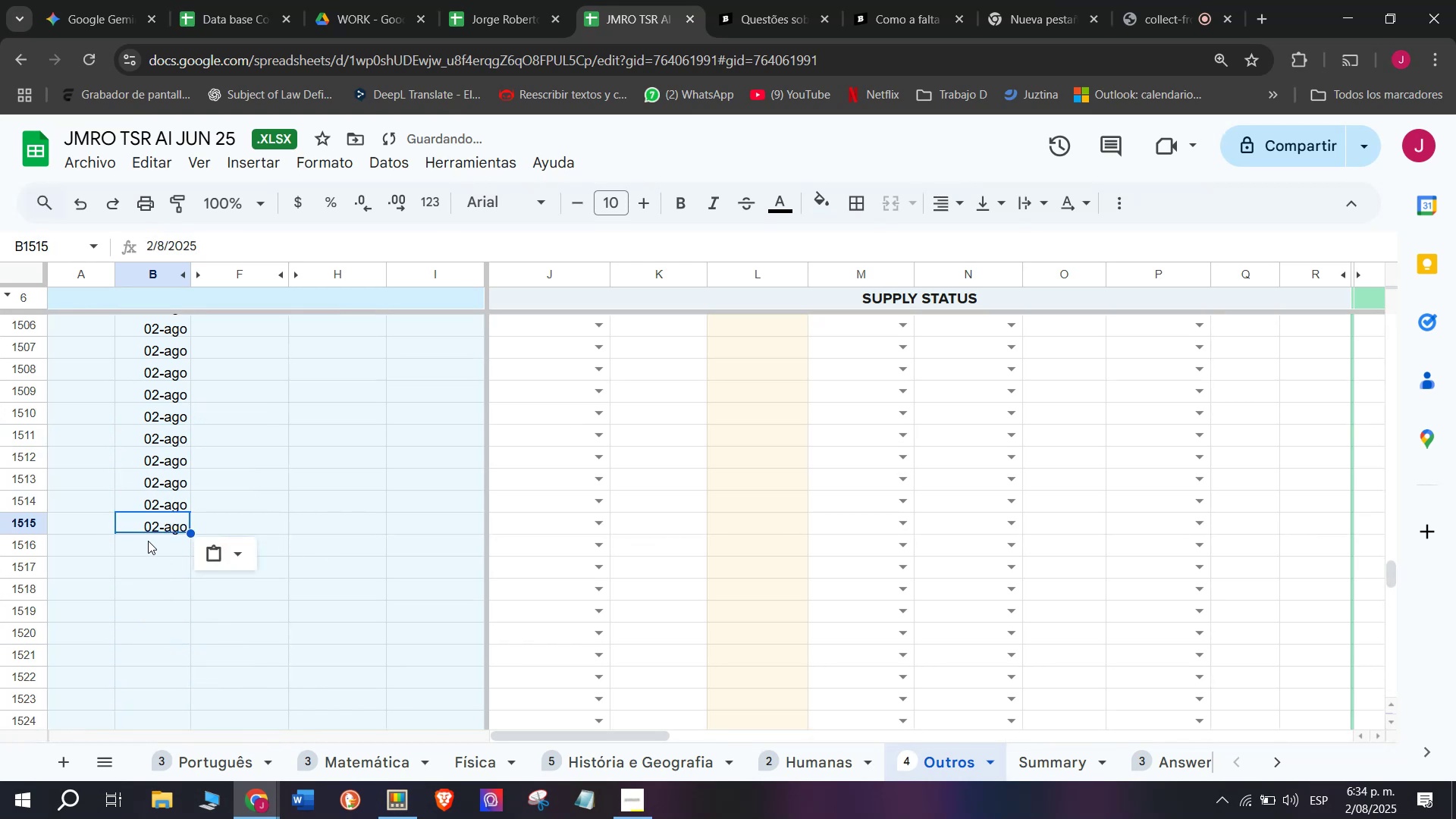 
left_click([148, 541])
 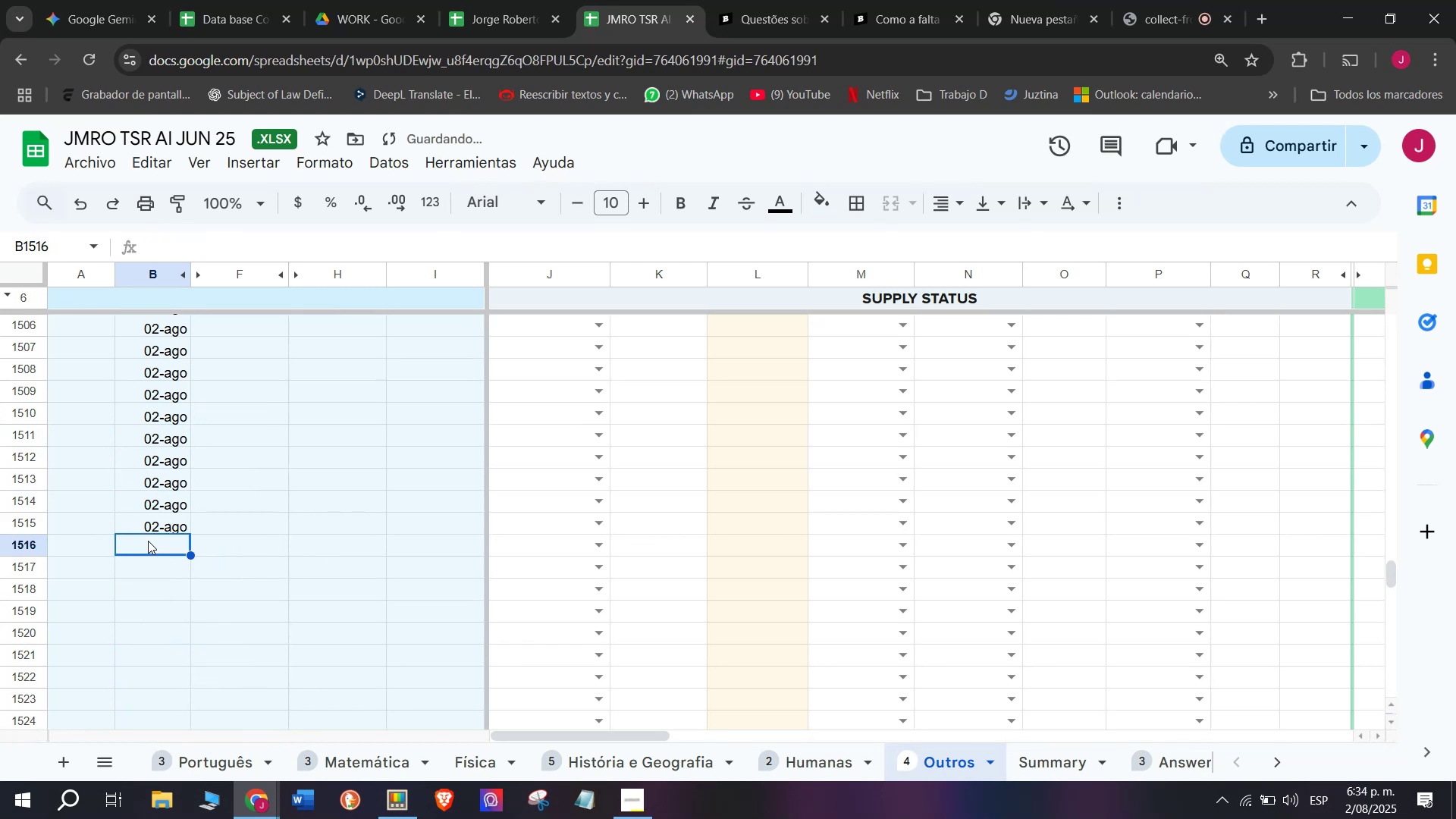 
key(Control+ControlLeft)
 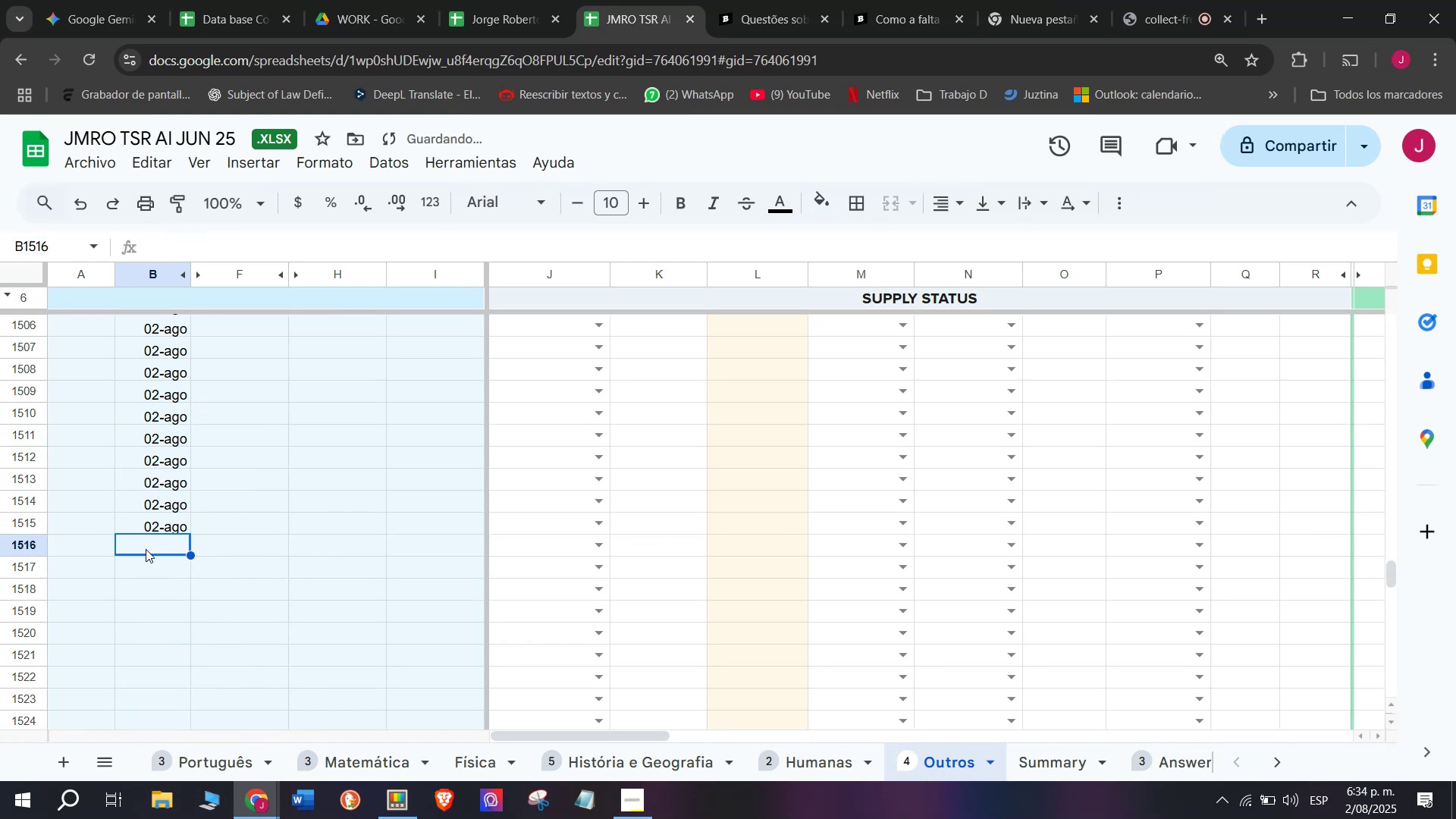 
key(Control+V)
 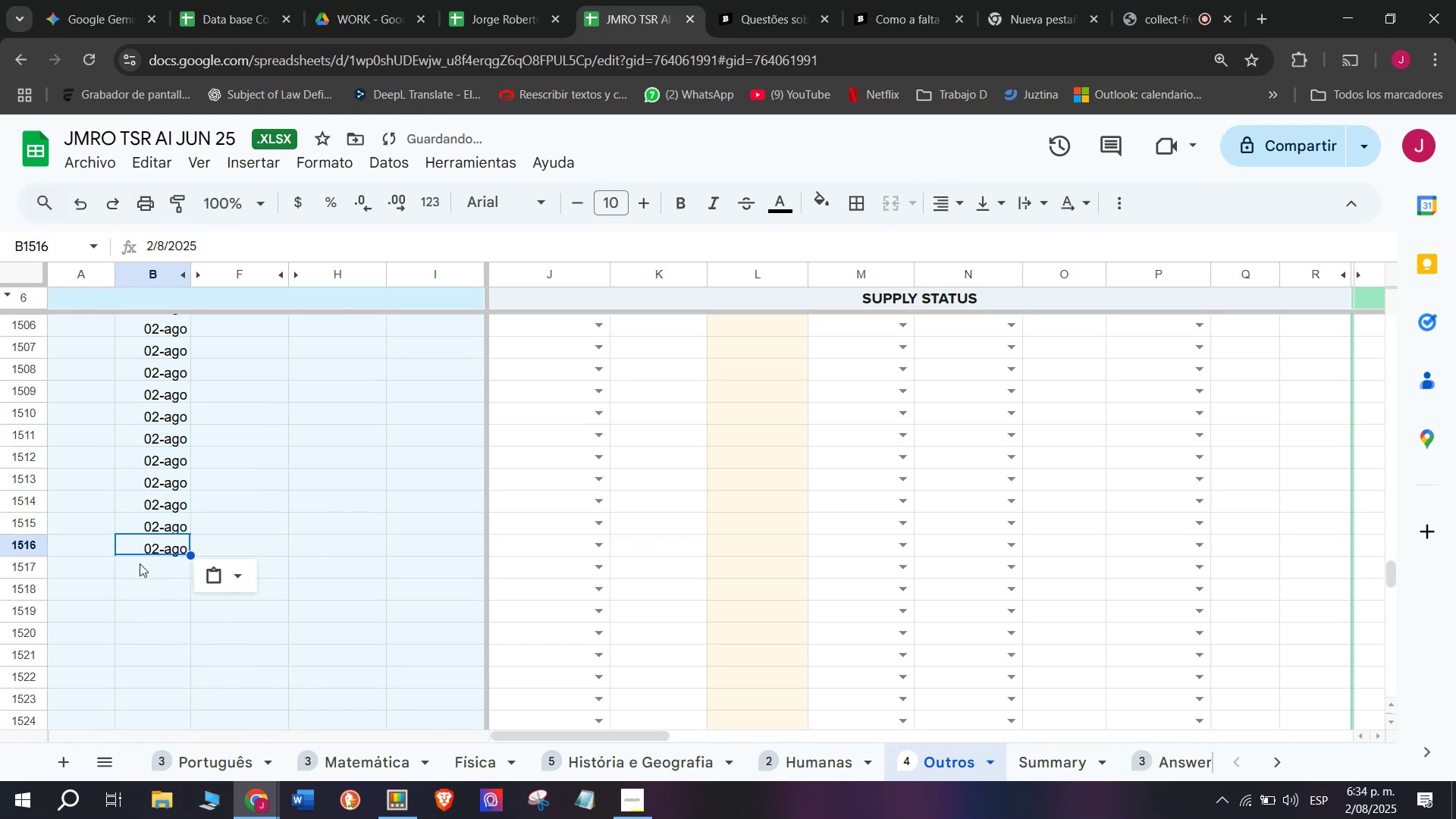 
left_click([140, 563])
 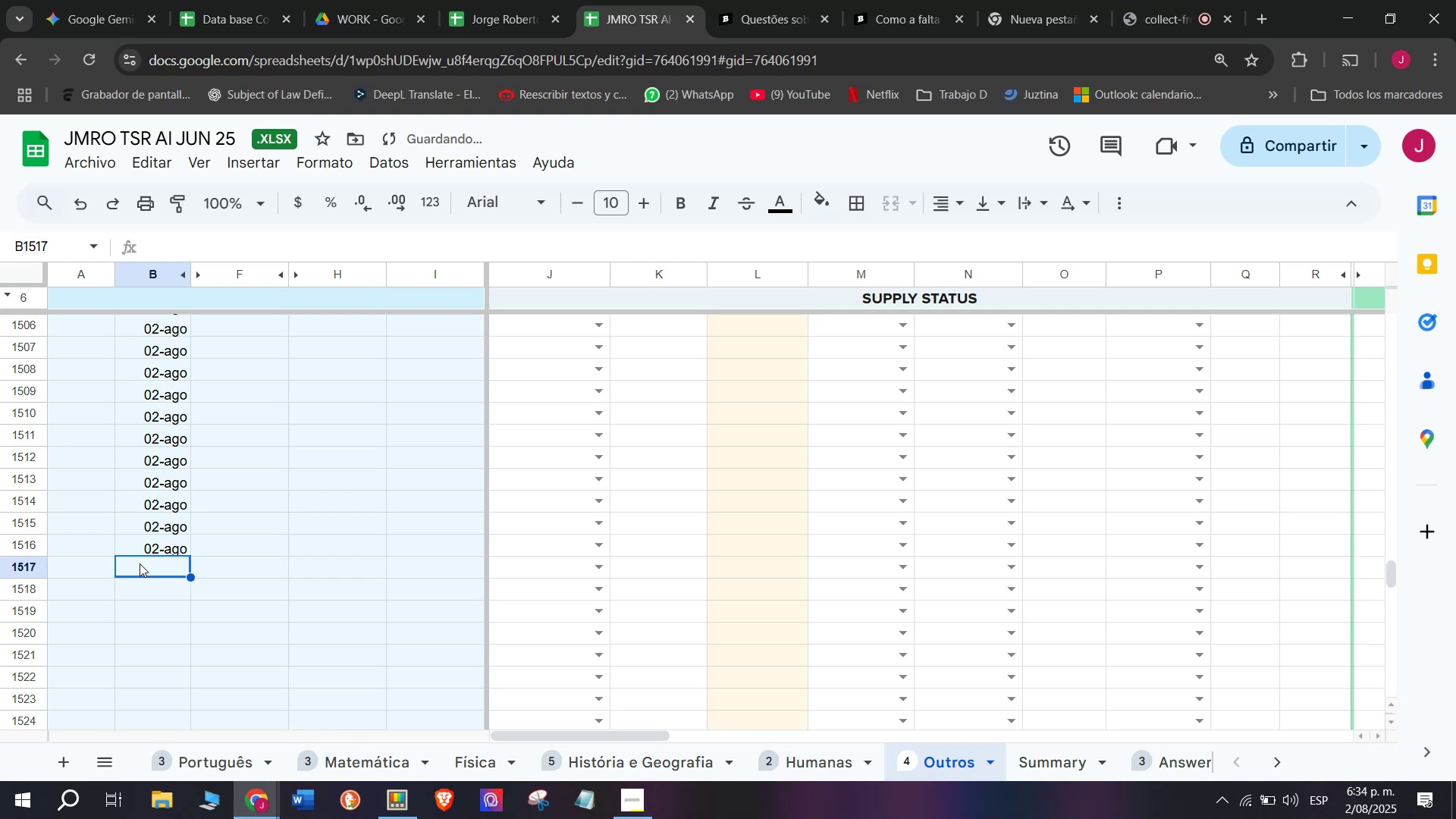 
key(Control+ControlLeft)
 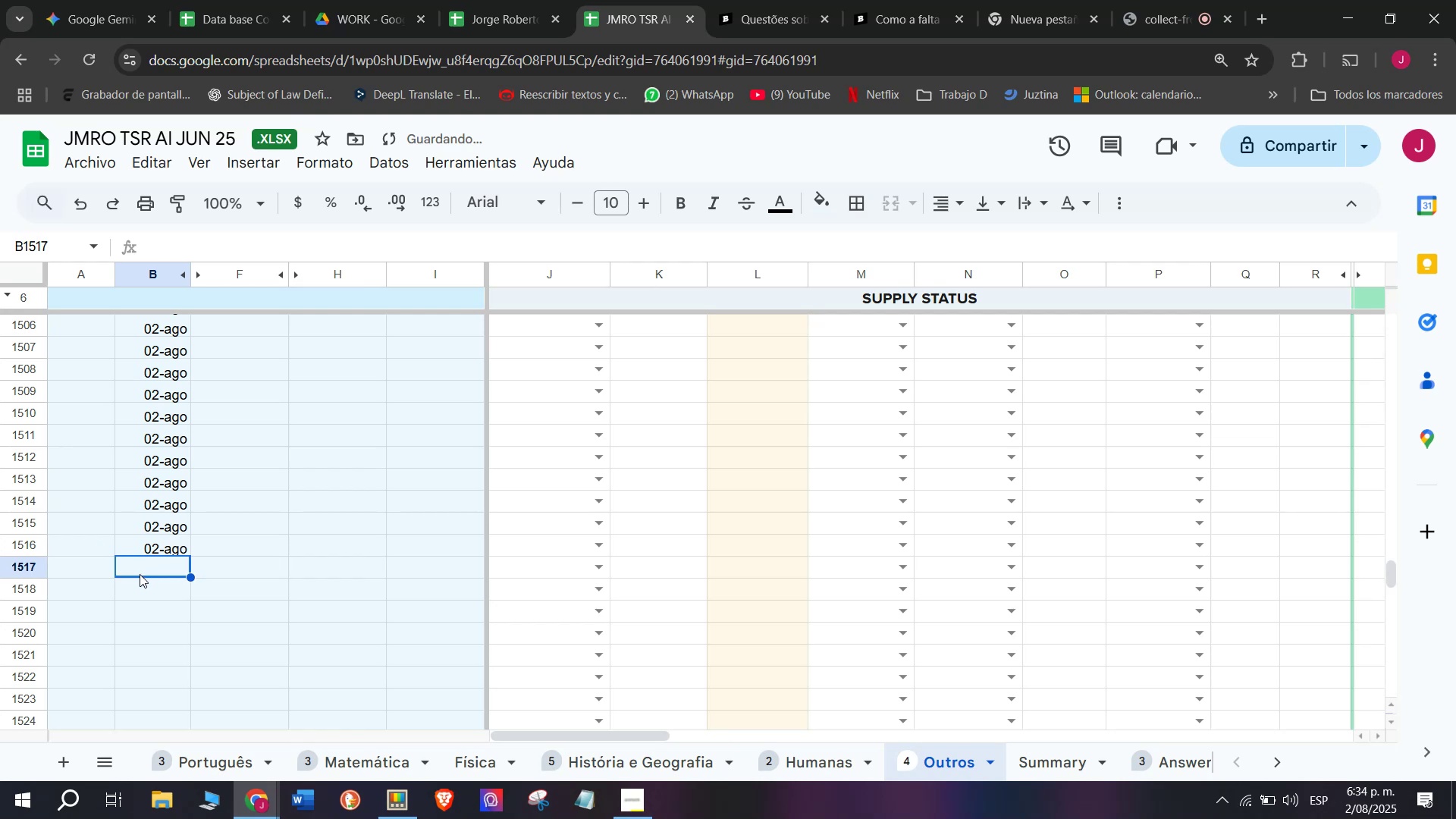 
key(Control+V)
 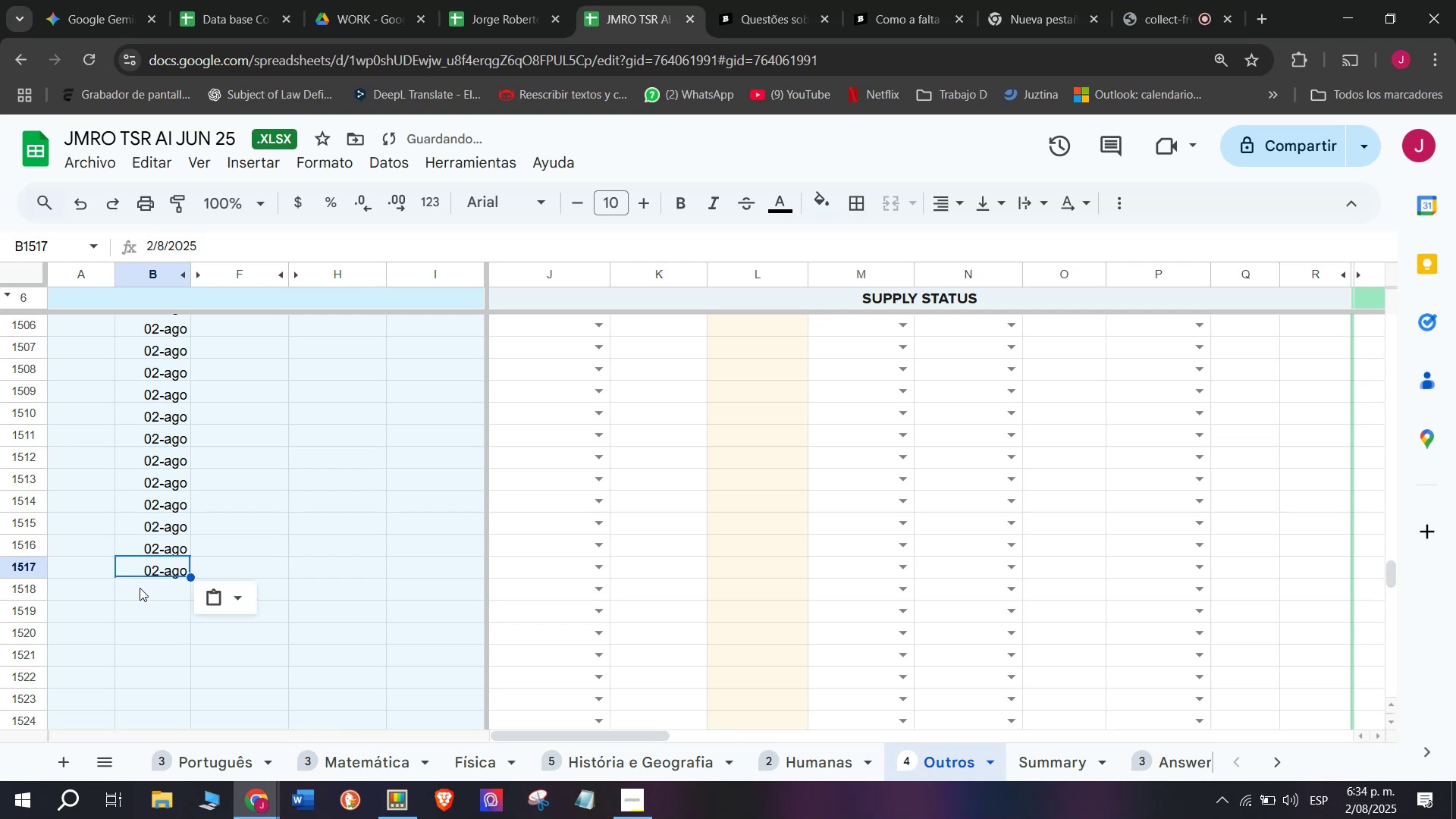 
left_click([140, 588])
 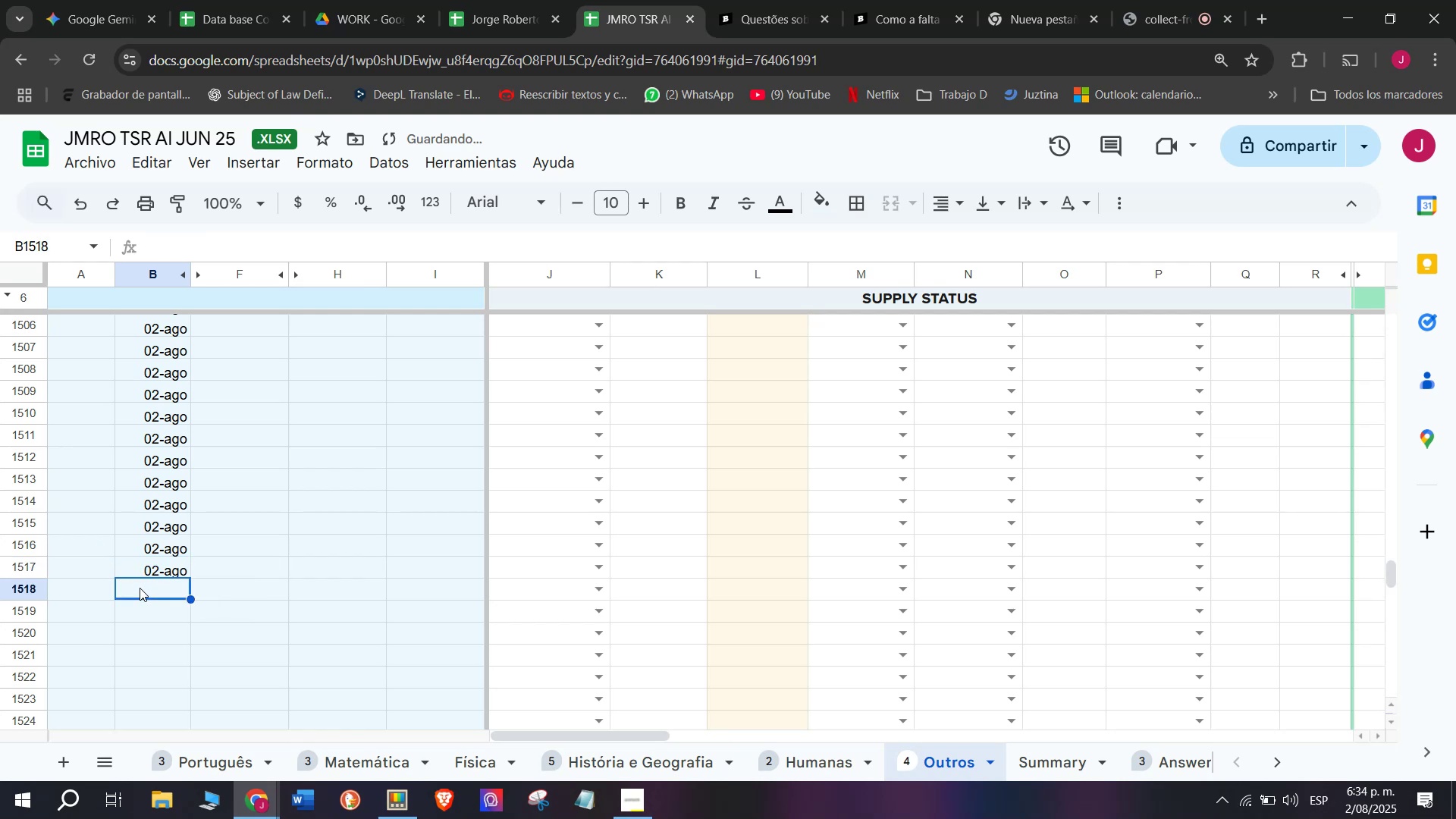 
key(Control+ControlLeft)
 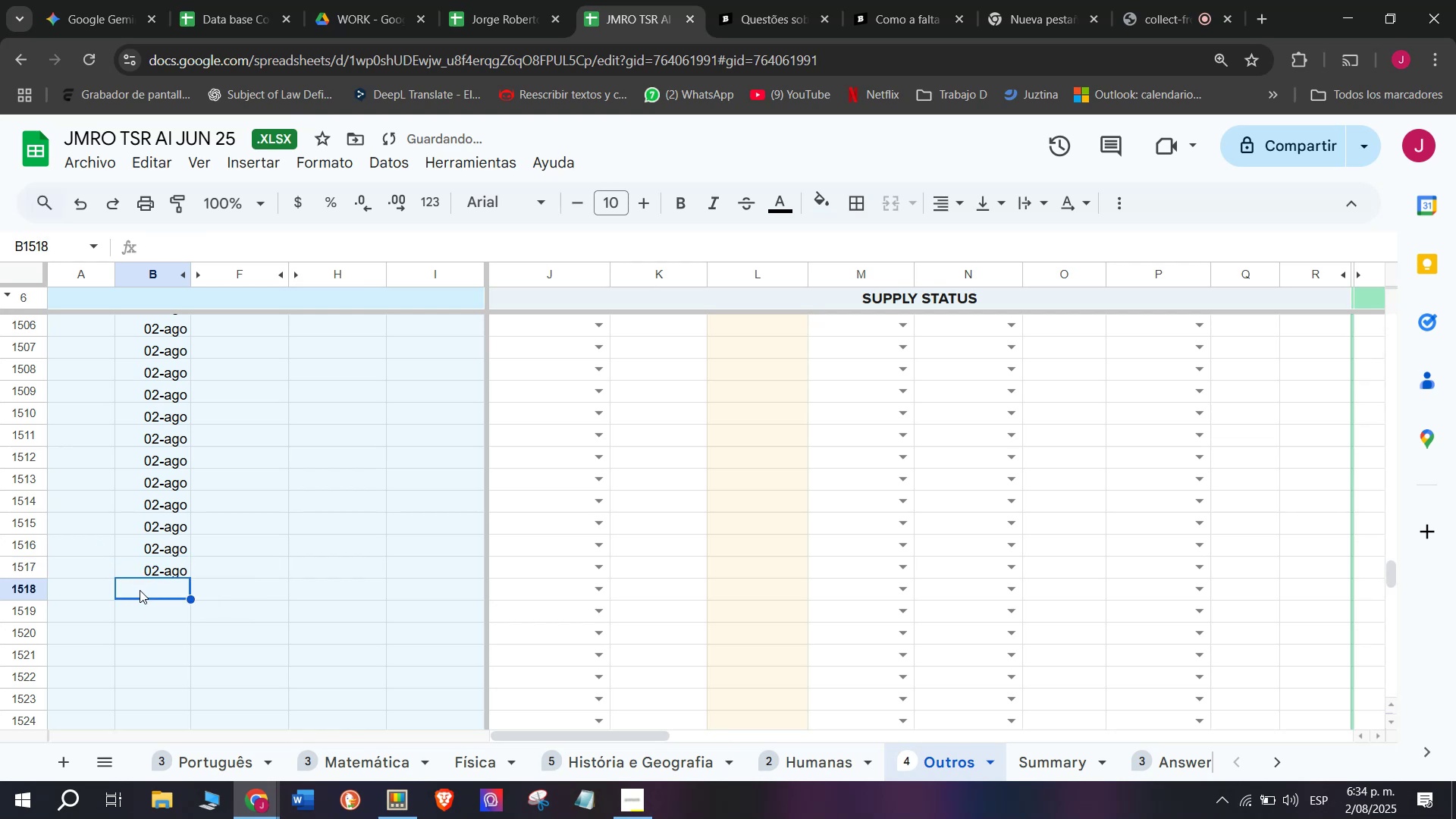 
key(Control+V)
 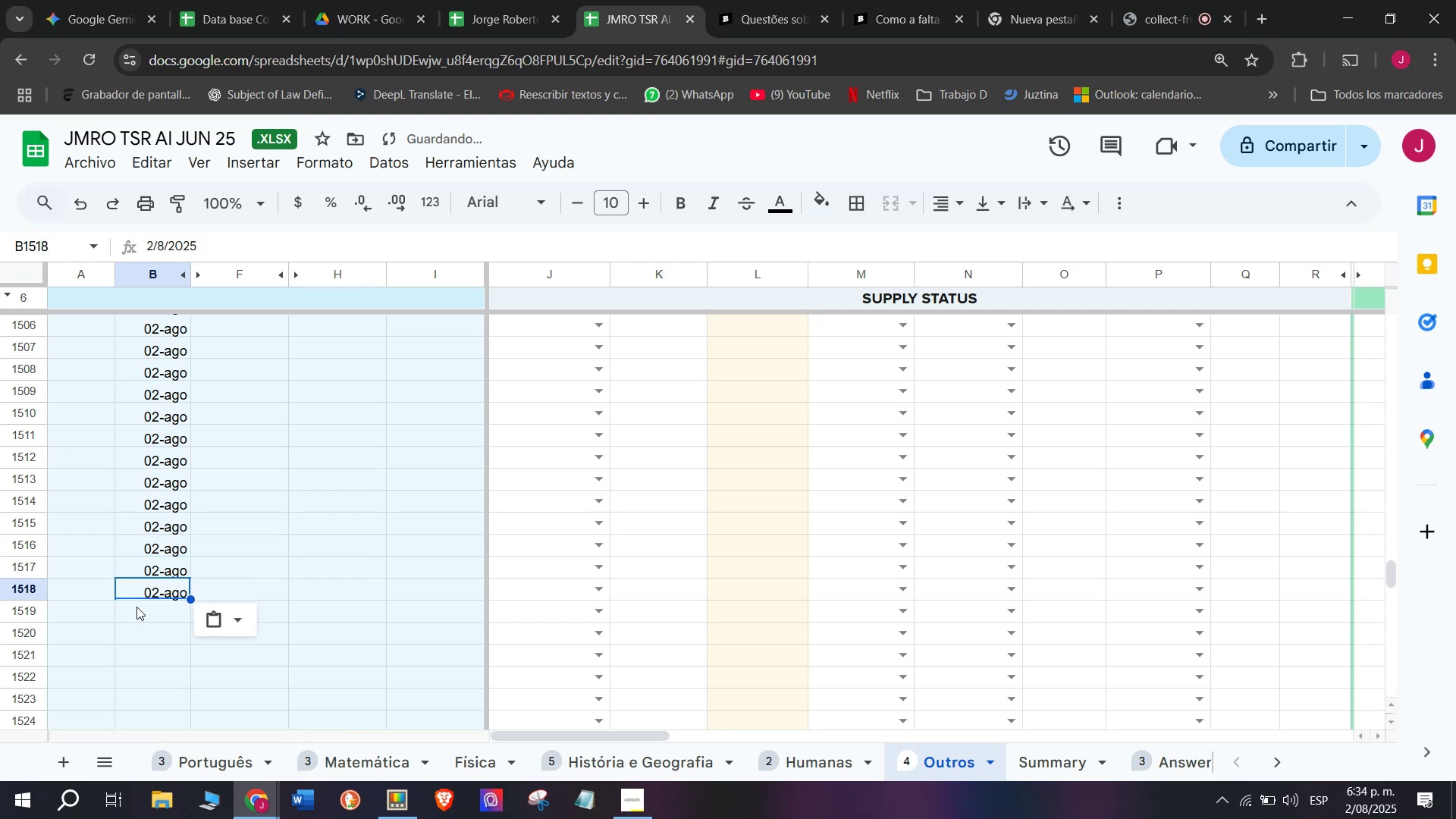 
left_click([136, 607])
 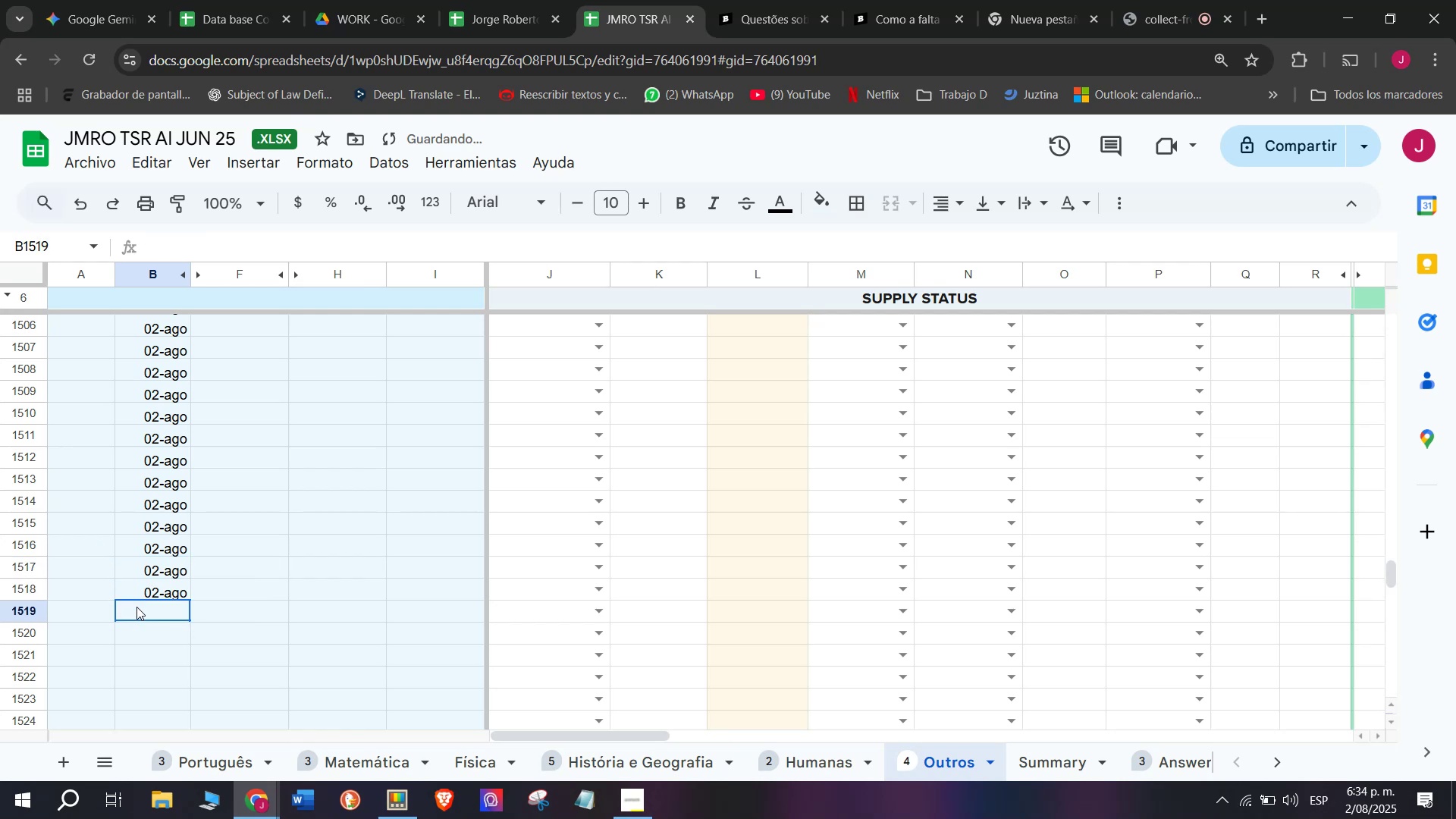 
key(Control+ControlLeft)
 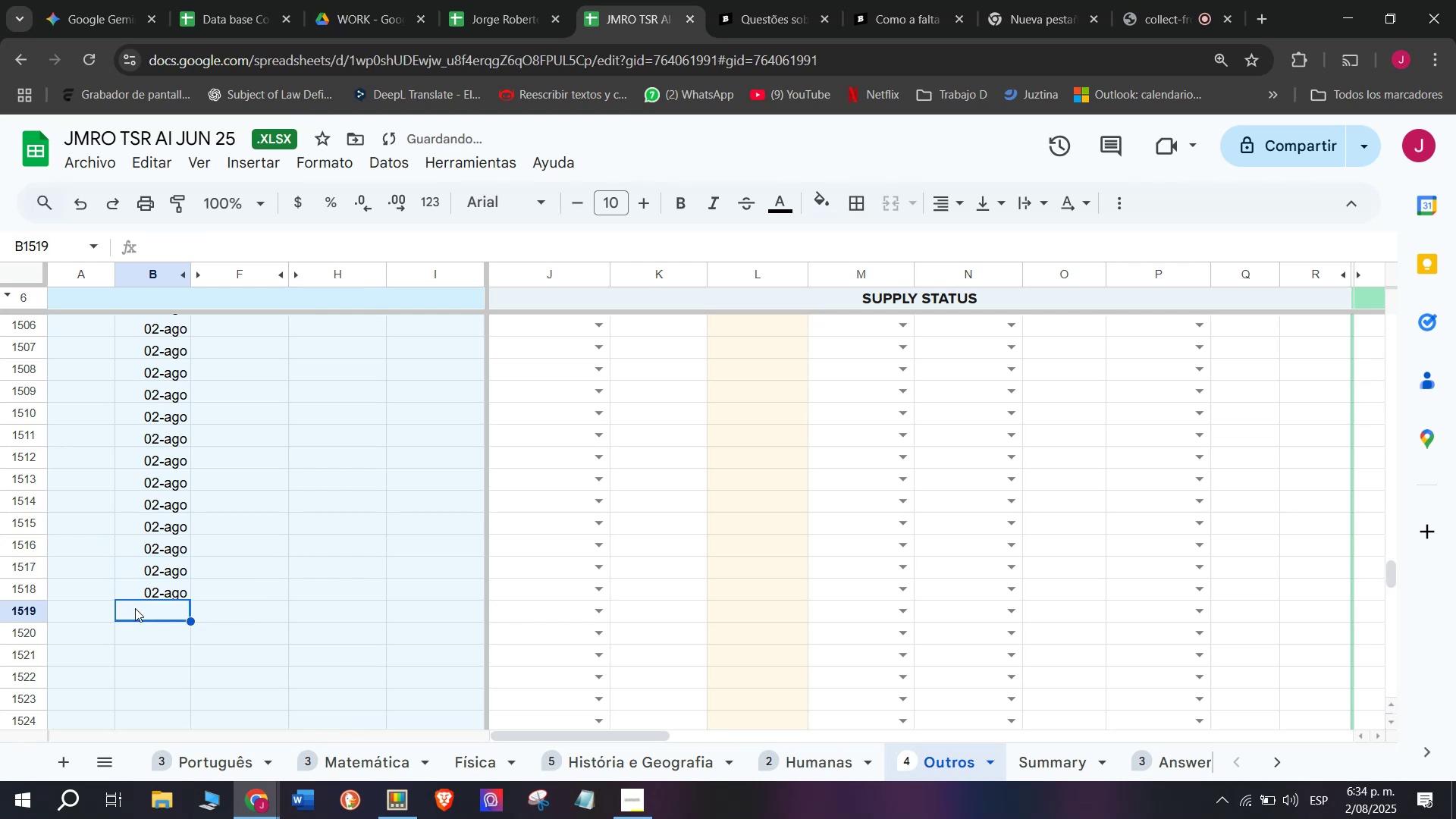 
key(Control+V)
 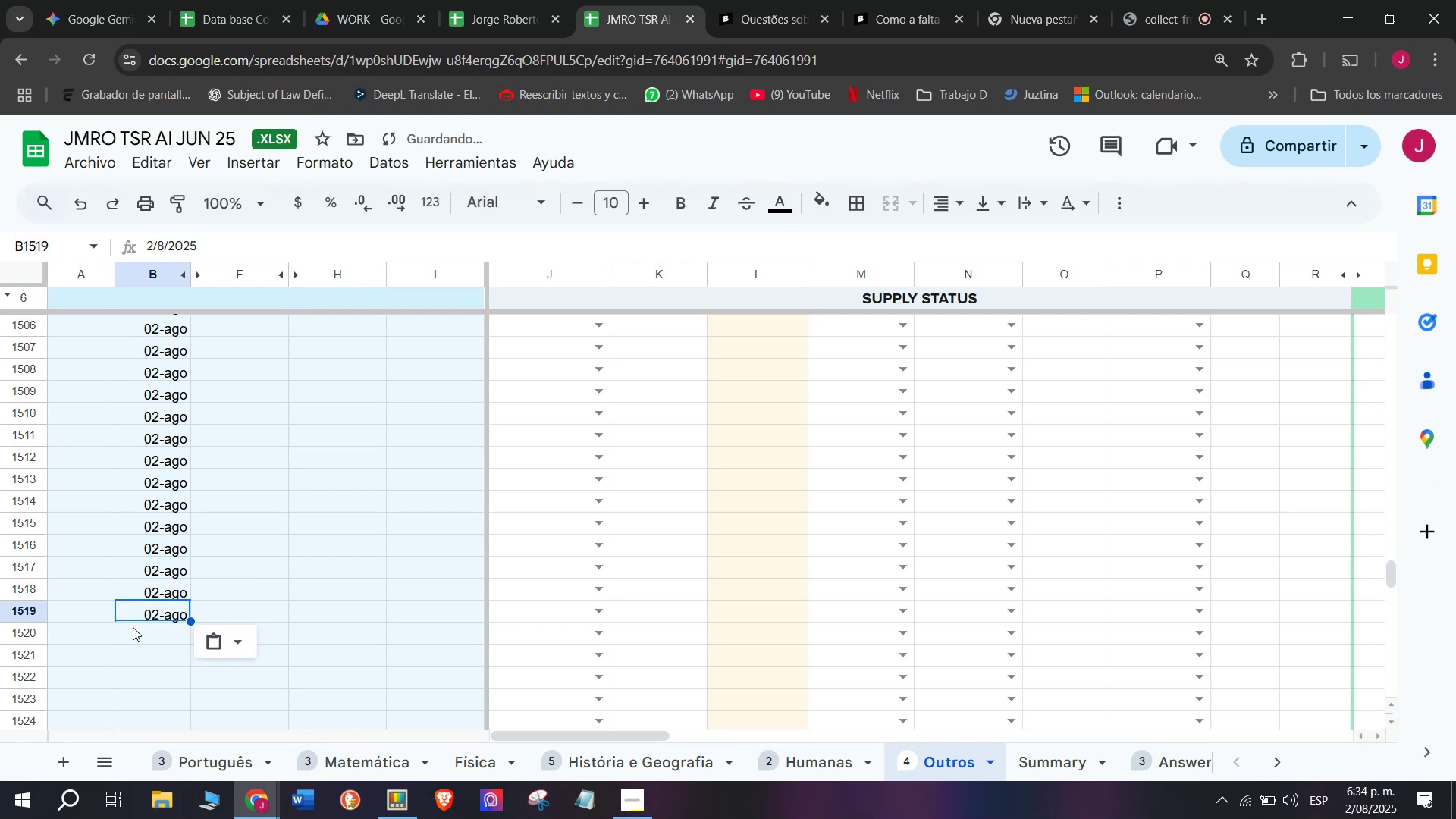 
left_click([133, 627])
 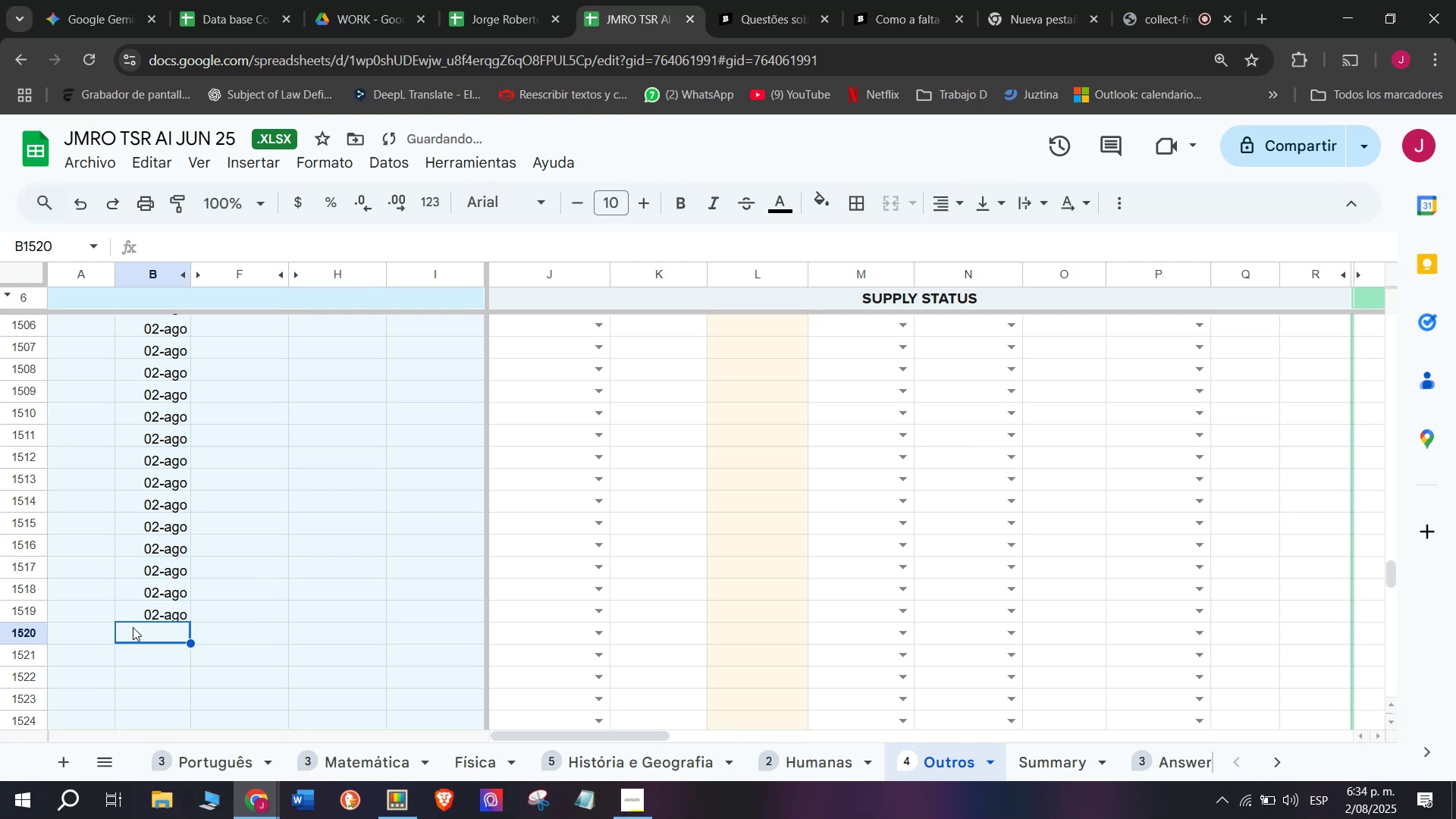 
key(Control+ControlLeft)
 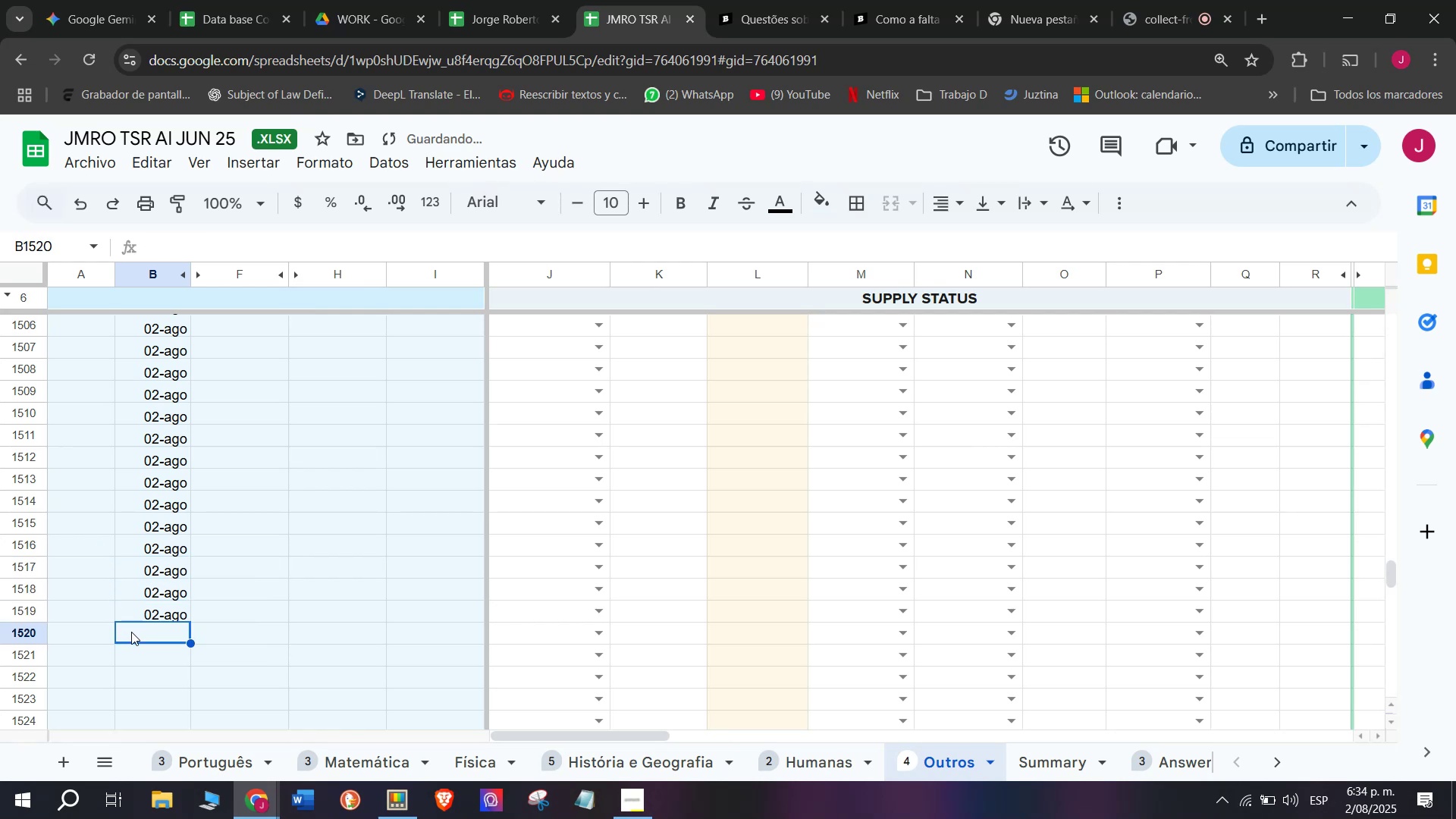 
key(Control+V)
 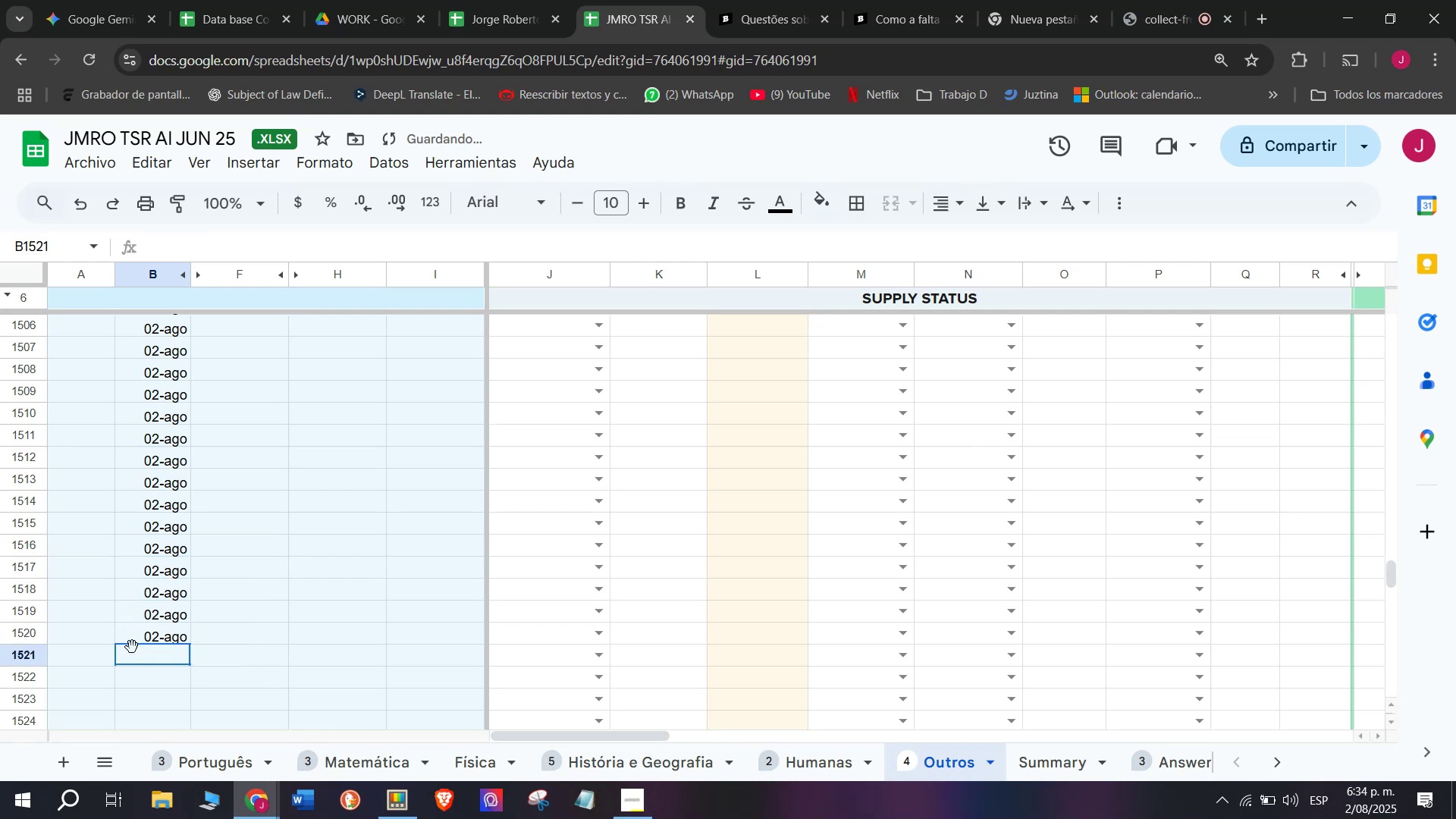 
key(Control+ControlLeft)
 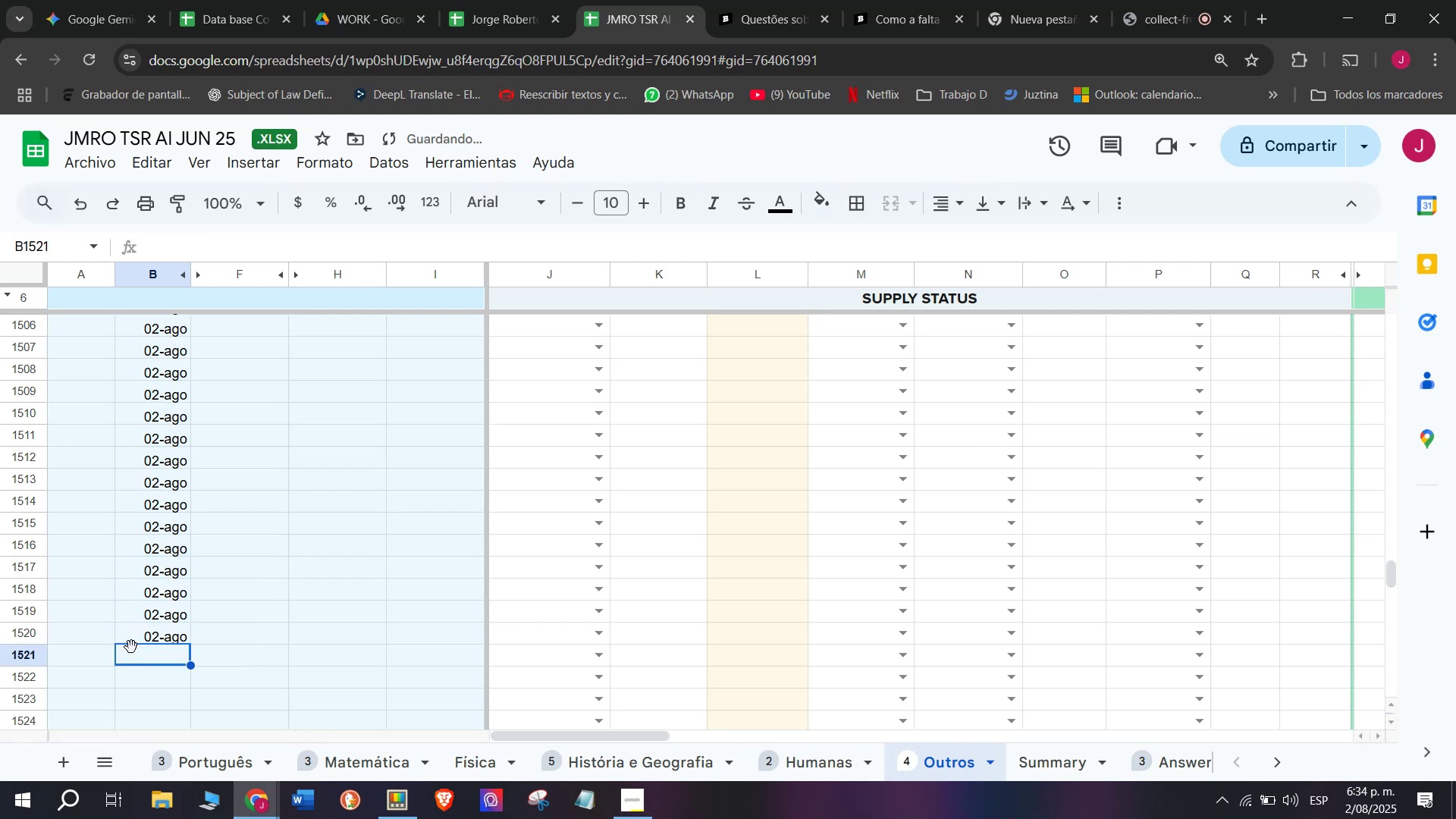 
key(Control+V)
 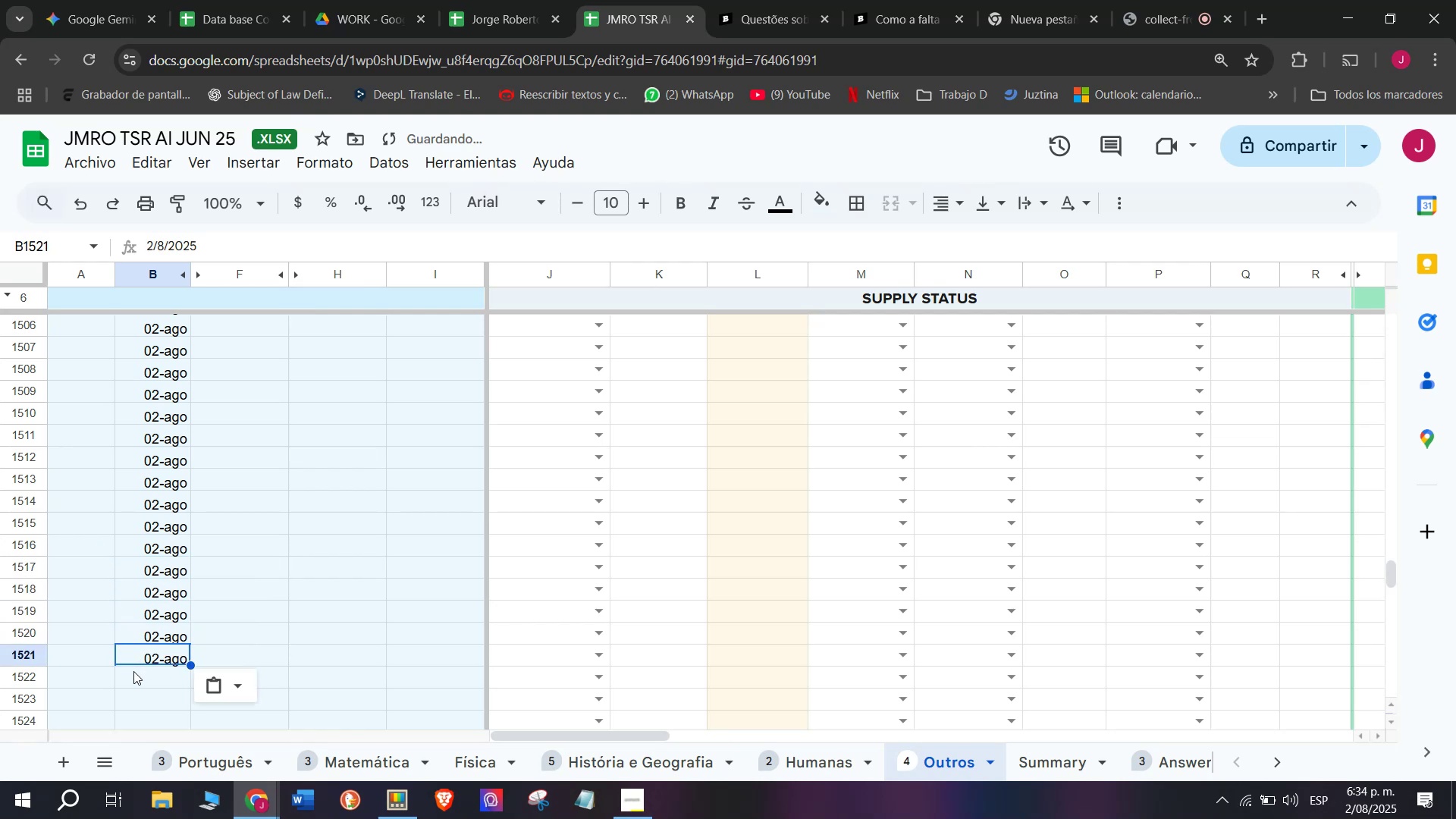 
left_click([134, 671])
 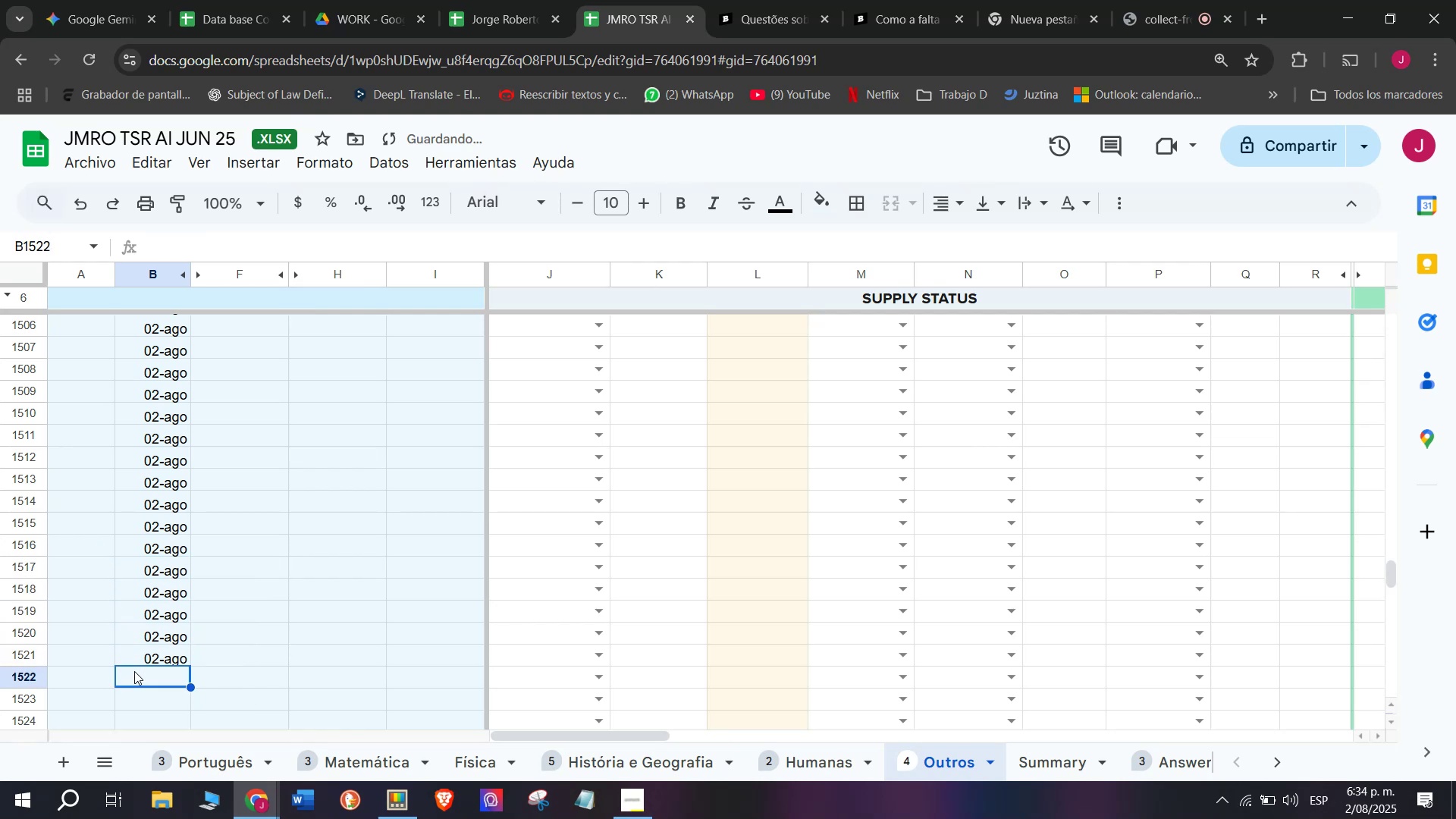 
key(Control+ControlLeft)
 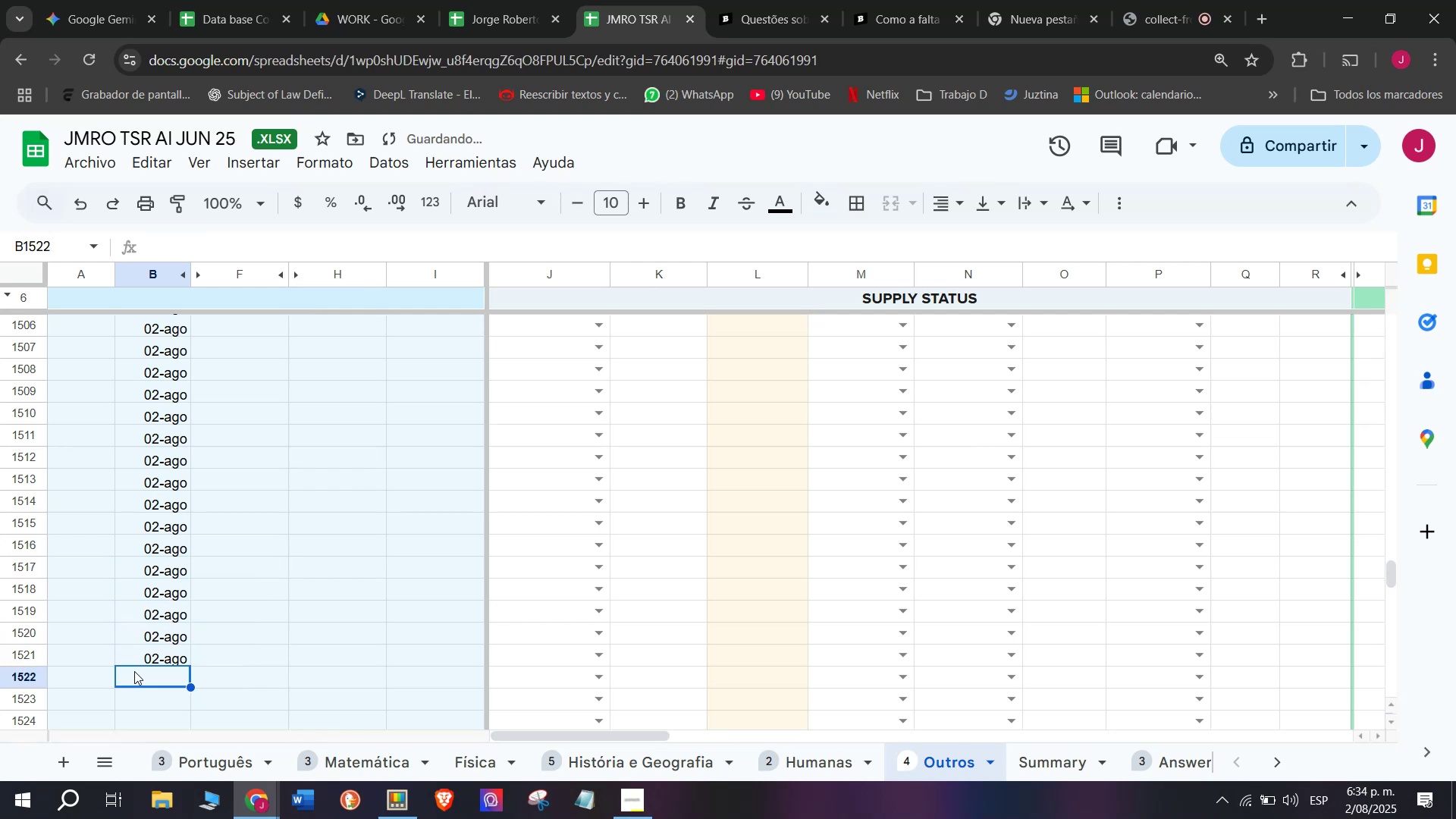 
key(Control+V)
 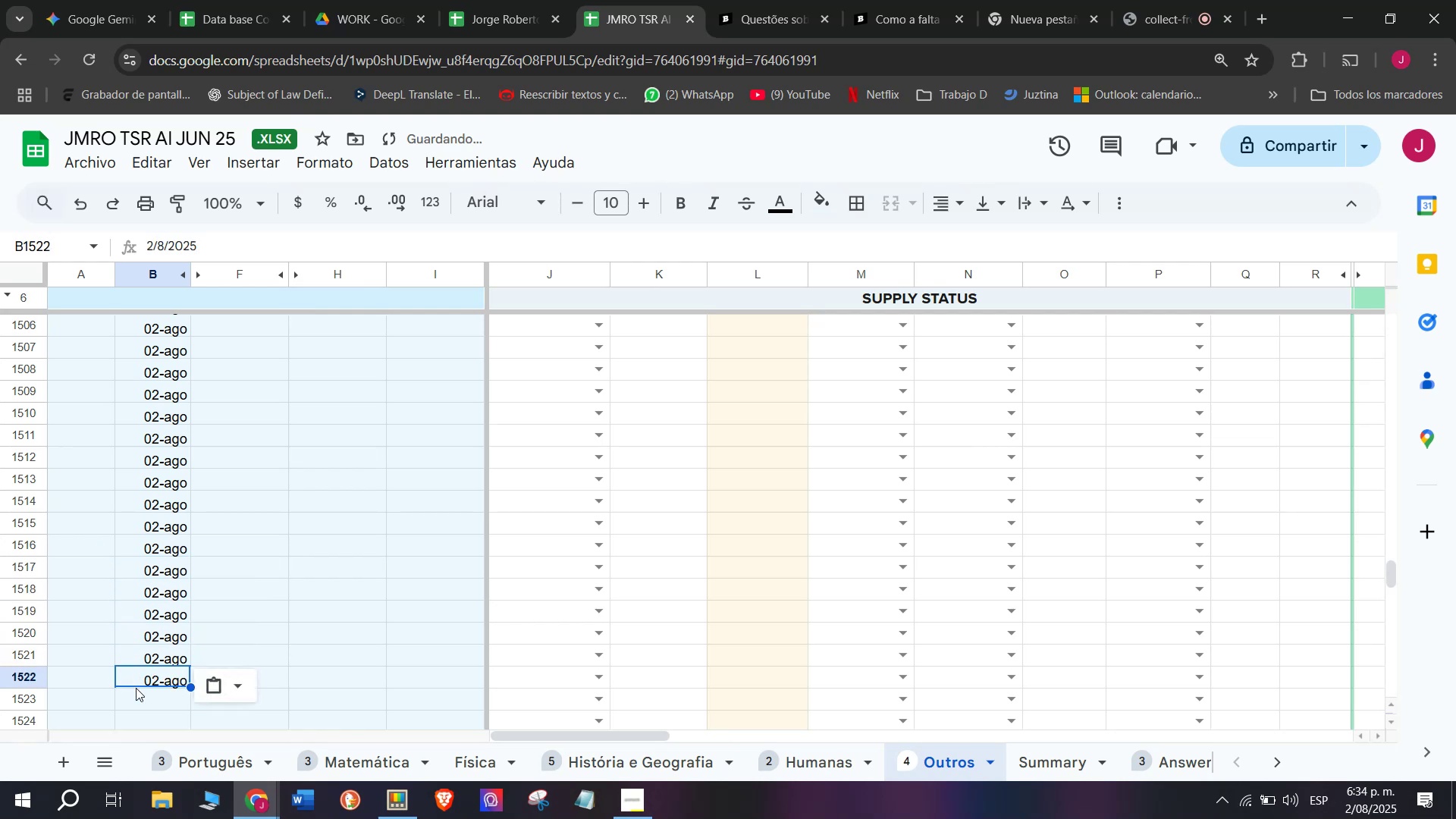 
left_click([136, 689])
 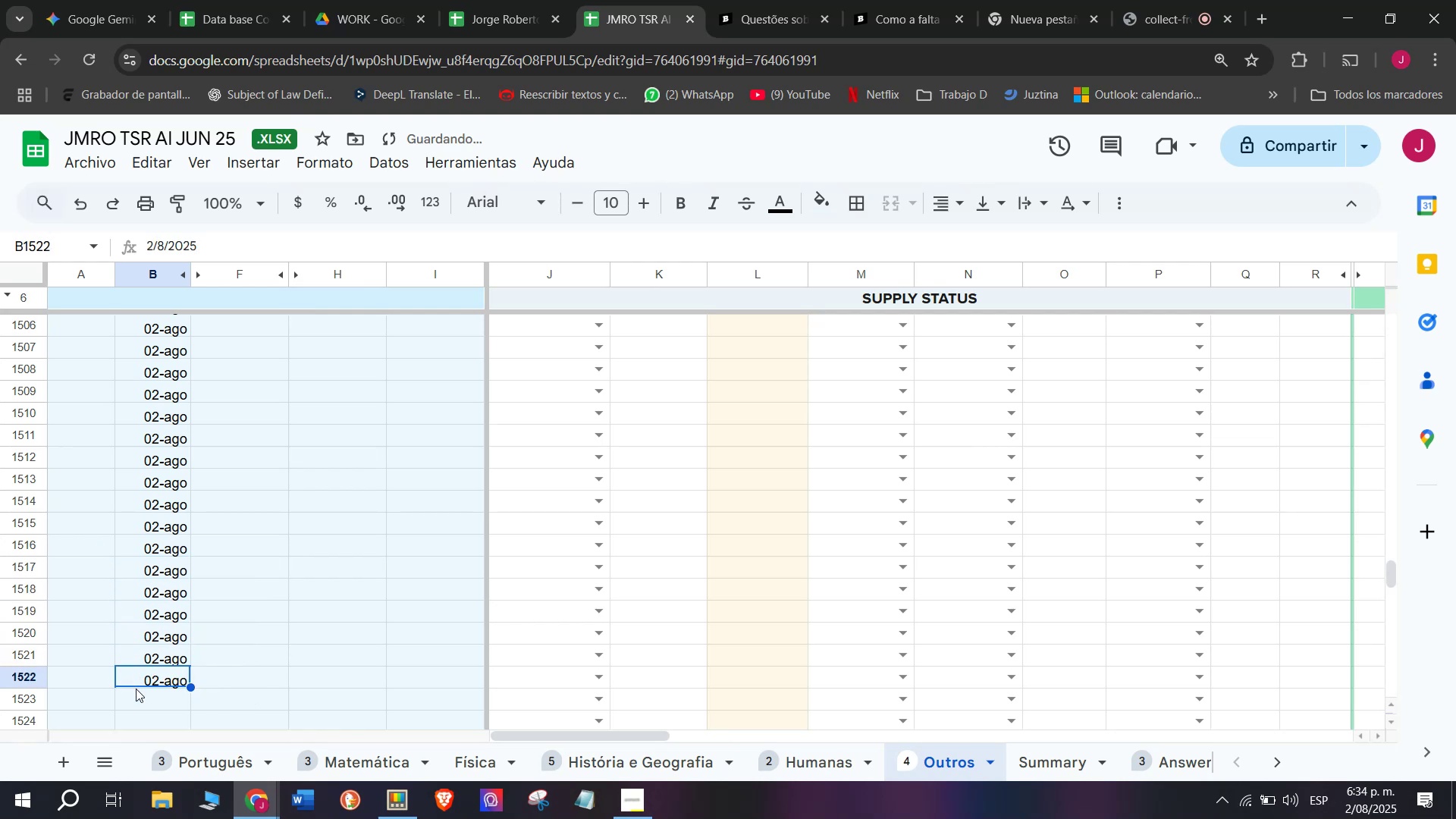 
key(Control+ControlLeft)
 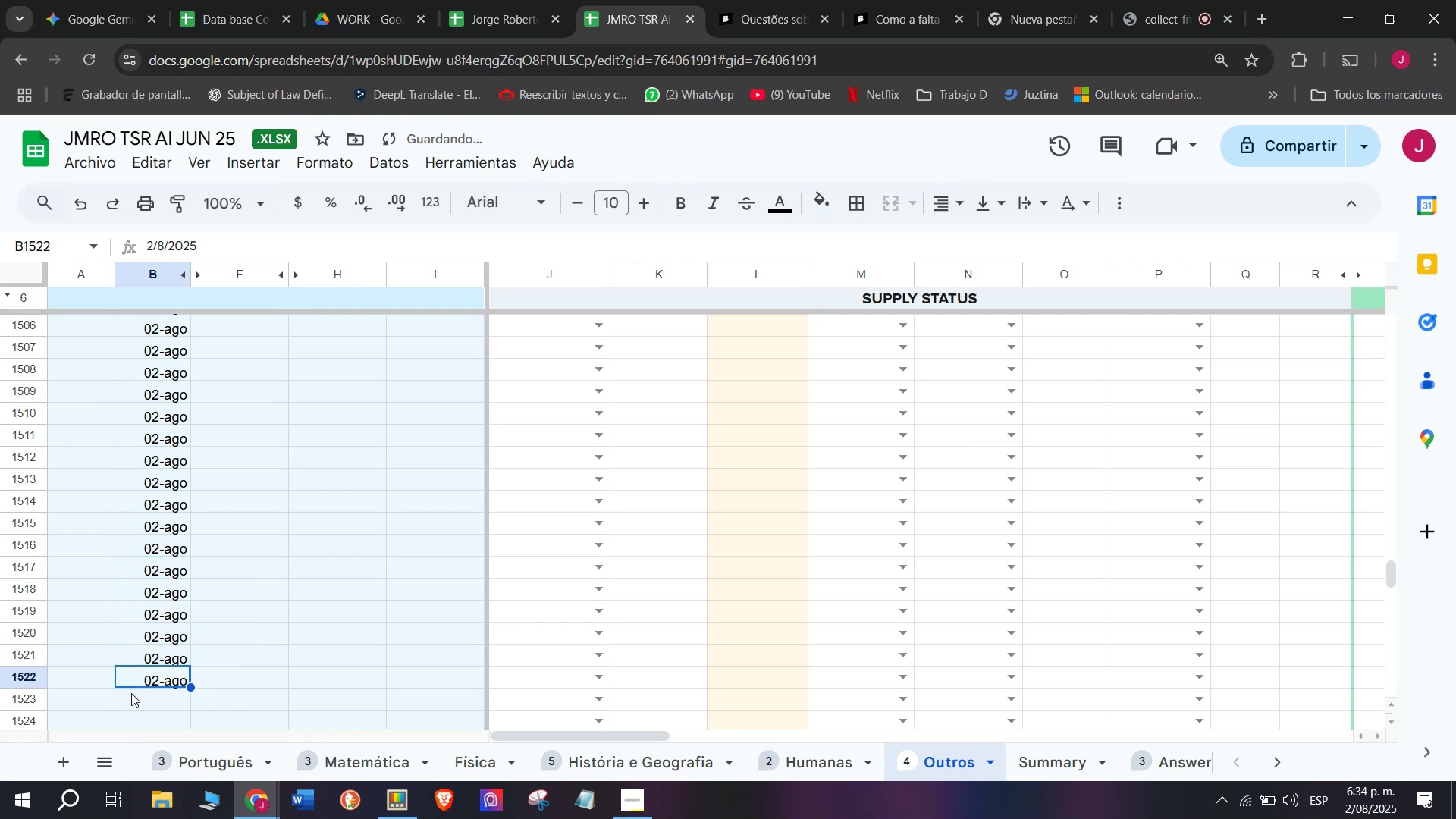 
key(Control+V)
 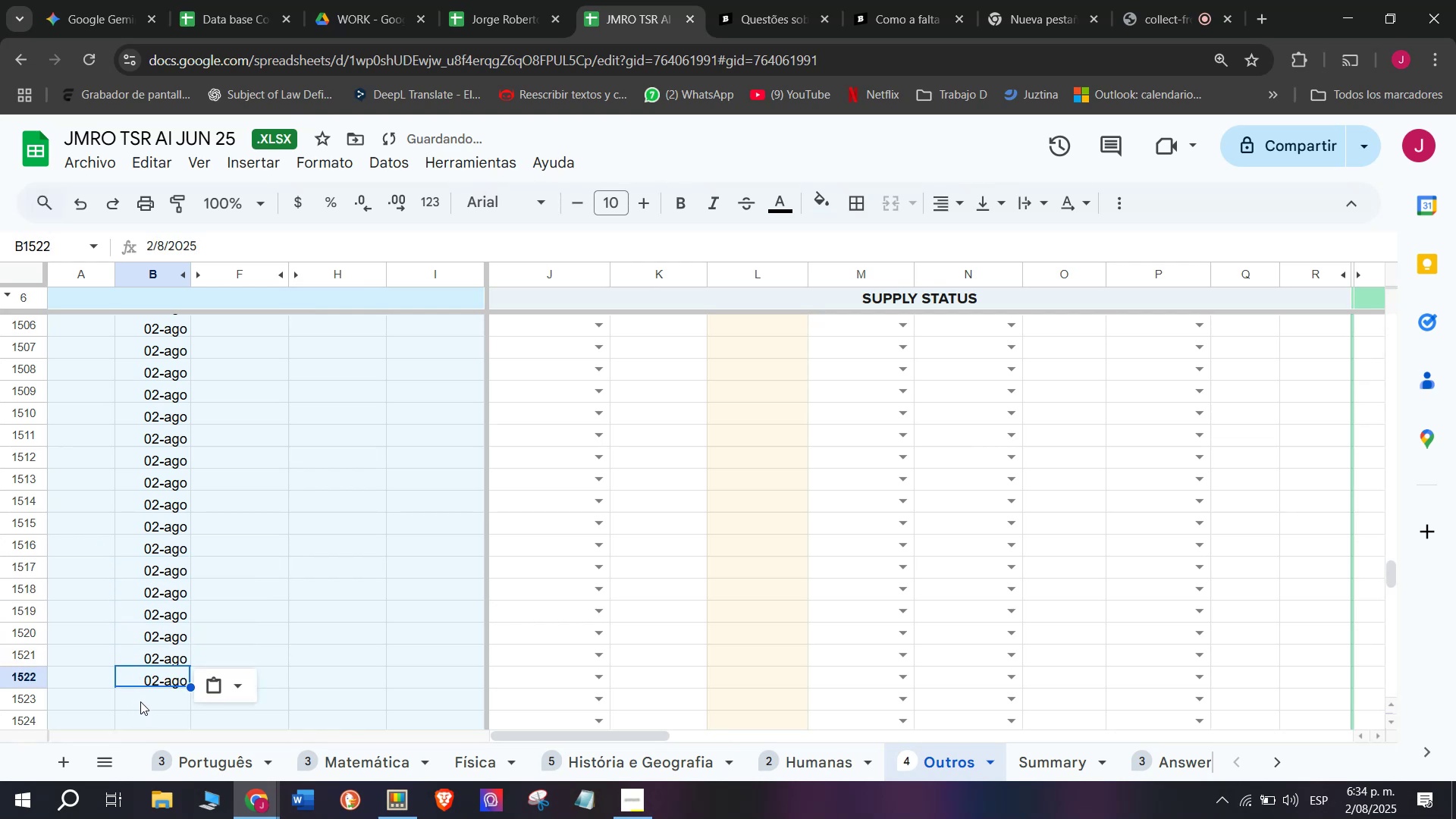 
left_click([147, 691])
 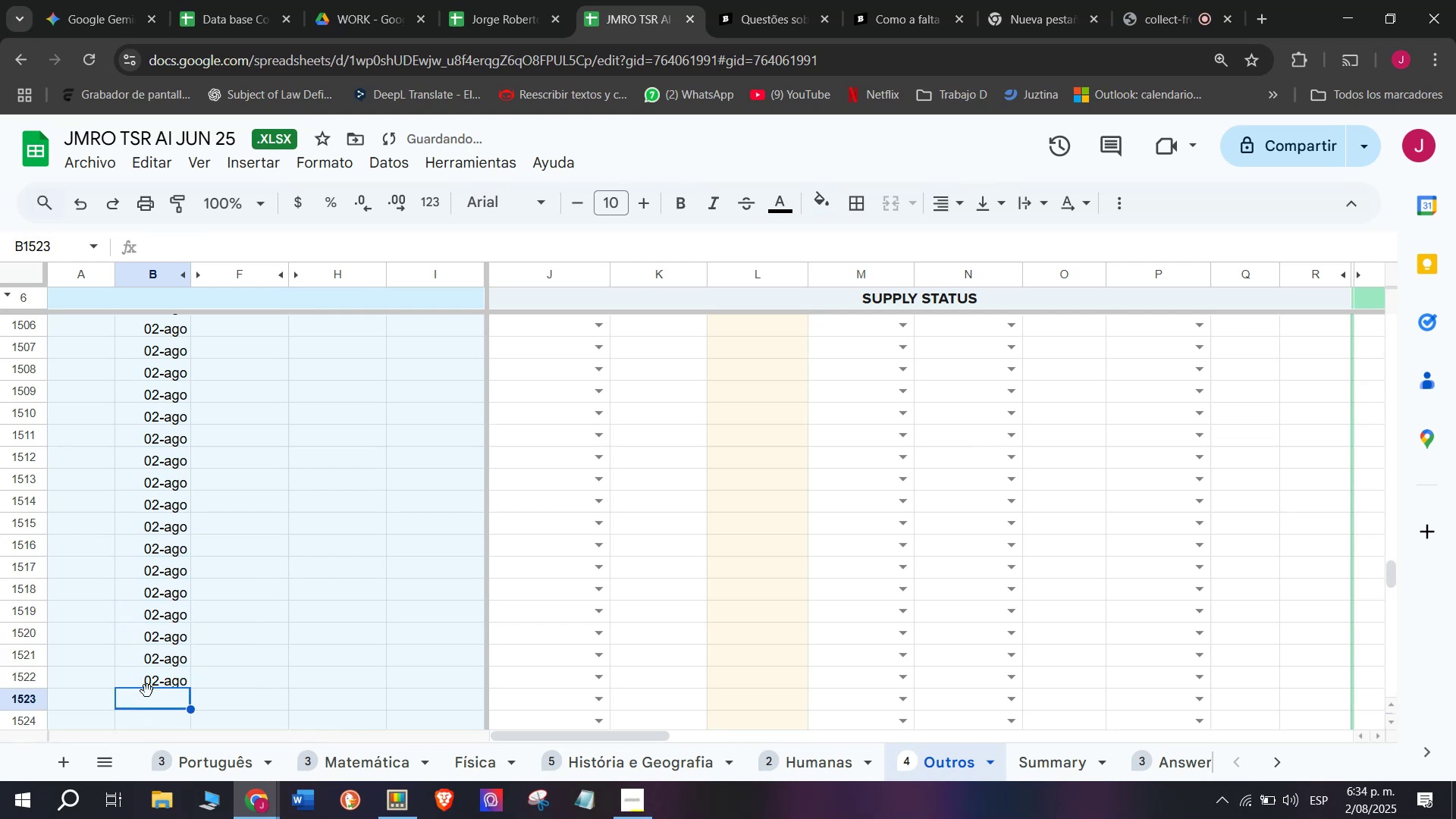 
key(Control+ControlLeft)
 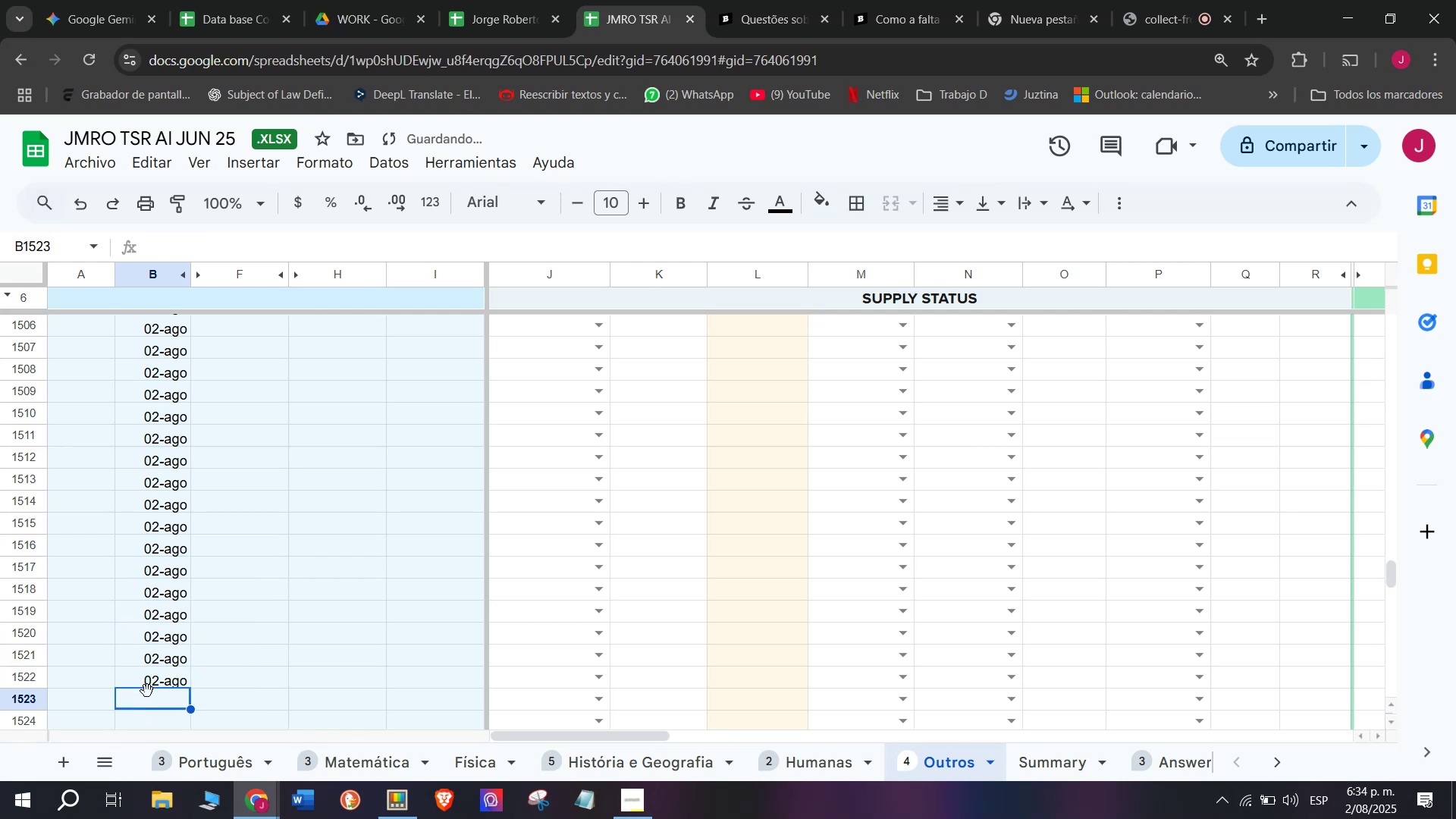 
key(Control+V)
 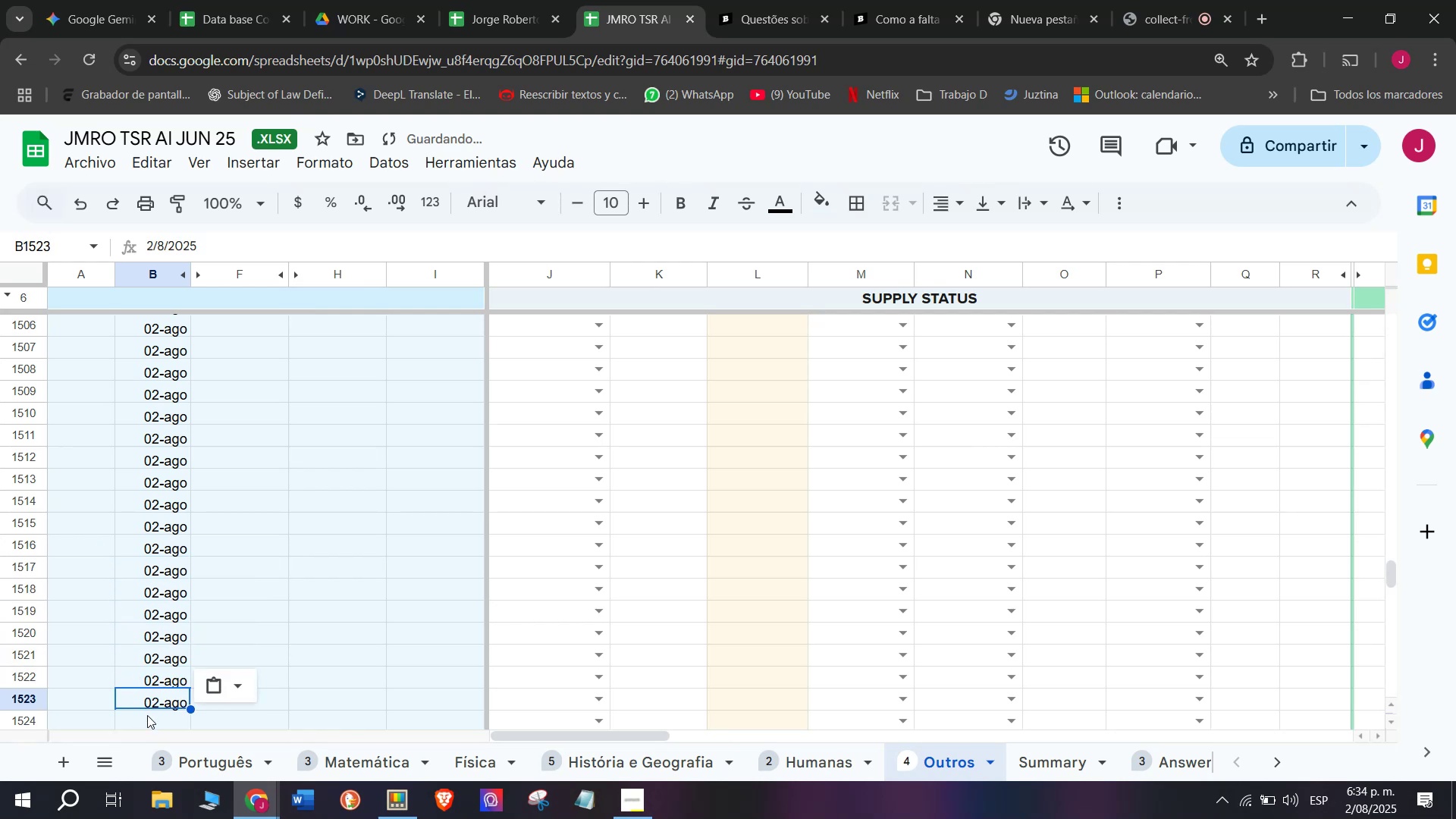 
key(Control+ControlLeft)
 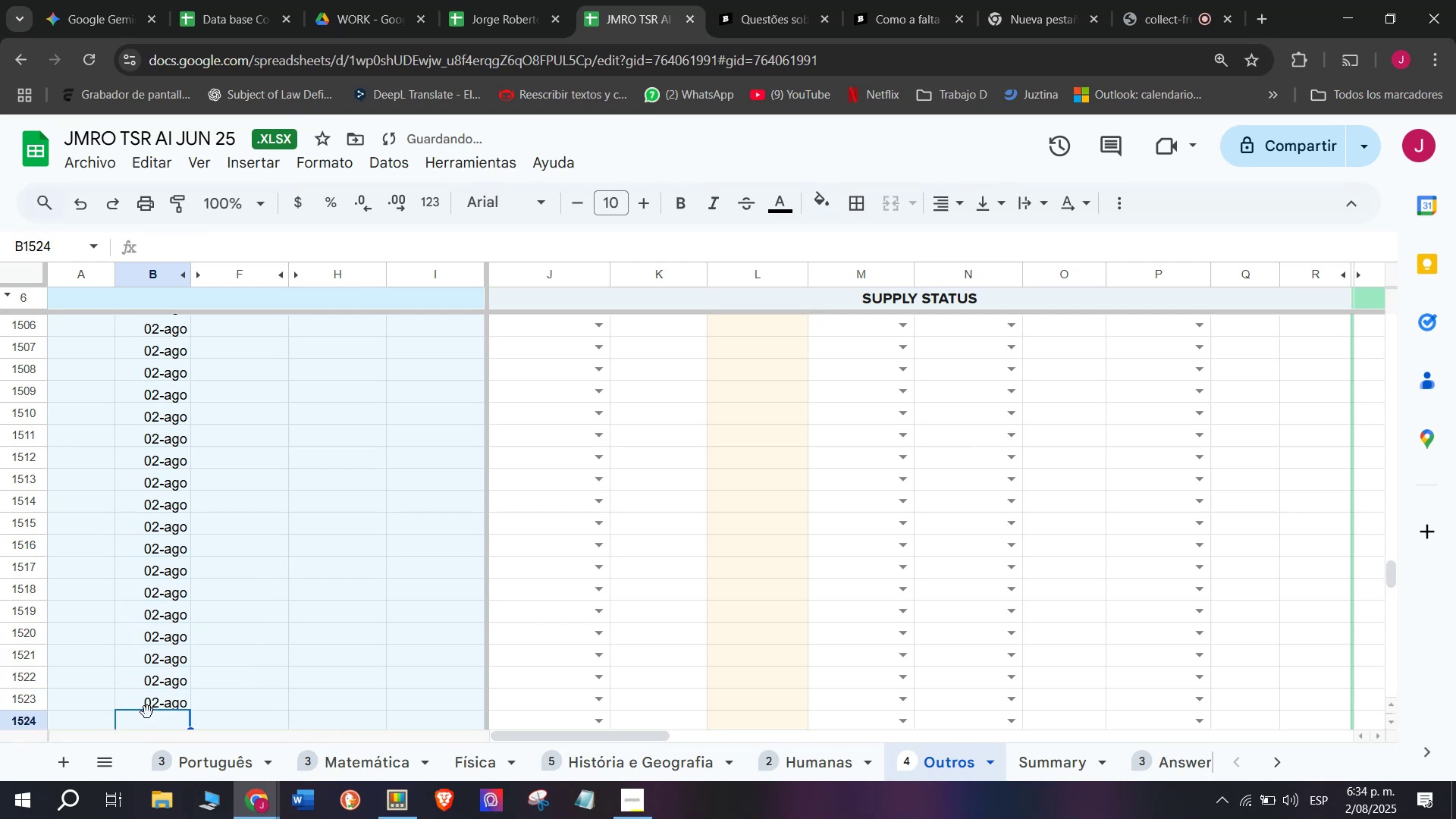 
key(Control+V)
 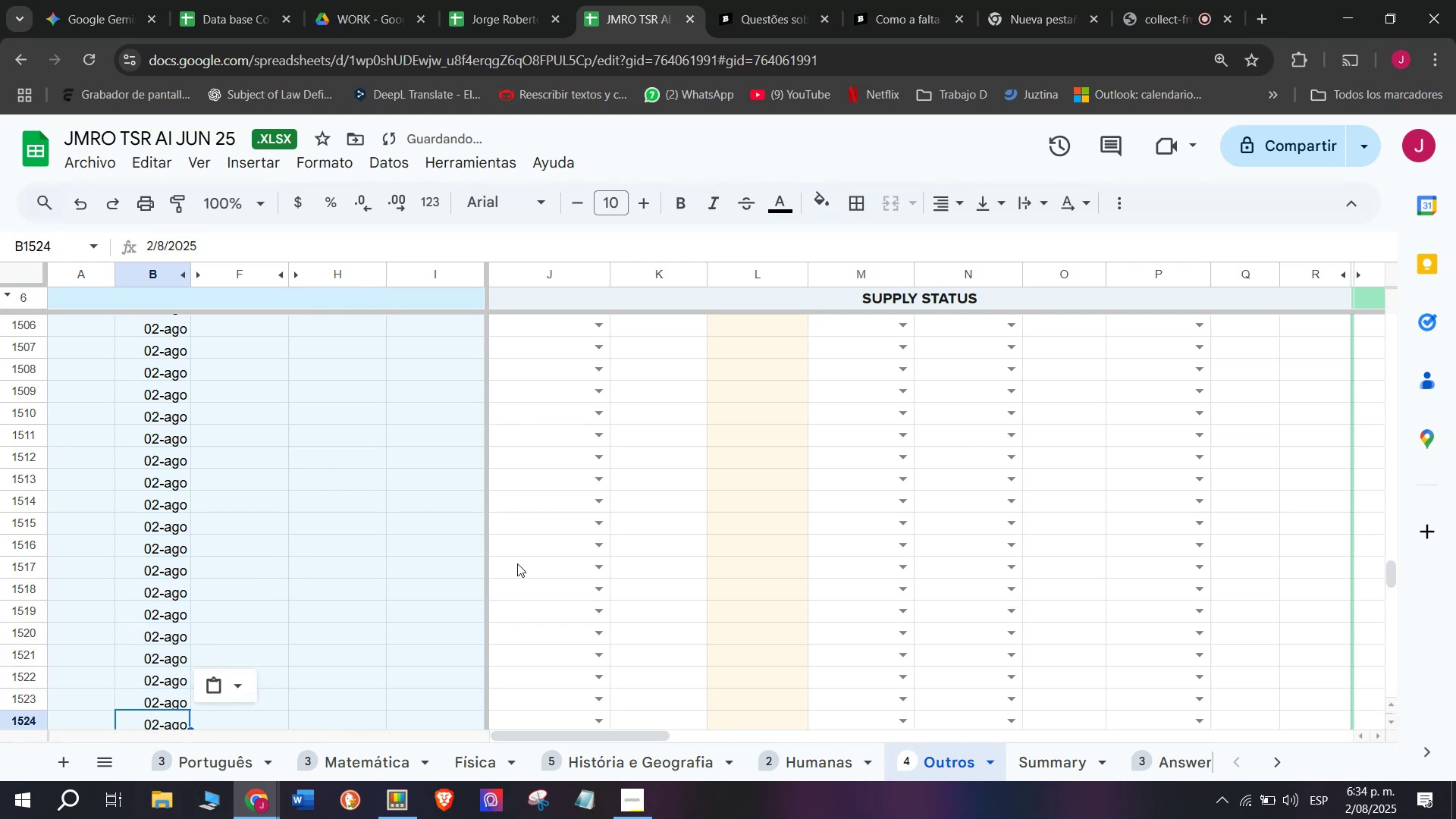 
scroll: coordinate [545, 574], scroll_direction: up, amount: 2.0
 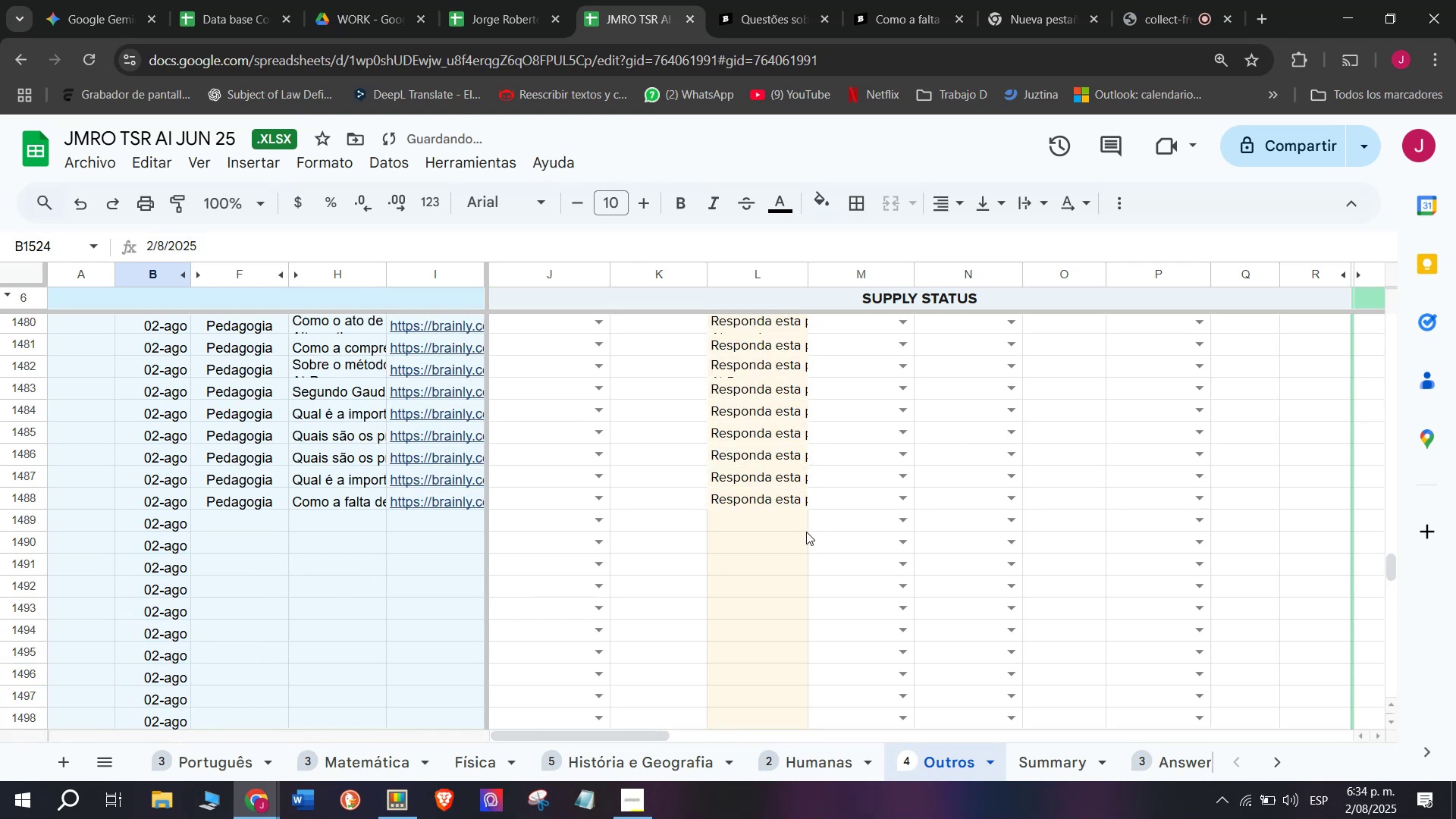 
left_click([792, 499])
 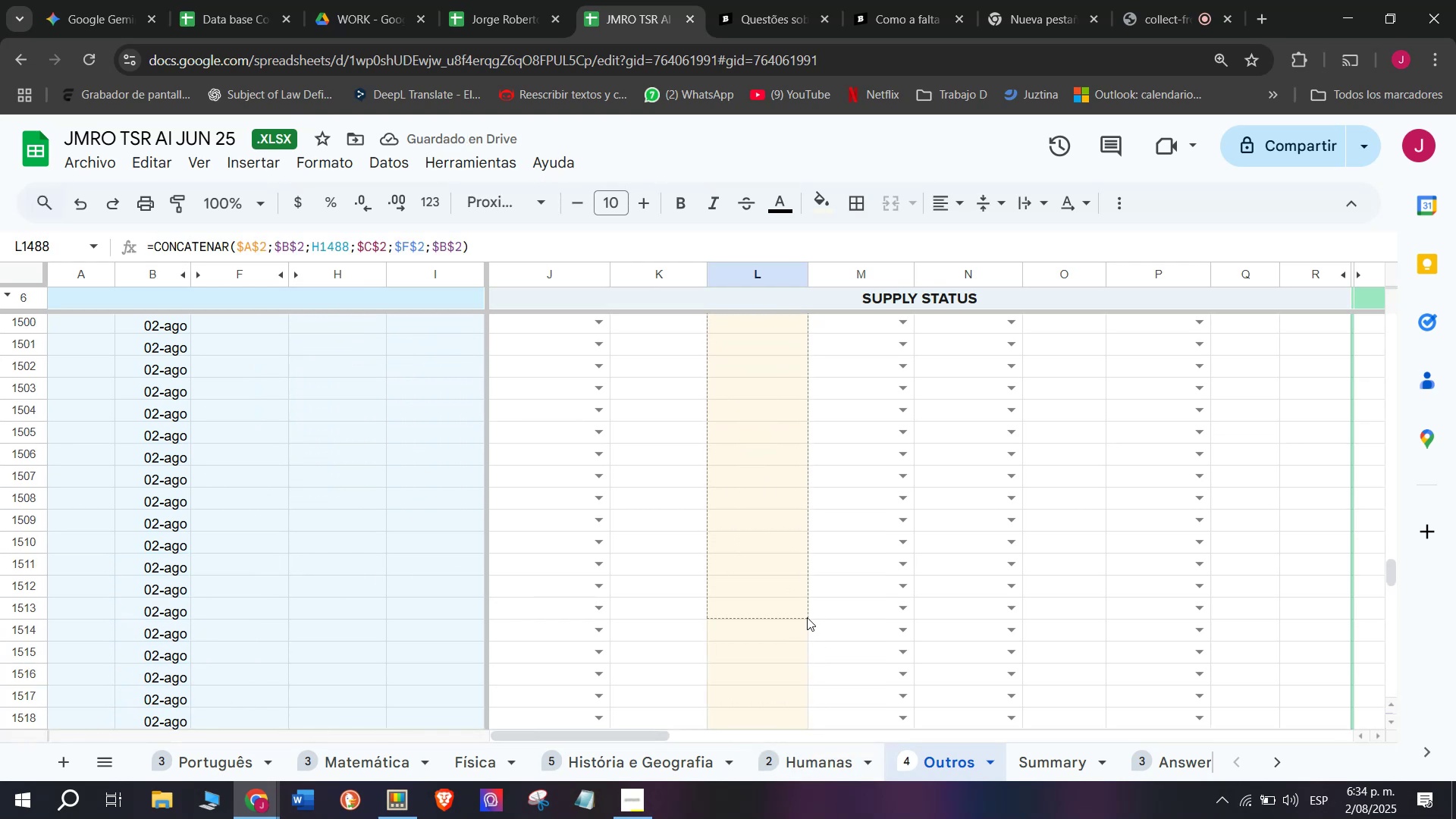 
scroll: coordinate [634, 645], scroll_direction: down, amount: 1.0
 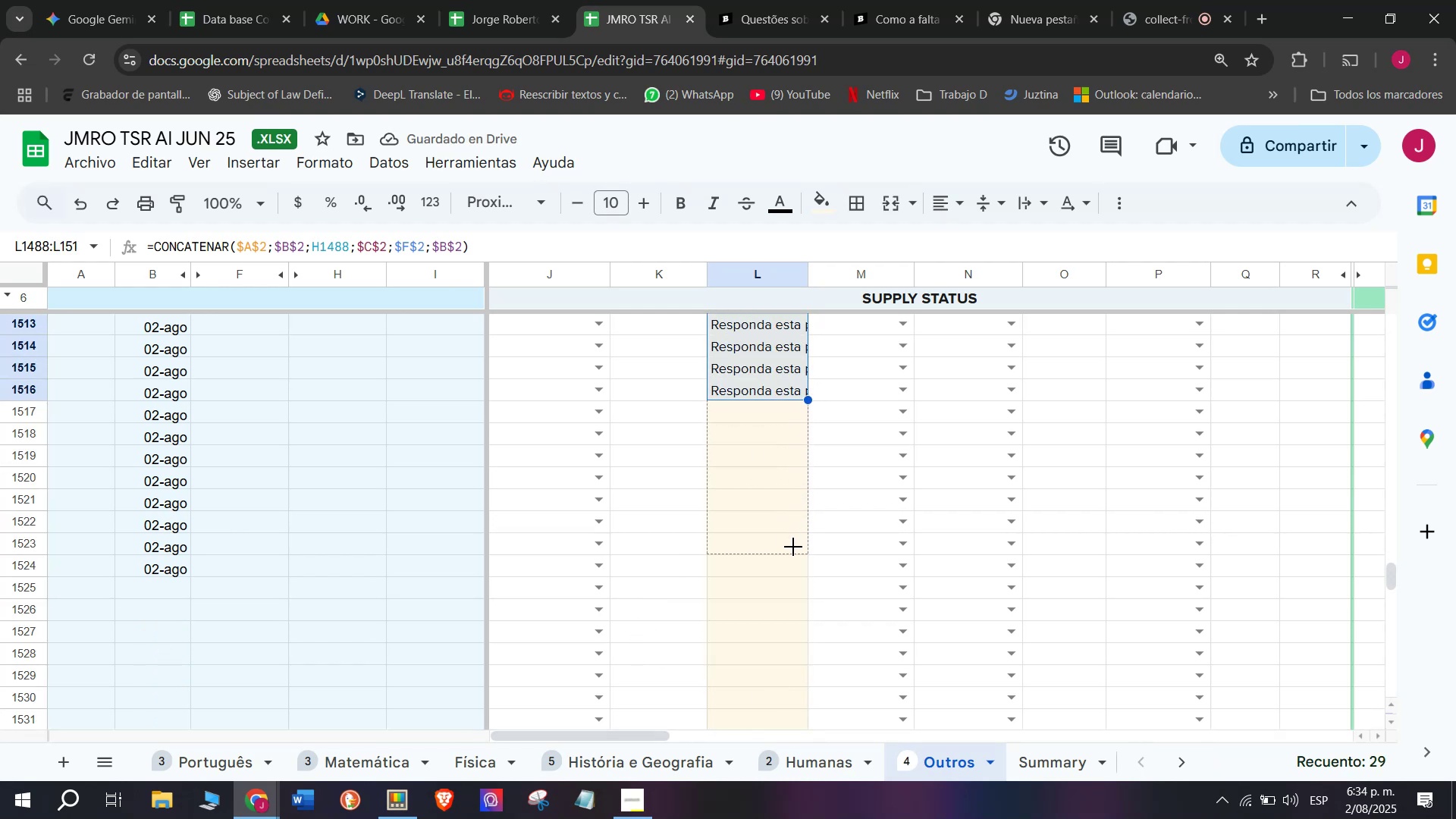 
wait(5.51)
 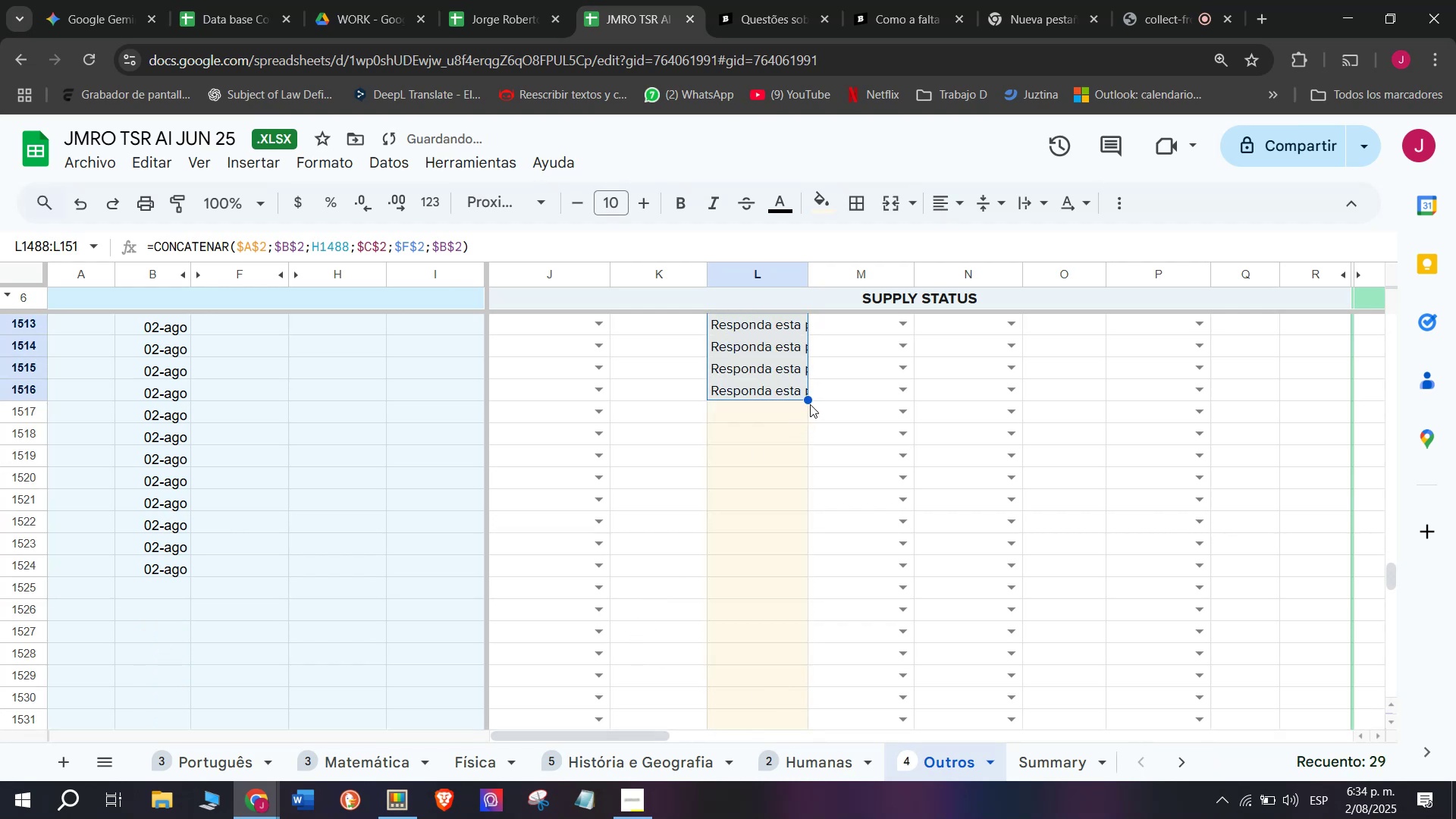 
scroll: coordinate [626, 540], scroll_direction: up, amount: 1.0
 